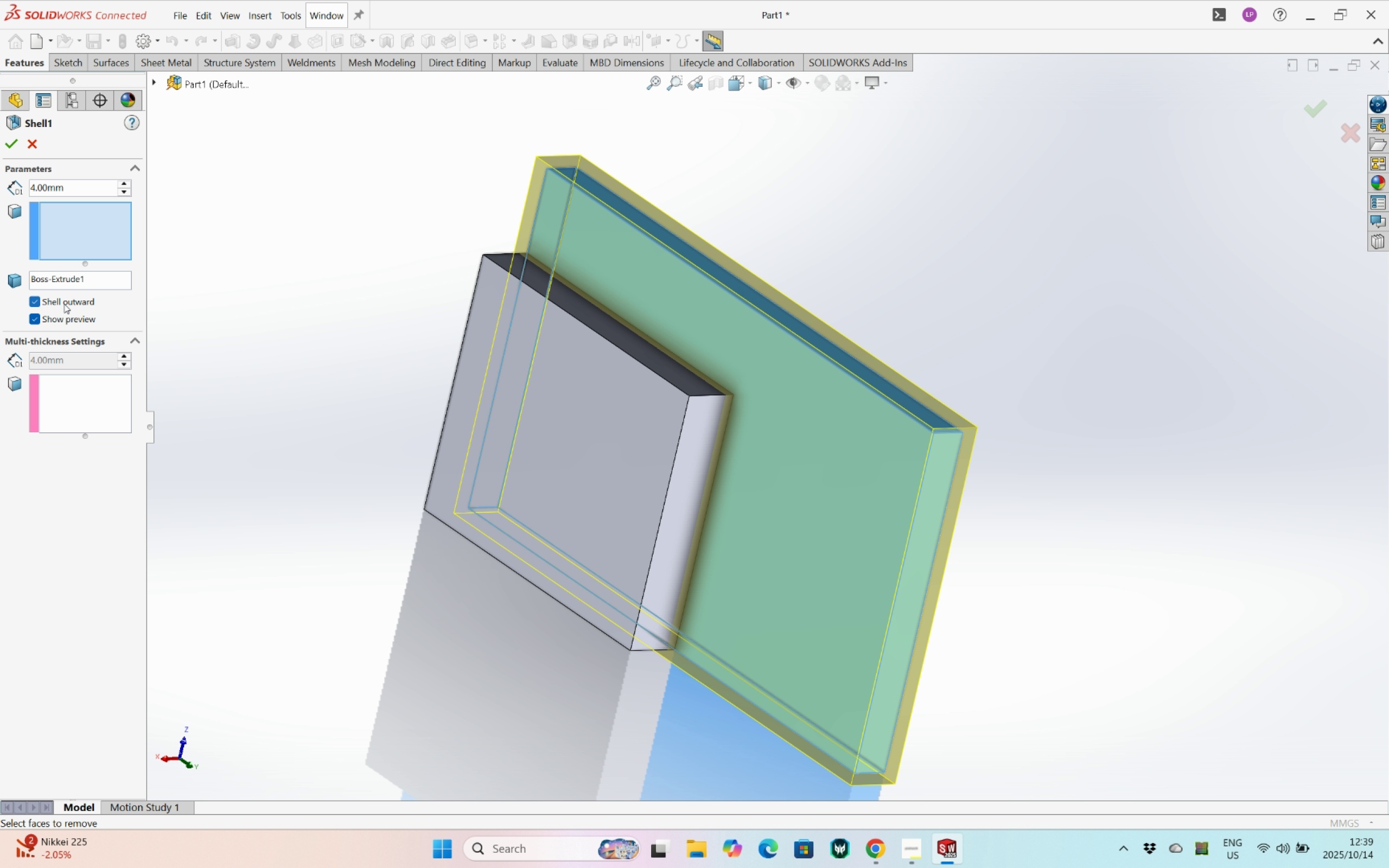 
left_click([64, 304])
 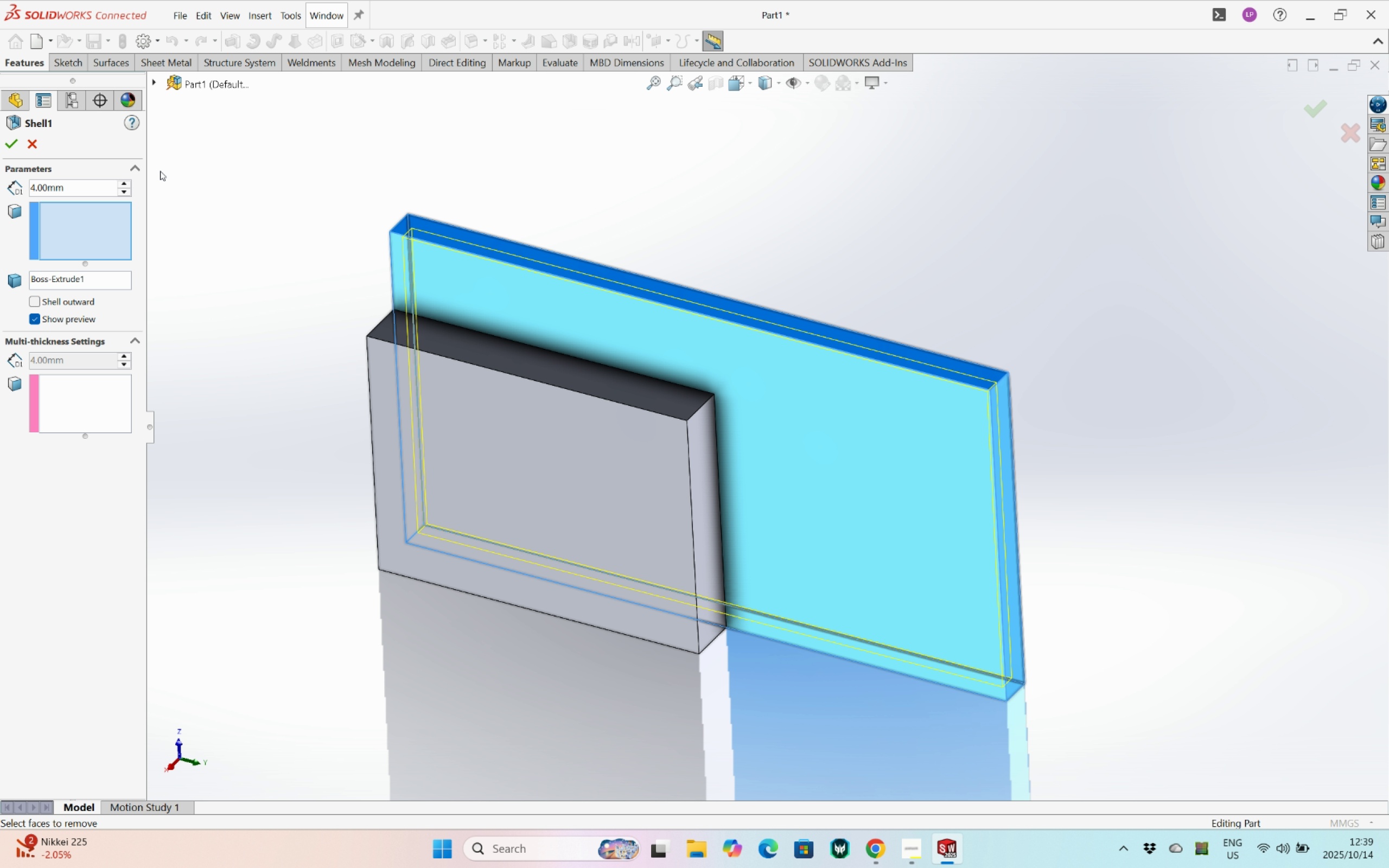 
wait(29.2)
 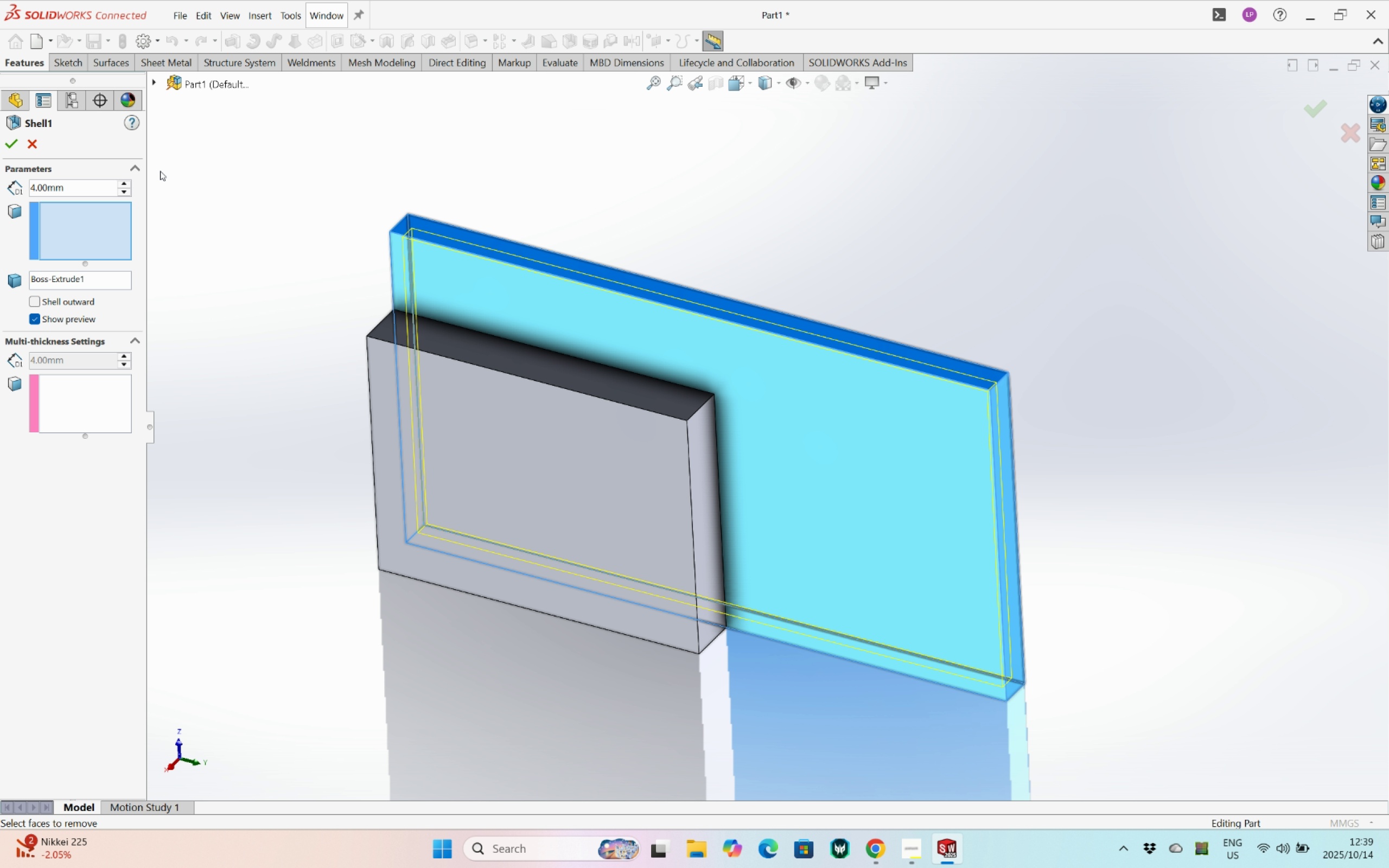 
left_click([882, 853])
 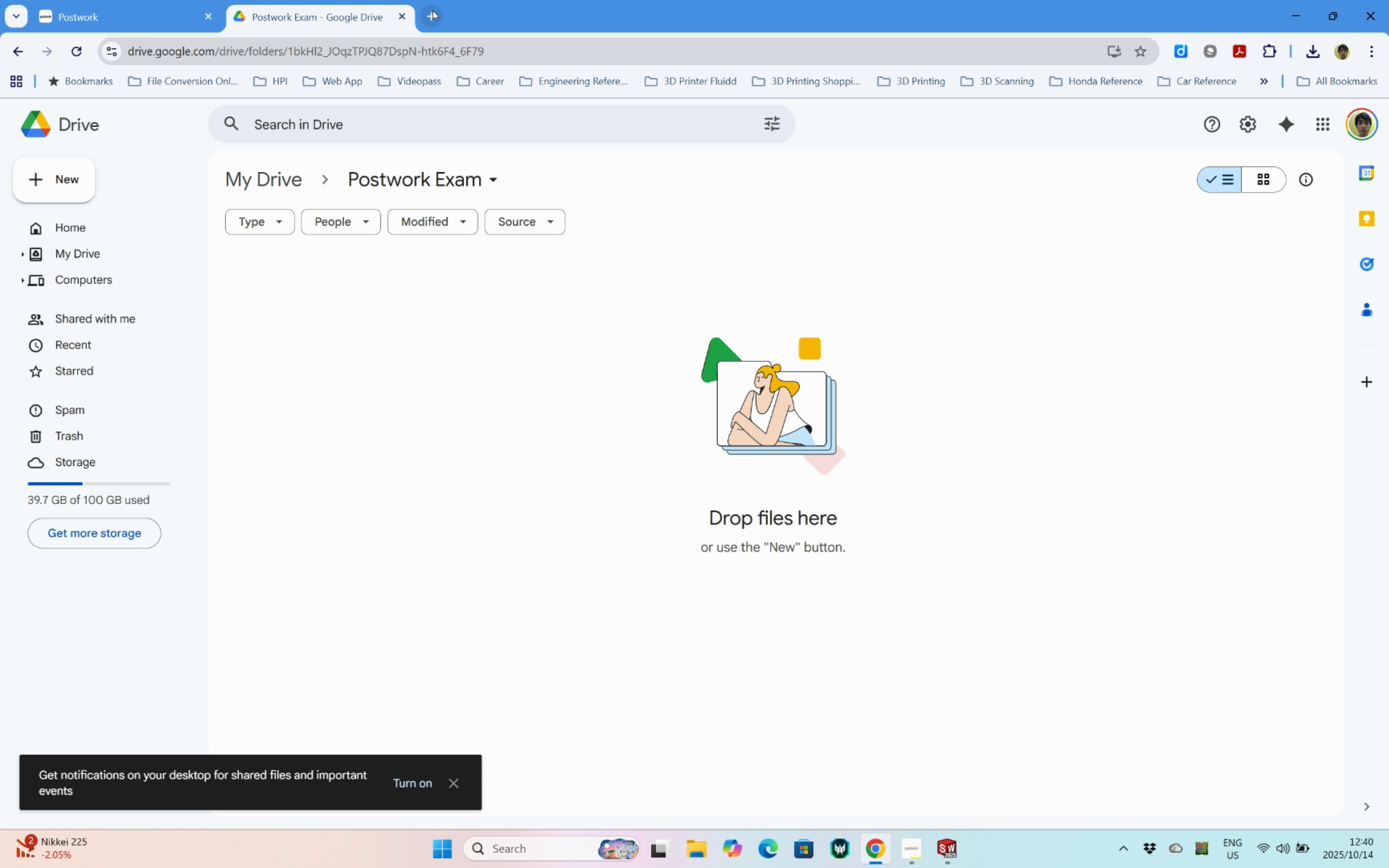 
left_click([432, 10])
 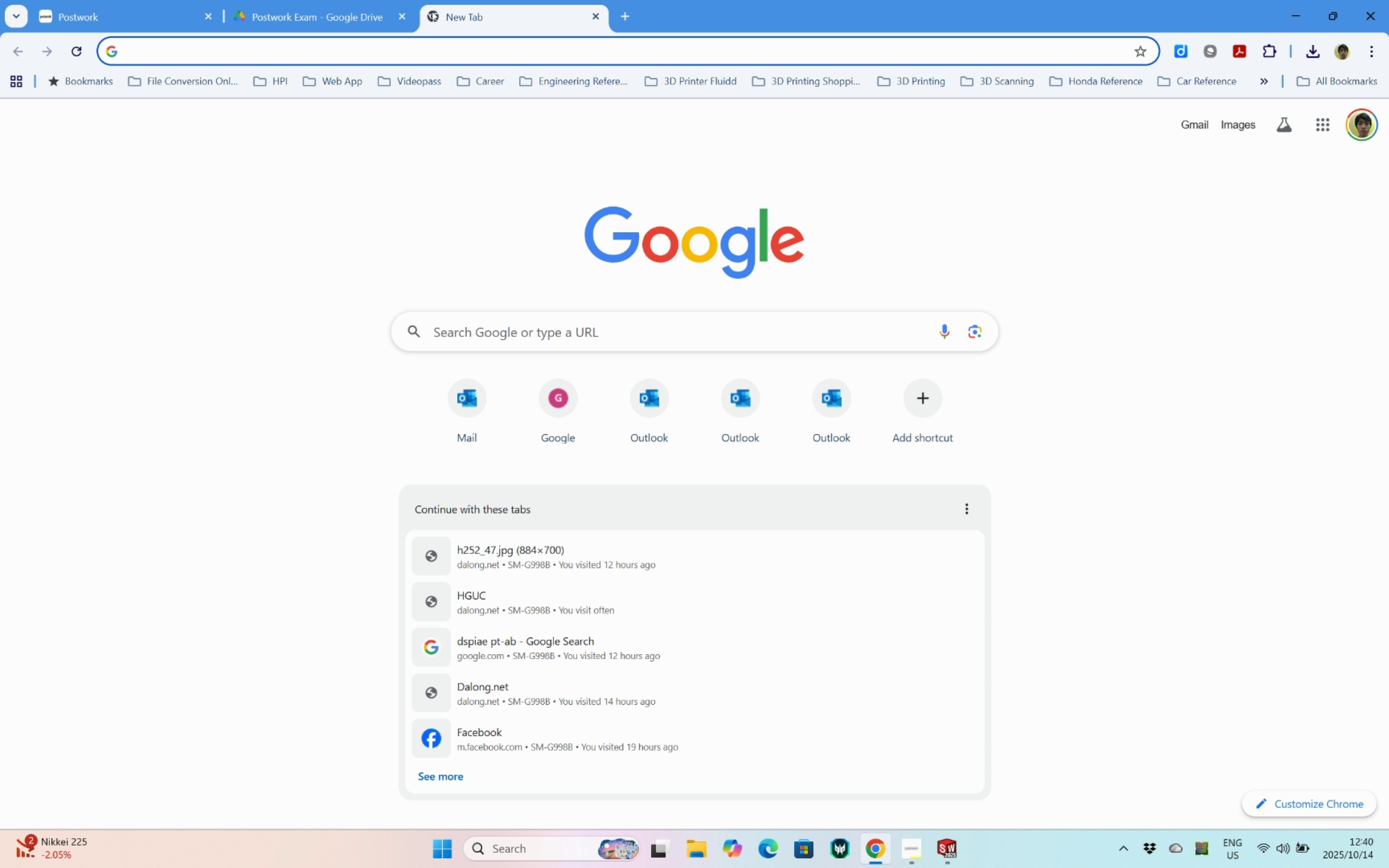 
type(shell)
key(Backspace)
key(Backspace)
key(Backspace)
key(Backspace)
key(Backspace)
type(solid )
key(Backspace)
type(works shell )
 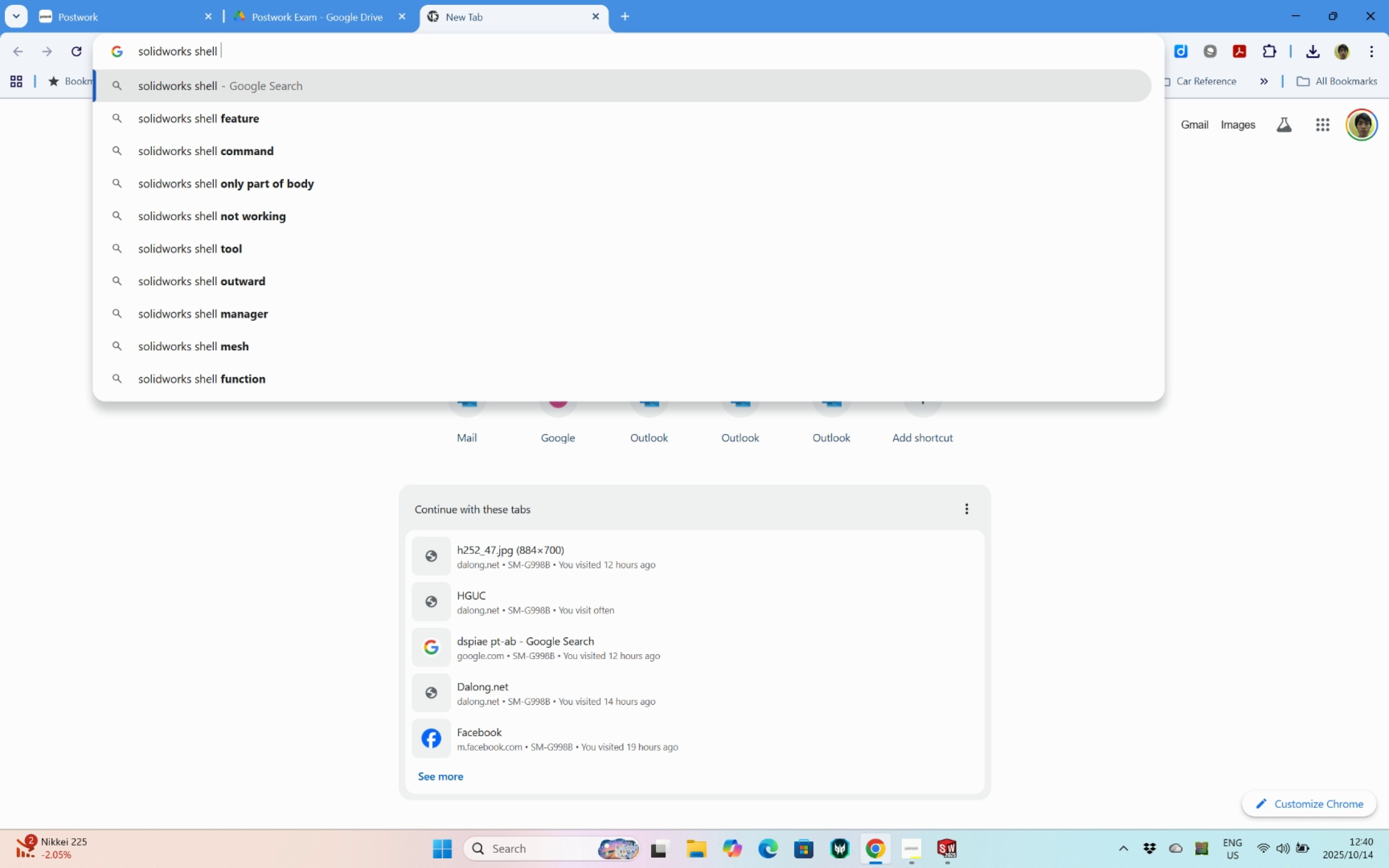 
type(r )
key(Backspace)
type(emove face)
 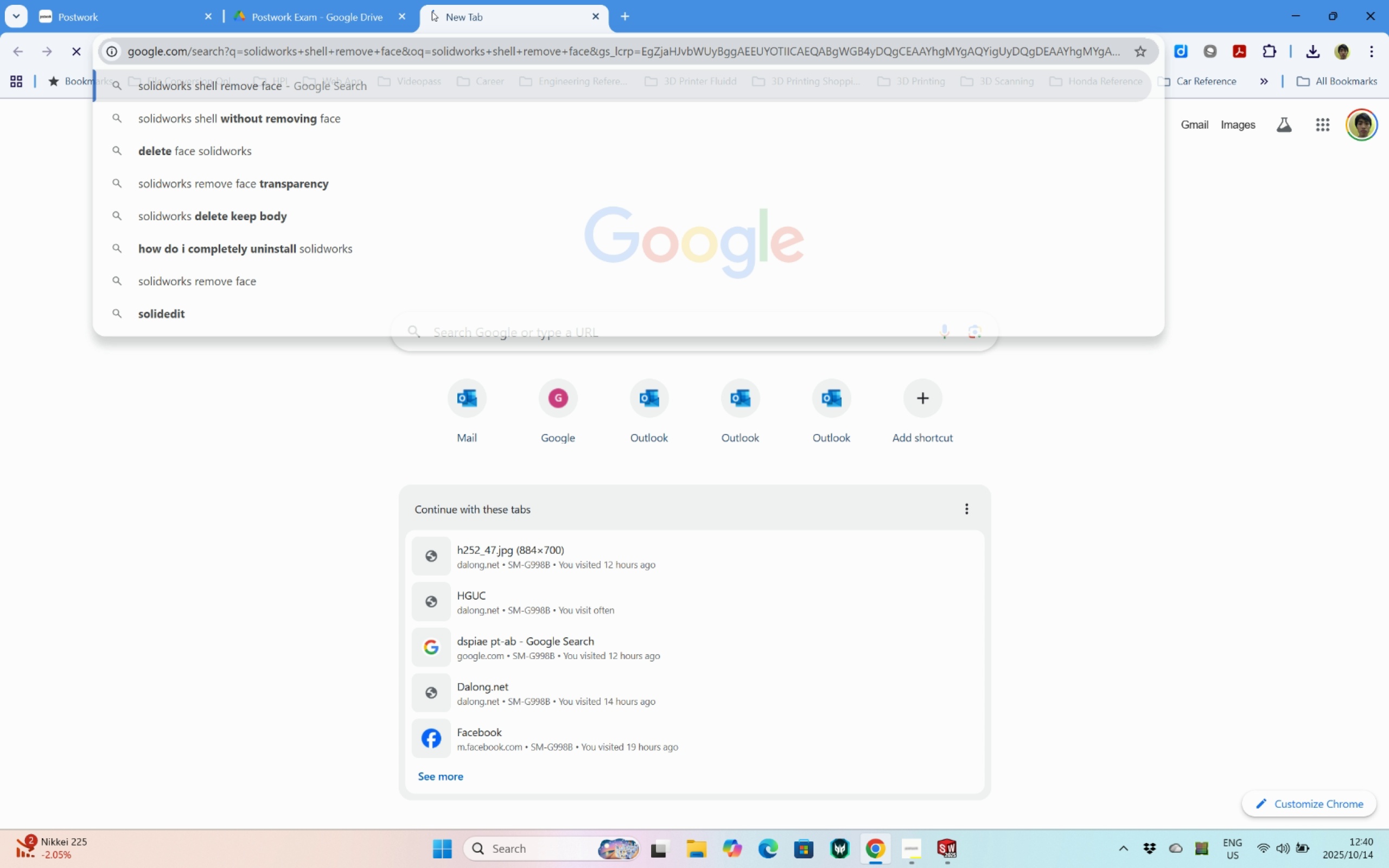 
key(Enter)
 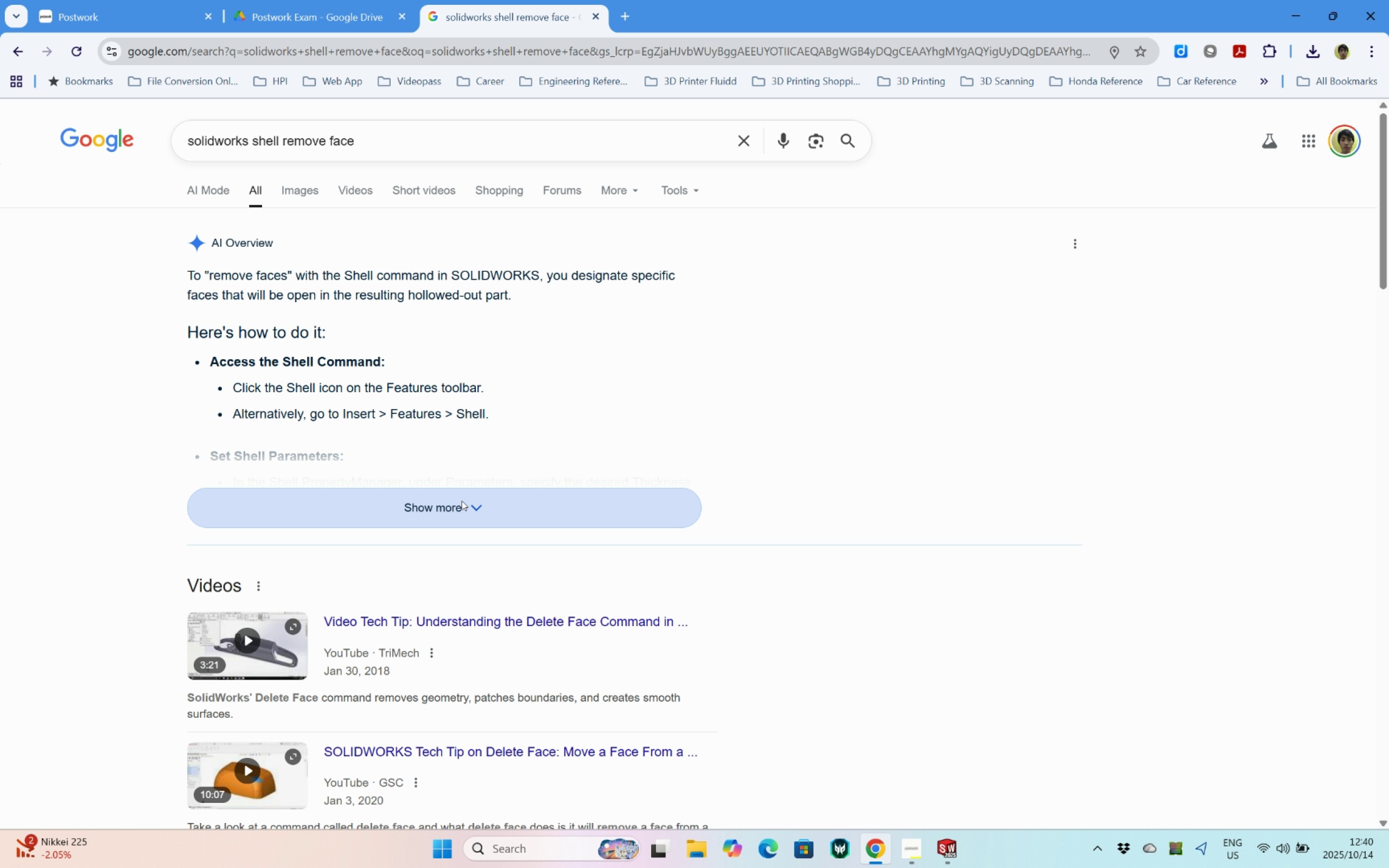 
wait(5.98)
 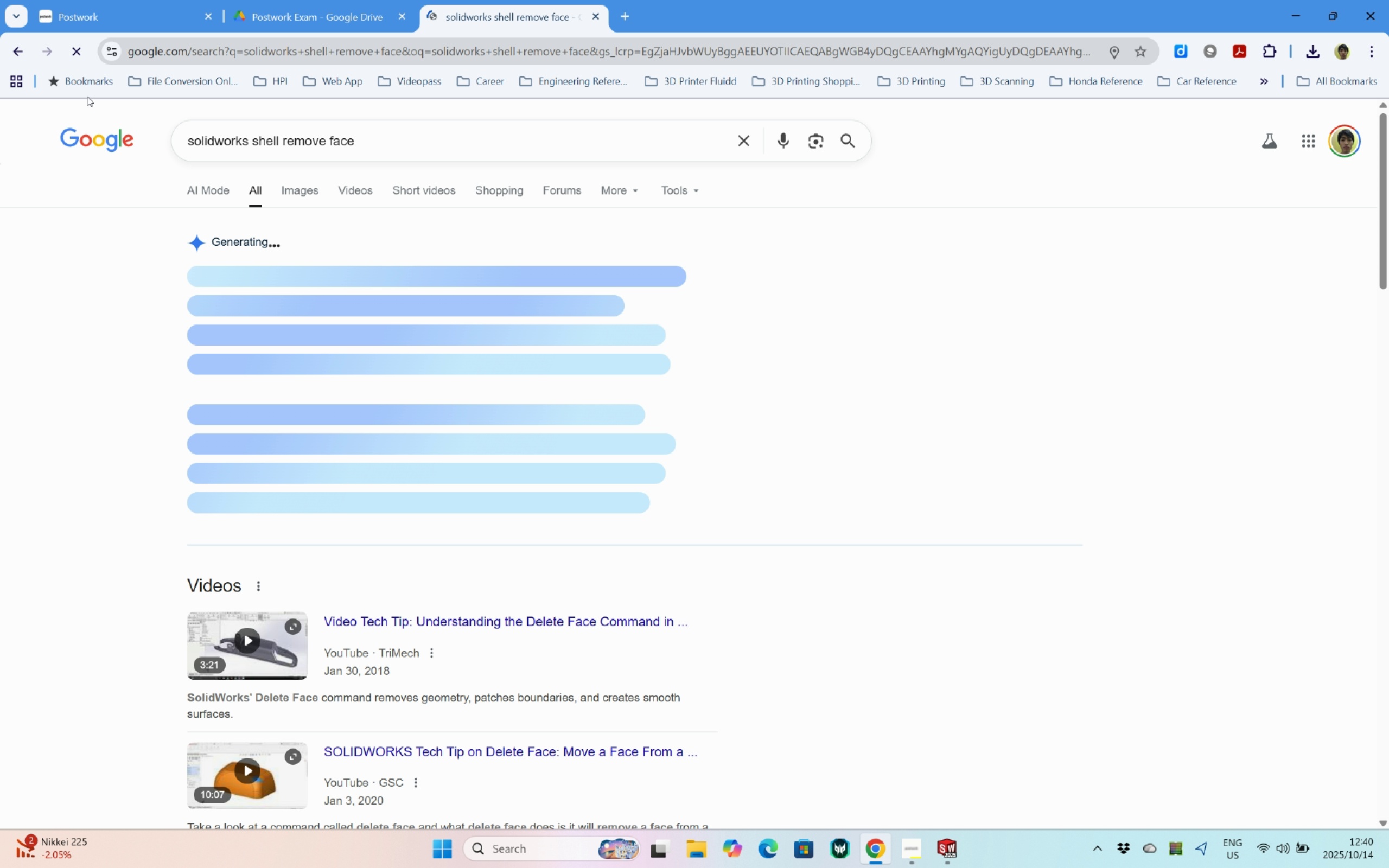 
left_click([451, 496])
 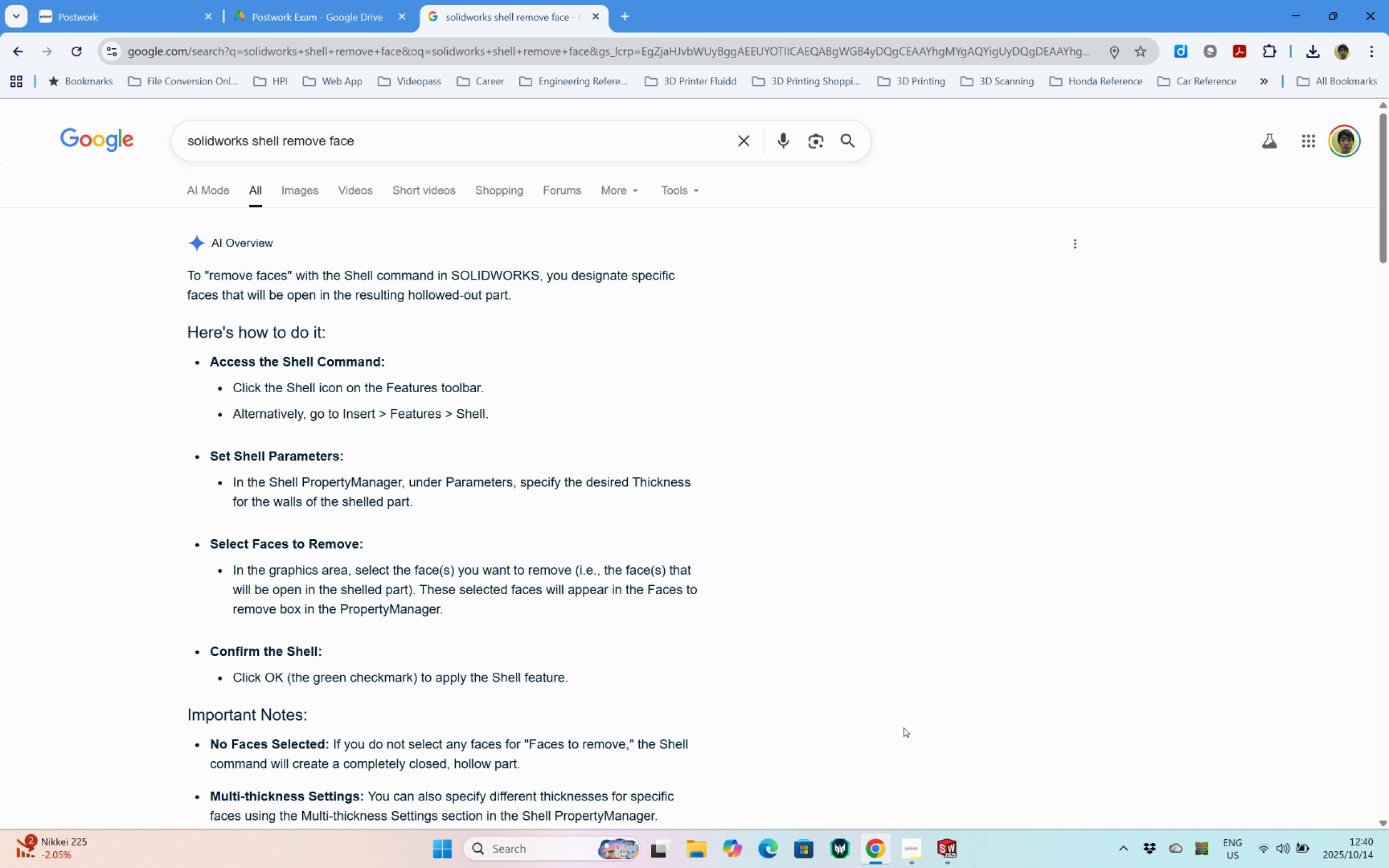 
wait(10.11)
 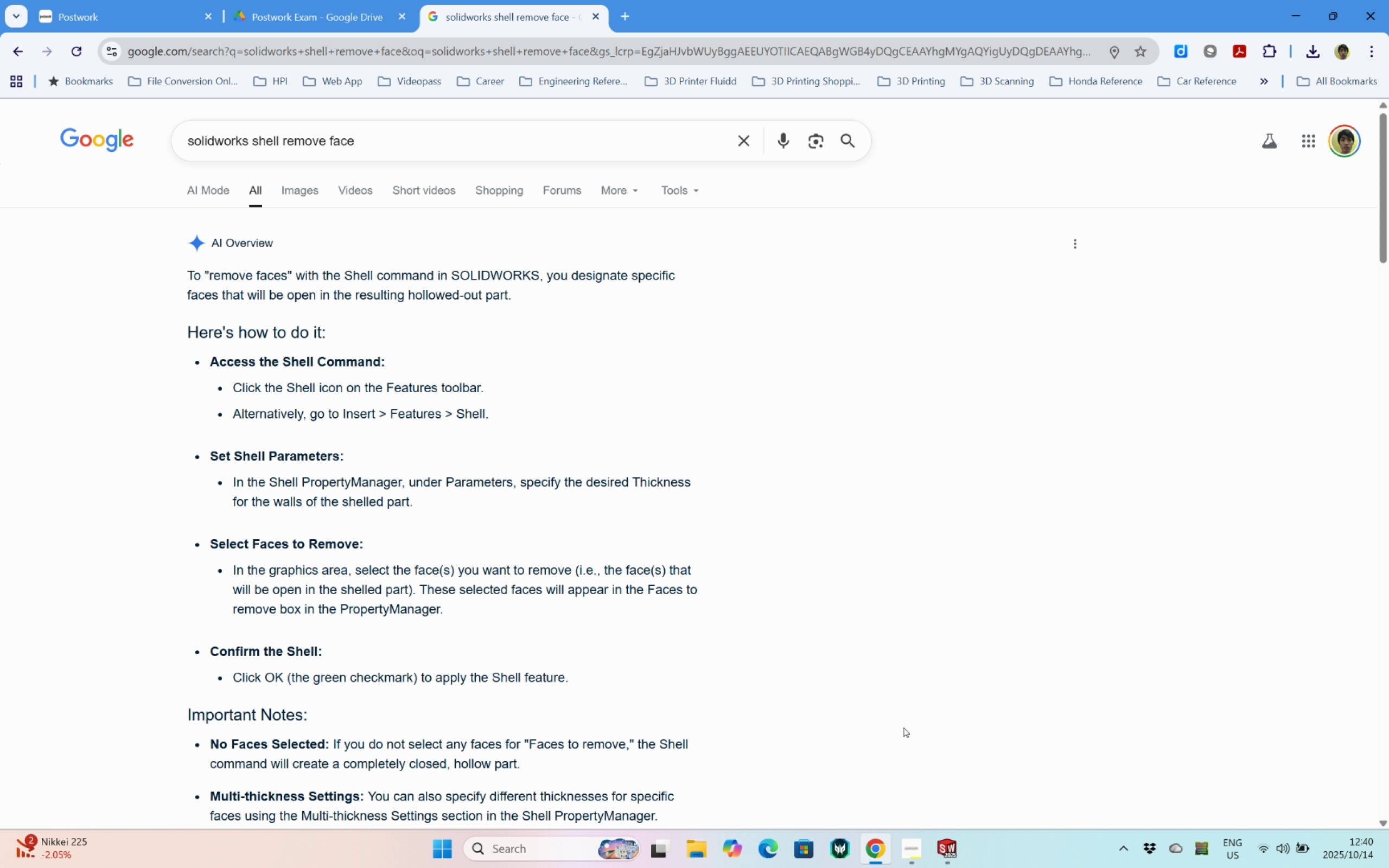 
left_click([82, 393])
 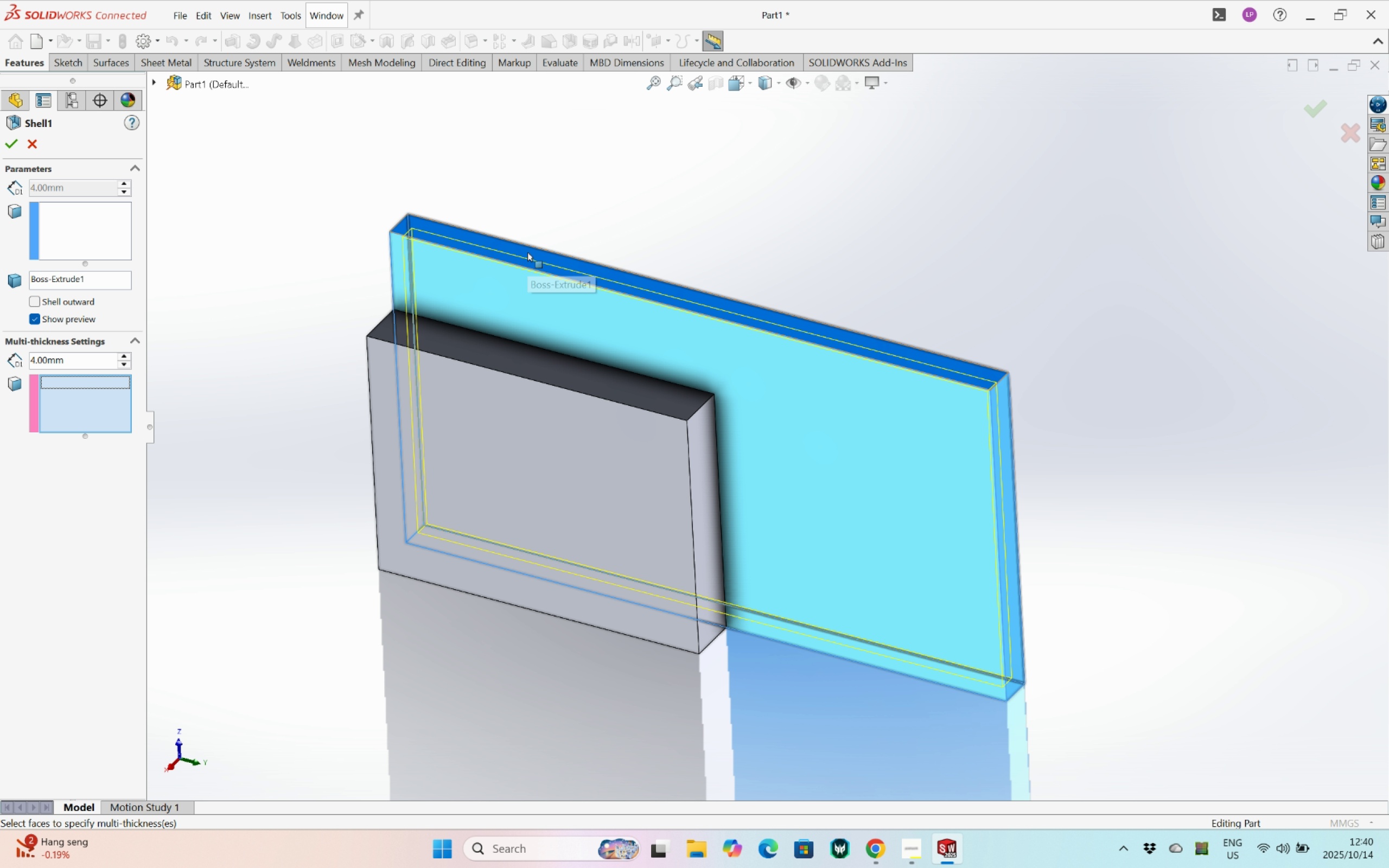 
left_click([527, 256])
 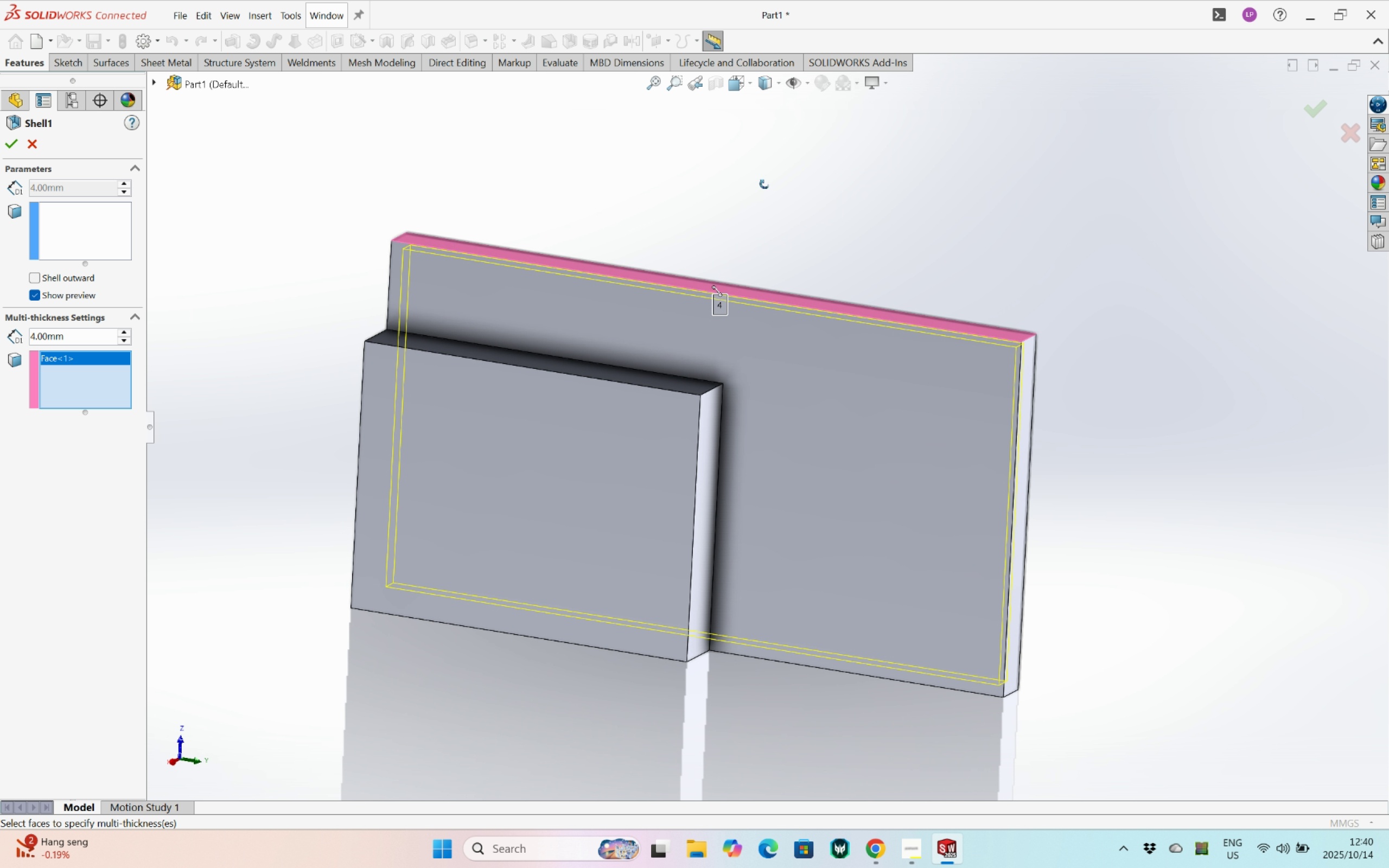 
left_click_drag(start_coordinate=[85, 337], to_coordinate=[0, 329])
 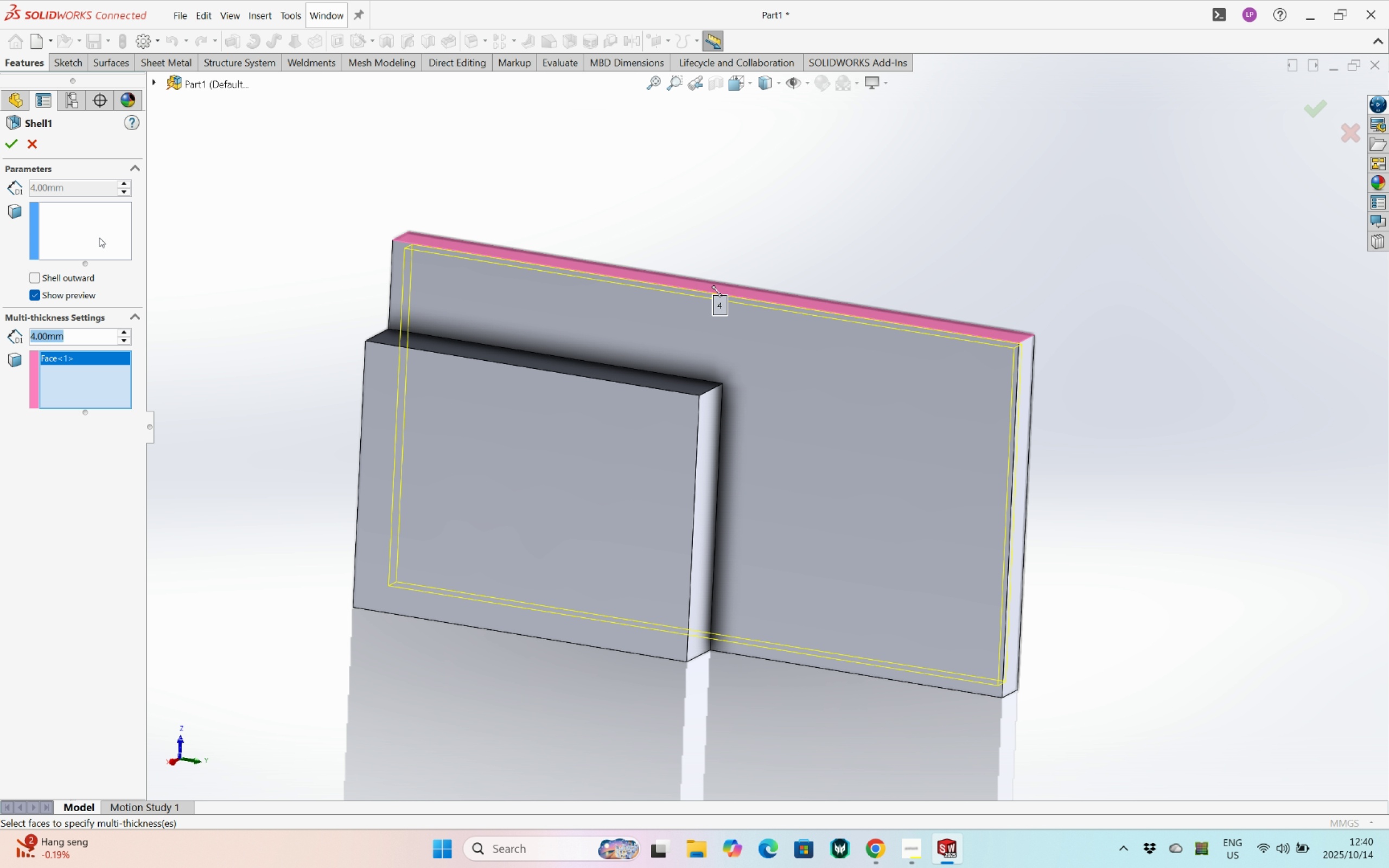 
key(0)
 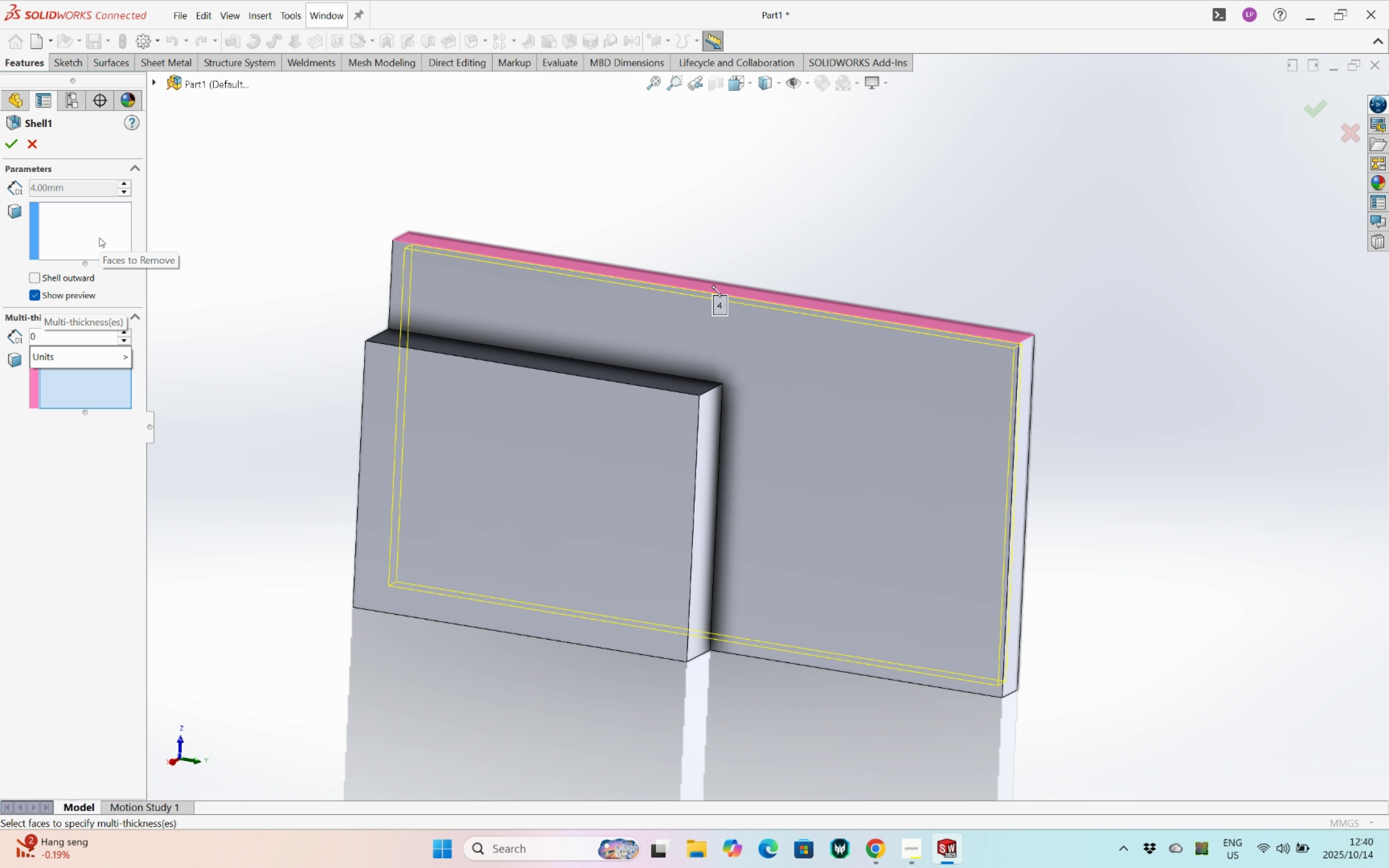 
key(Enter)
 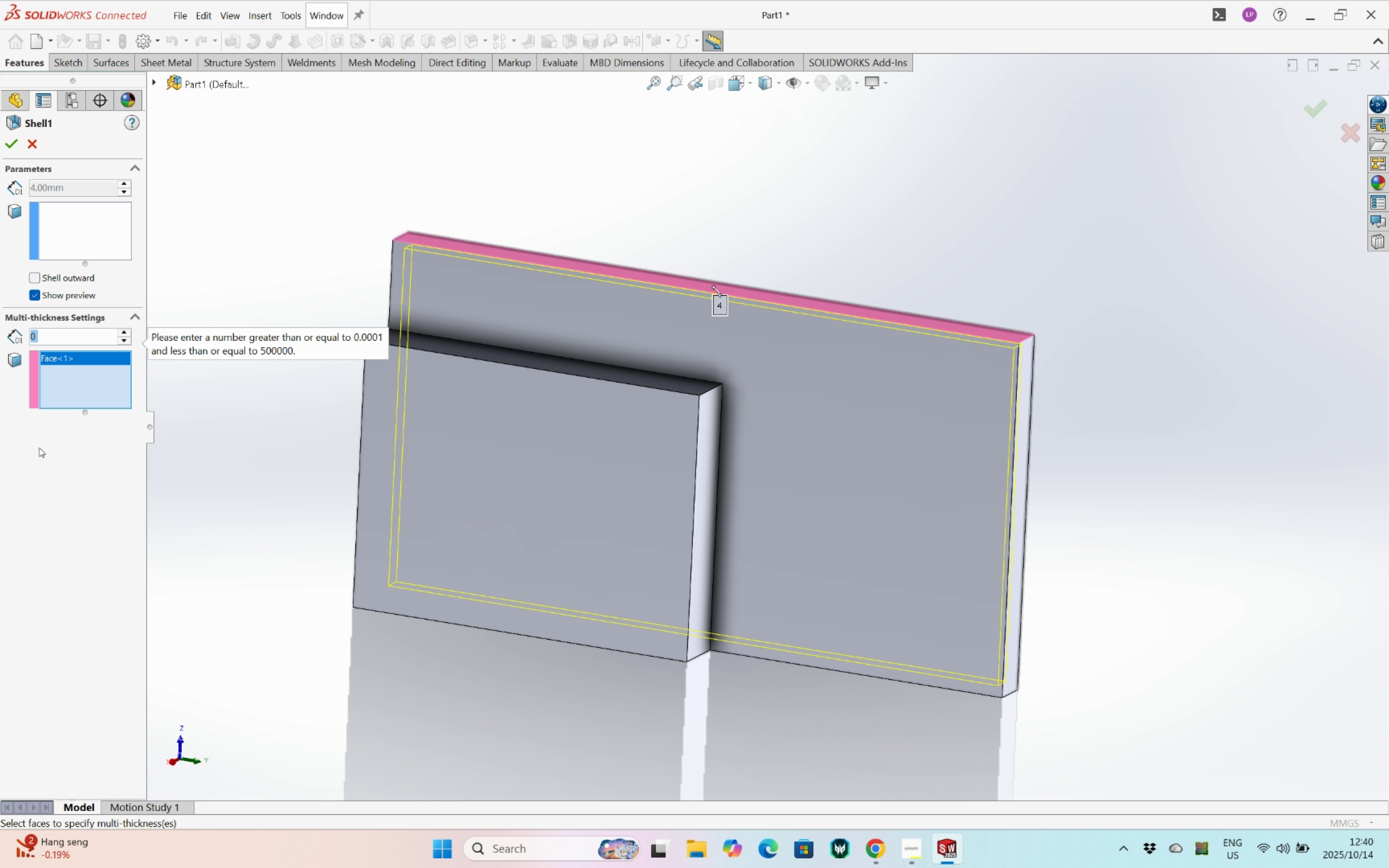 
left_click([62, 295])
 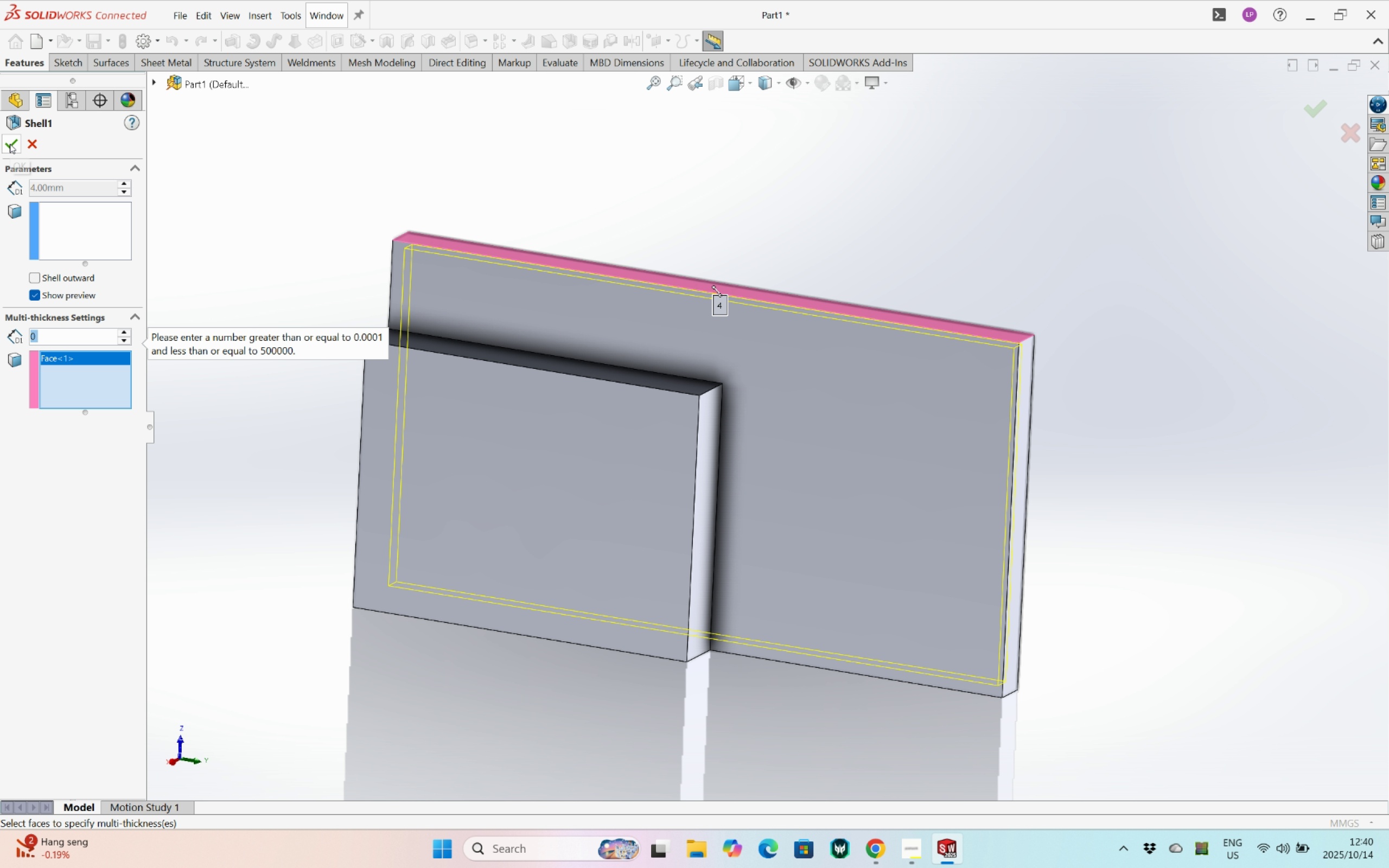 
left_click([36, 148])
 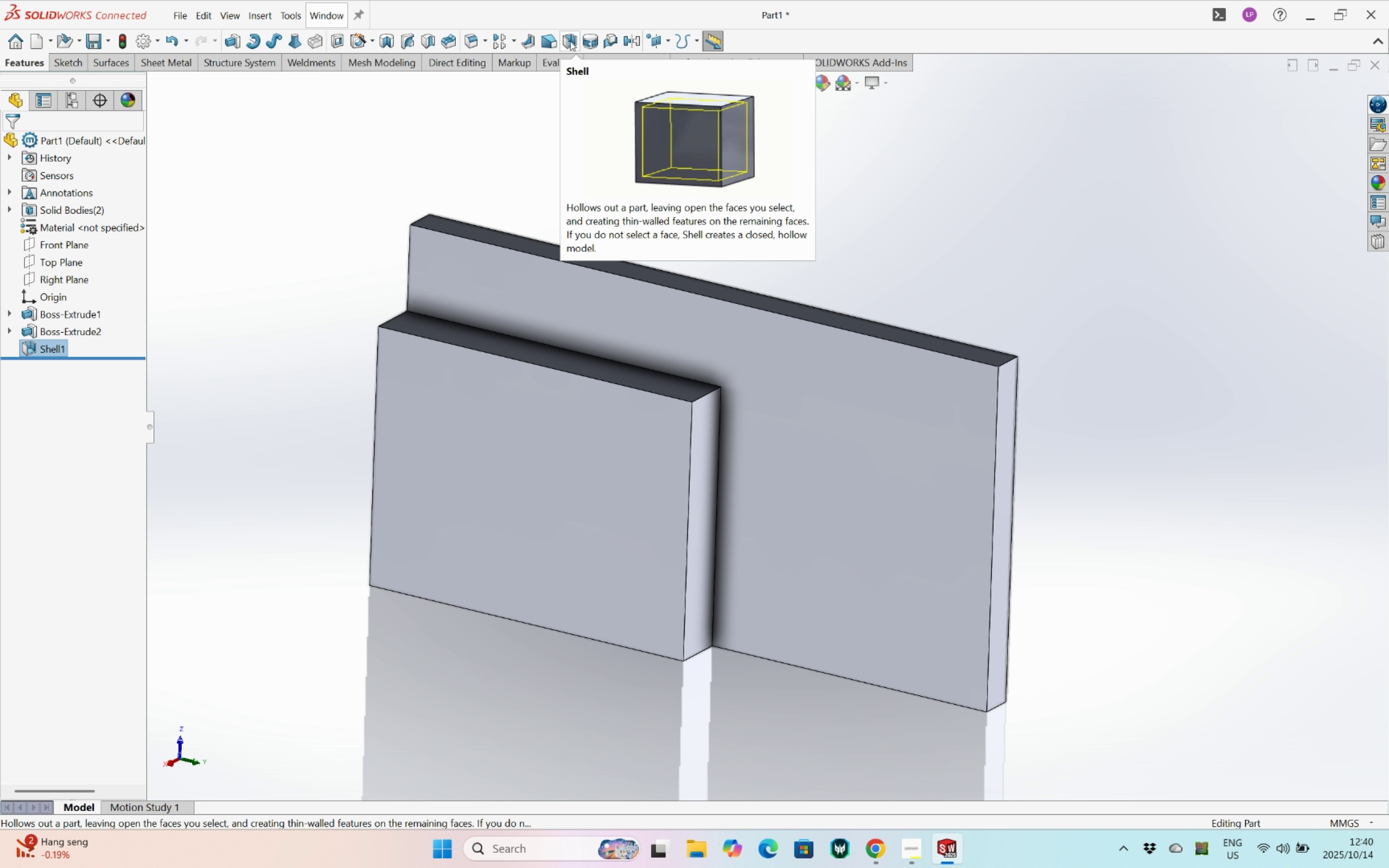 
wait(10.91)
 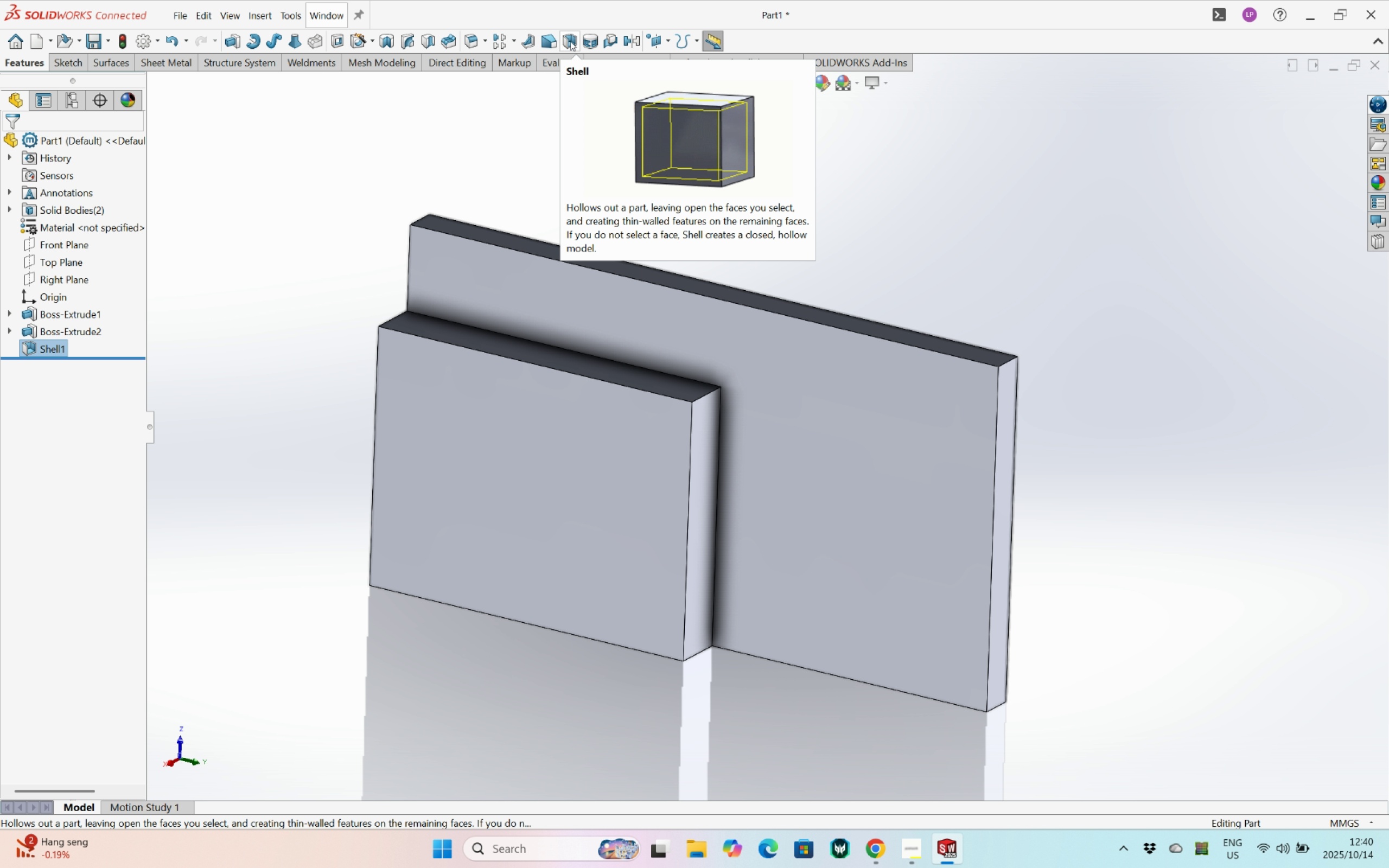 
right_click([63, 348])
 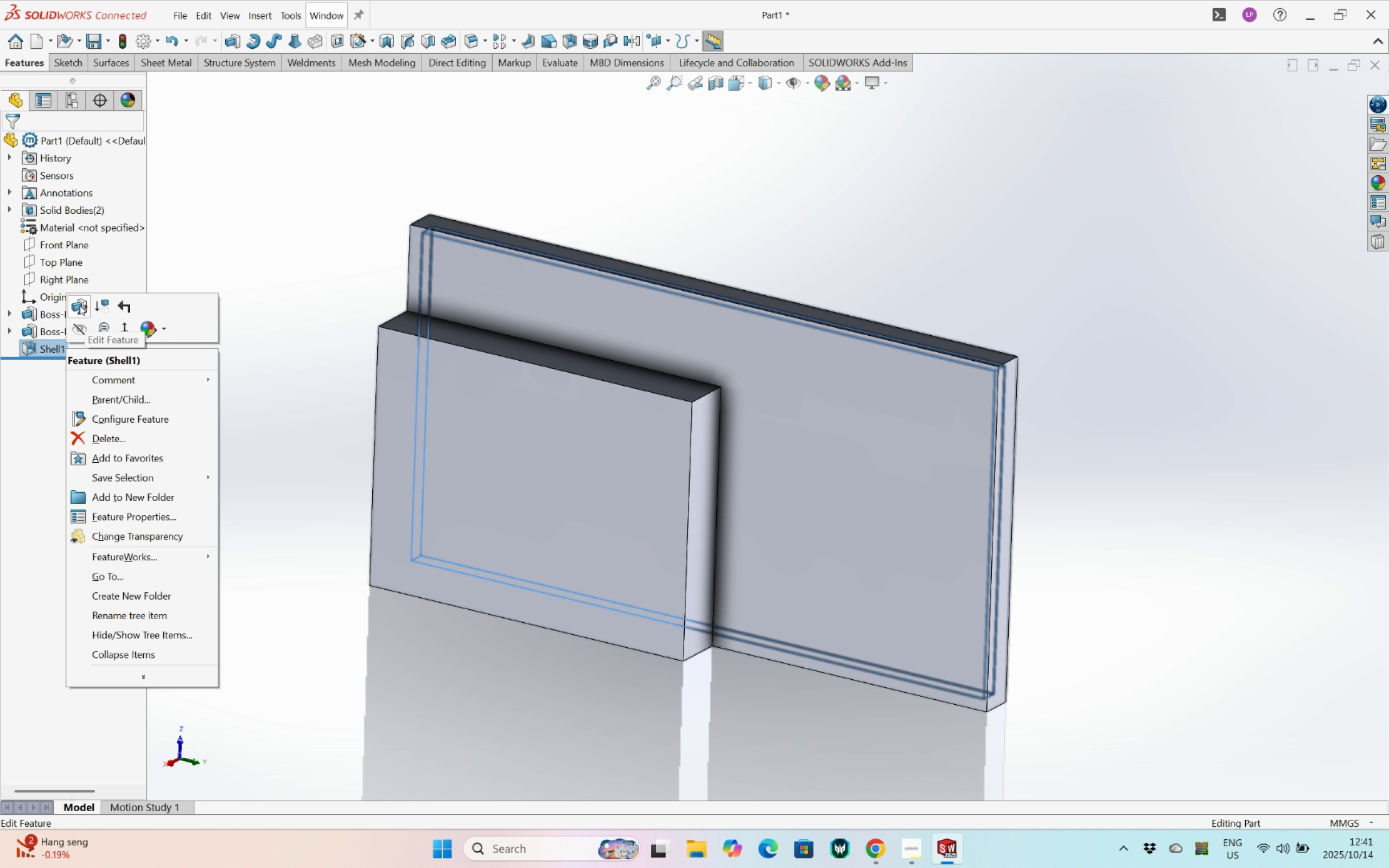 
left_click([79, 304])
 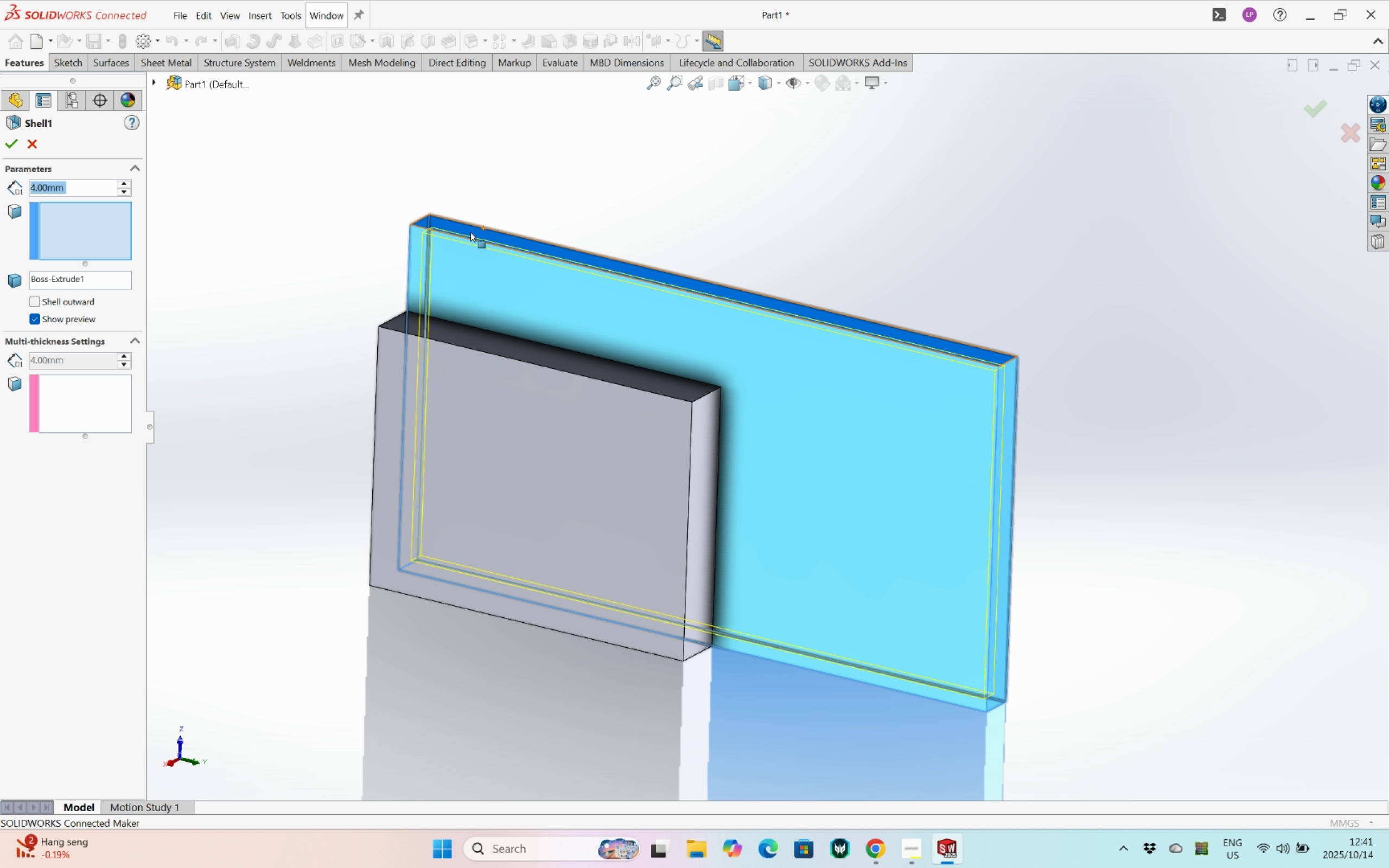 
left_click([470, 232])
 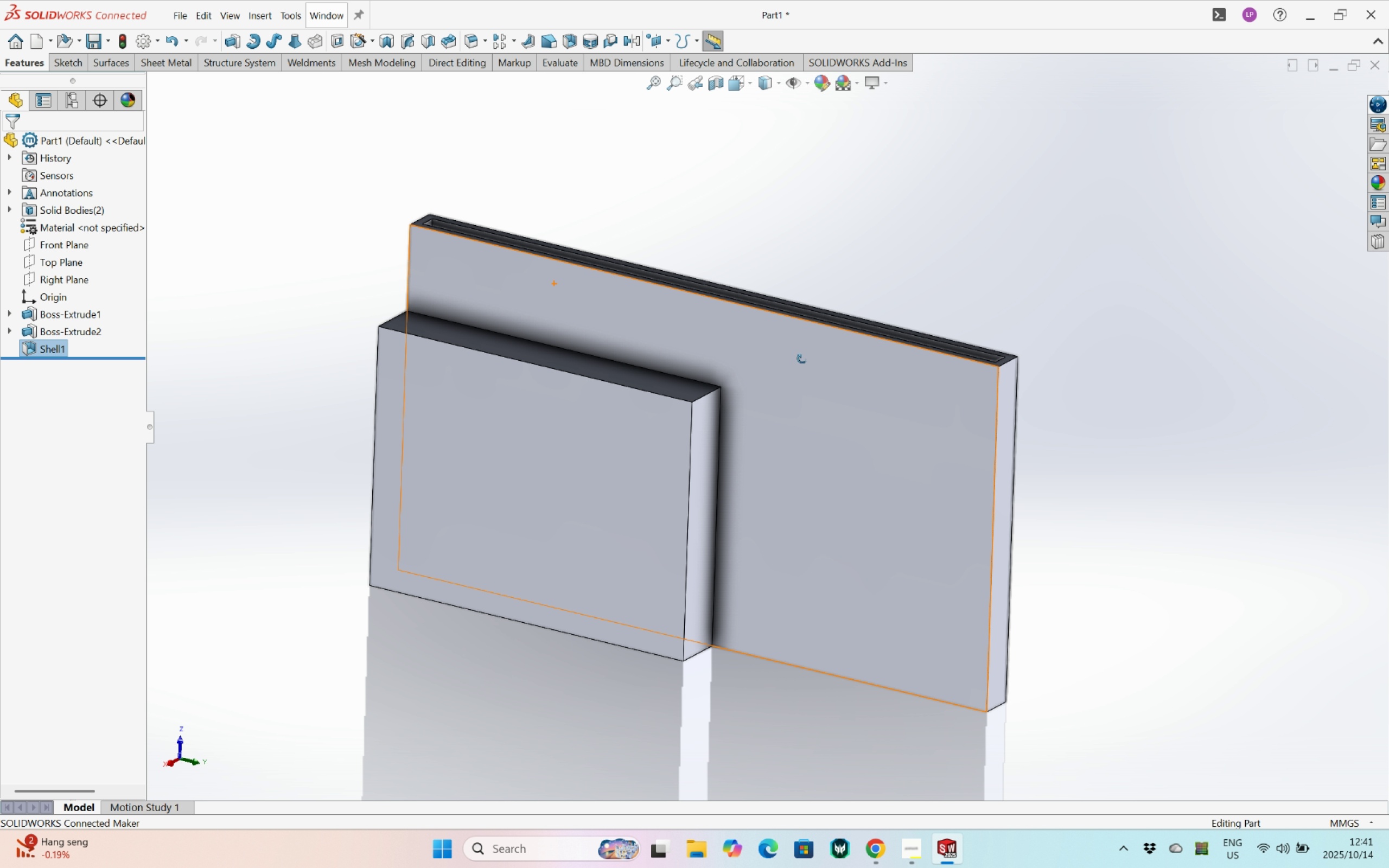 
left_click([1012, 364])
 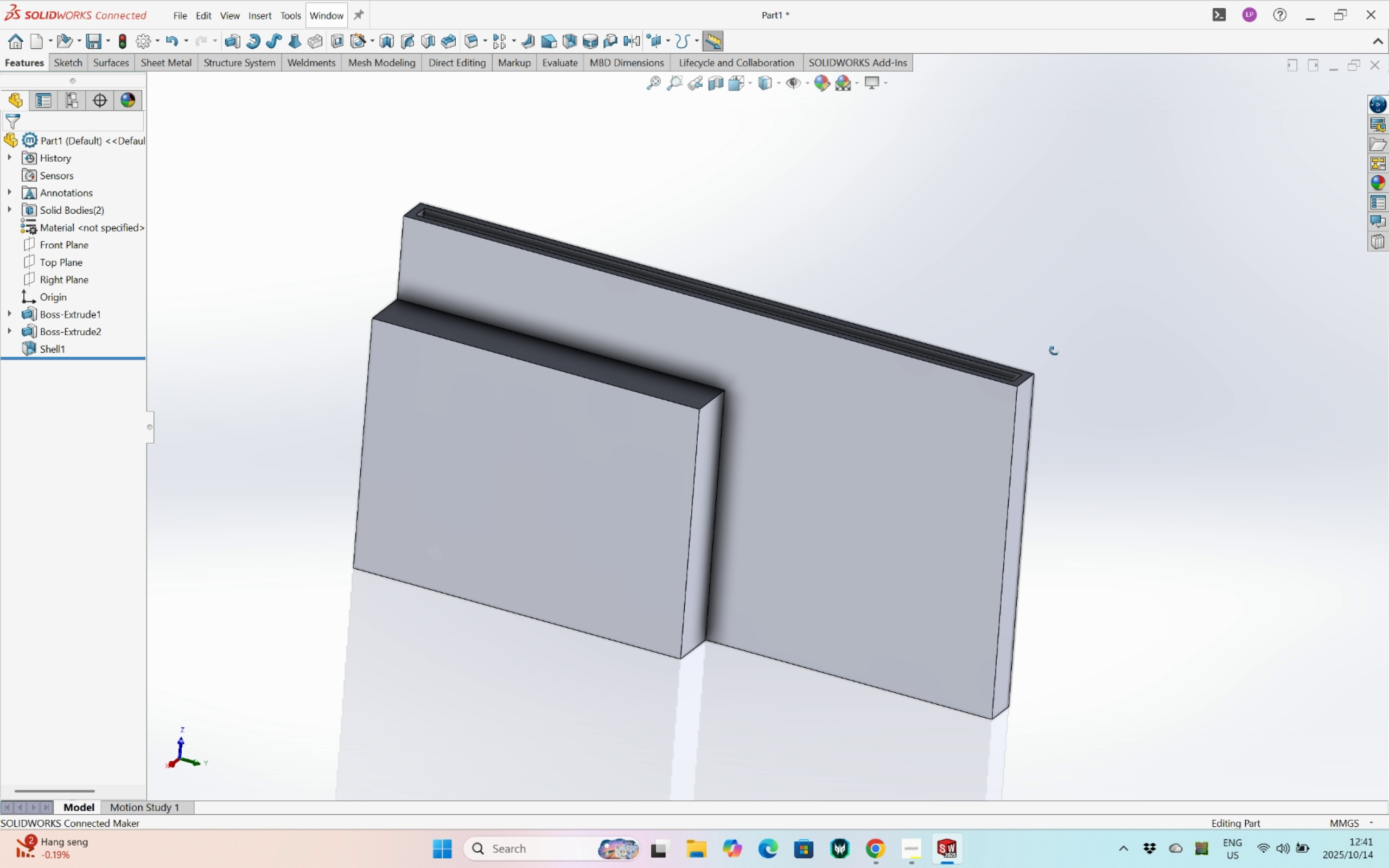 
scroll: coordinate [1057, 353], scroll_direction: down, amount: 1.0
 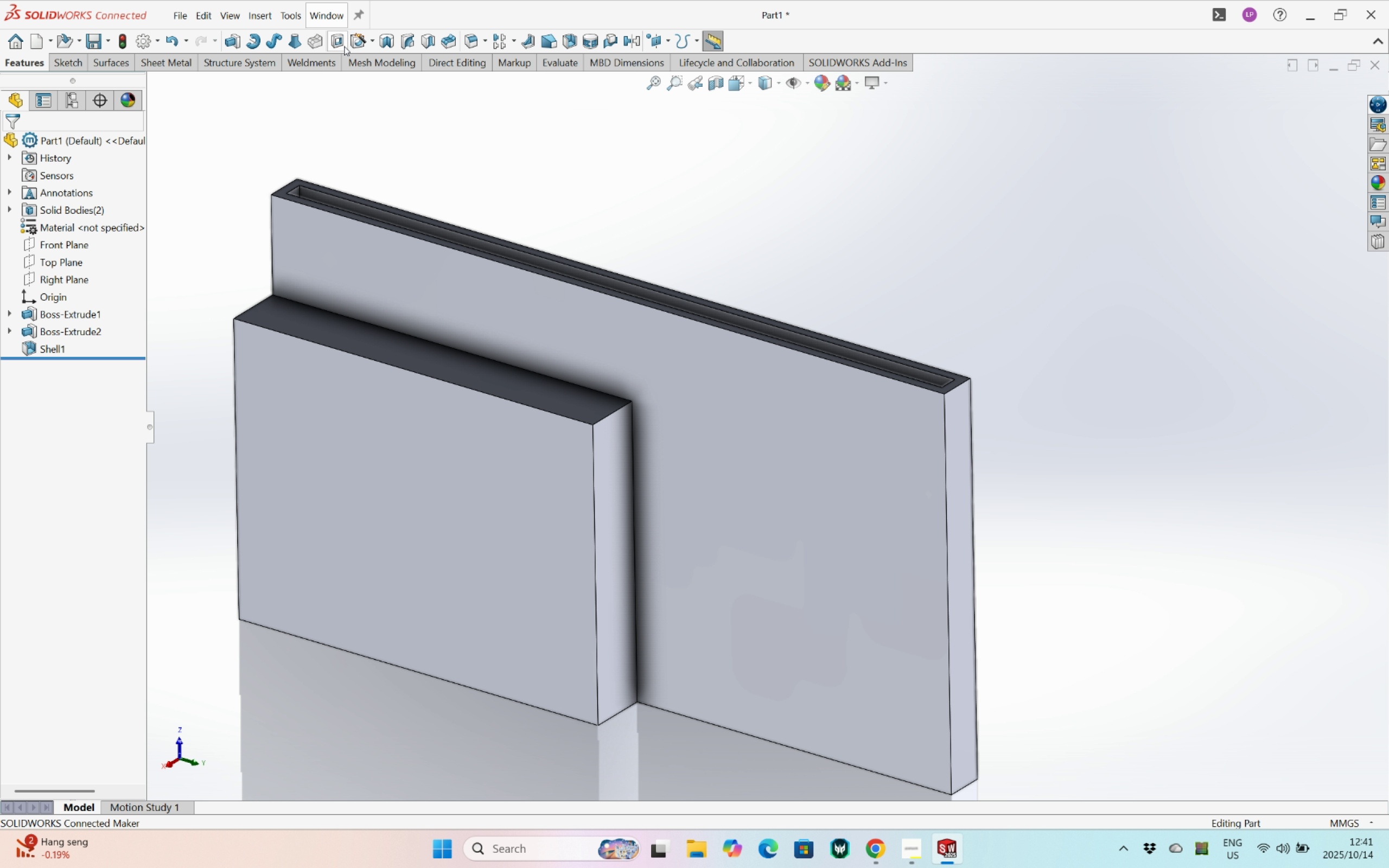 
wait(6.32)
 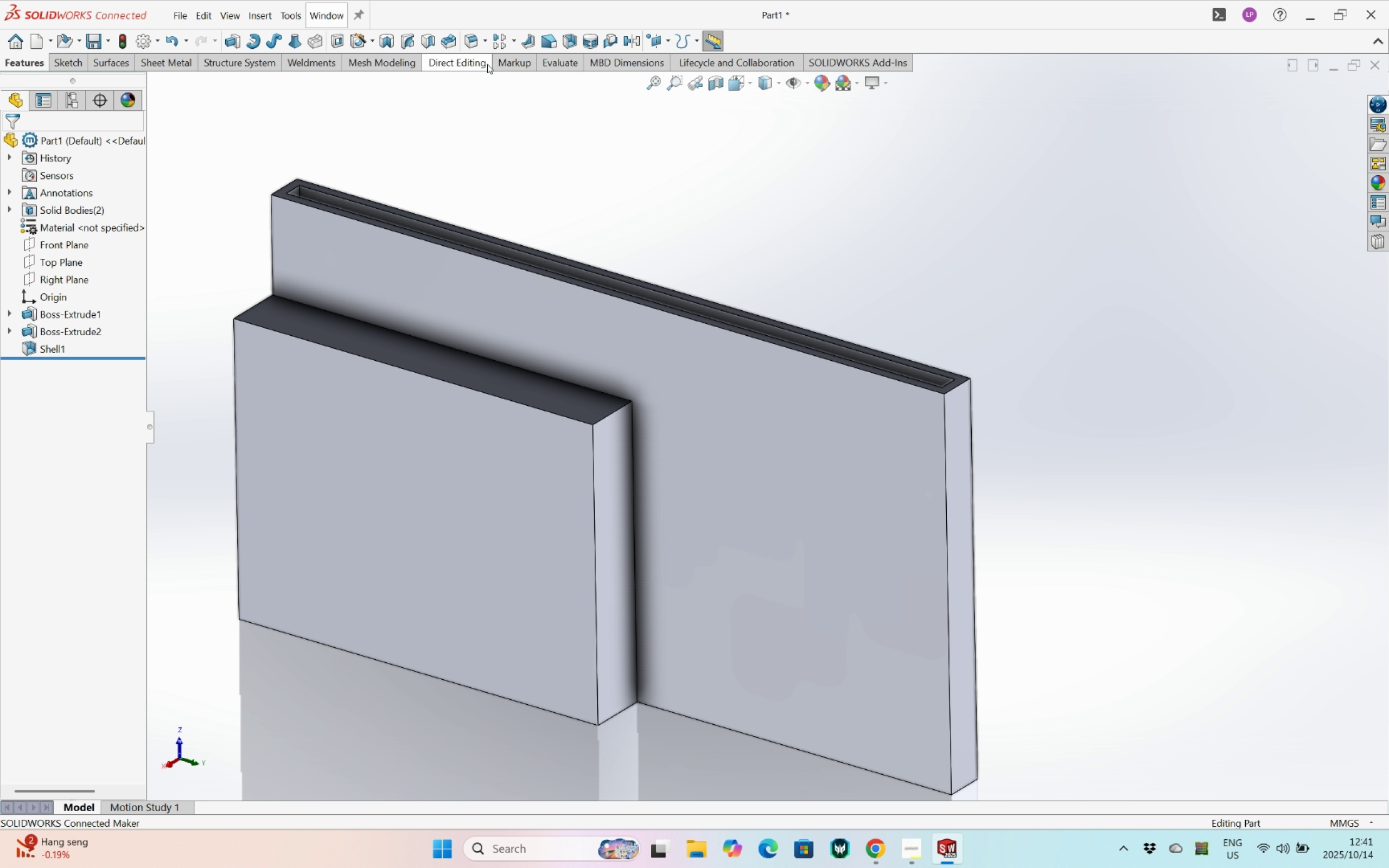 
left_click([573, 40])
 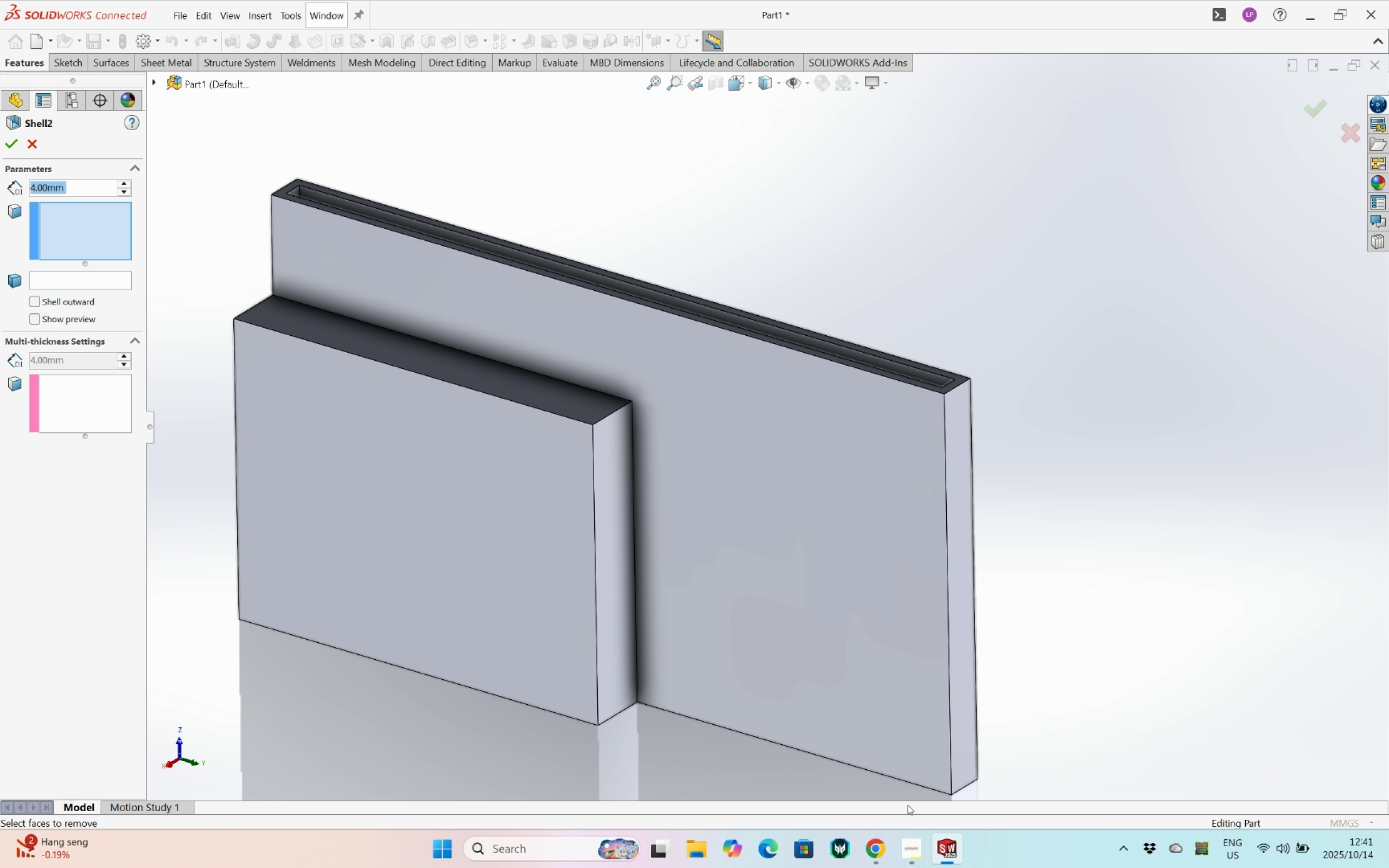 
left_click([873, 841])
 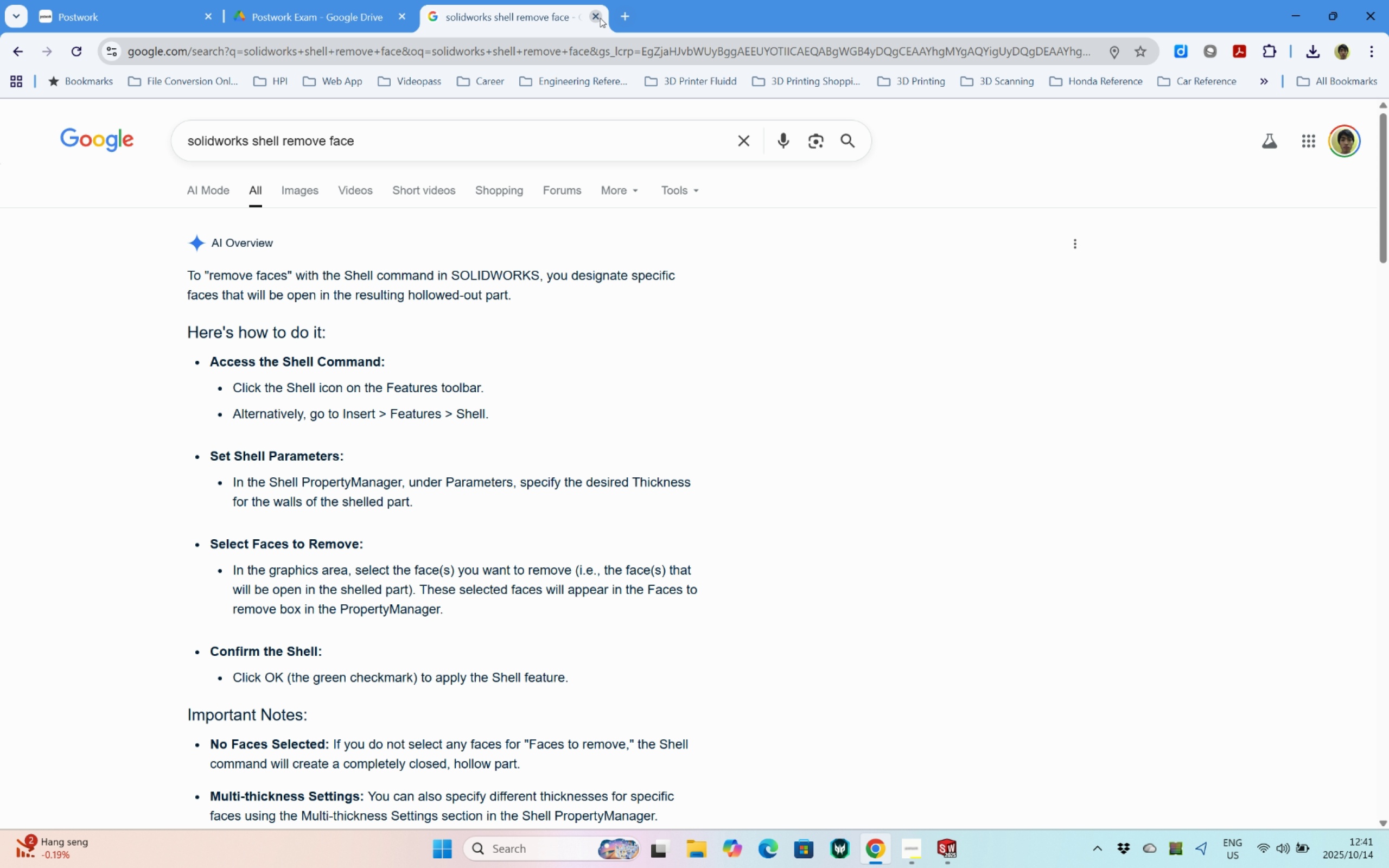 
left_click([600, 18])
 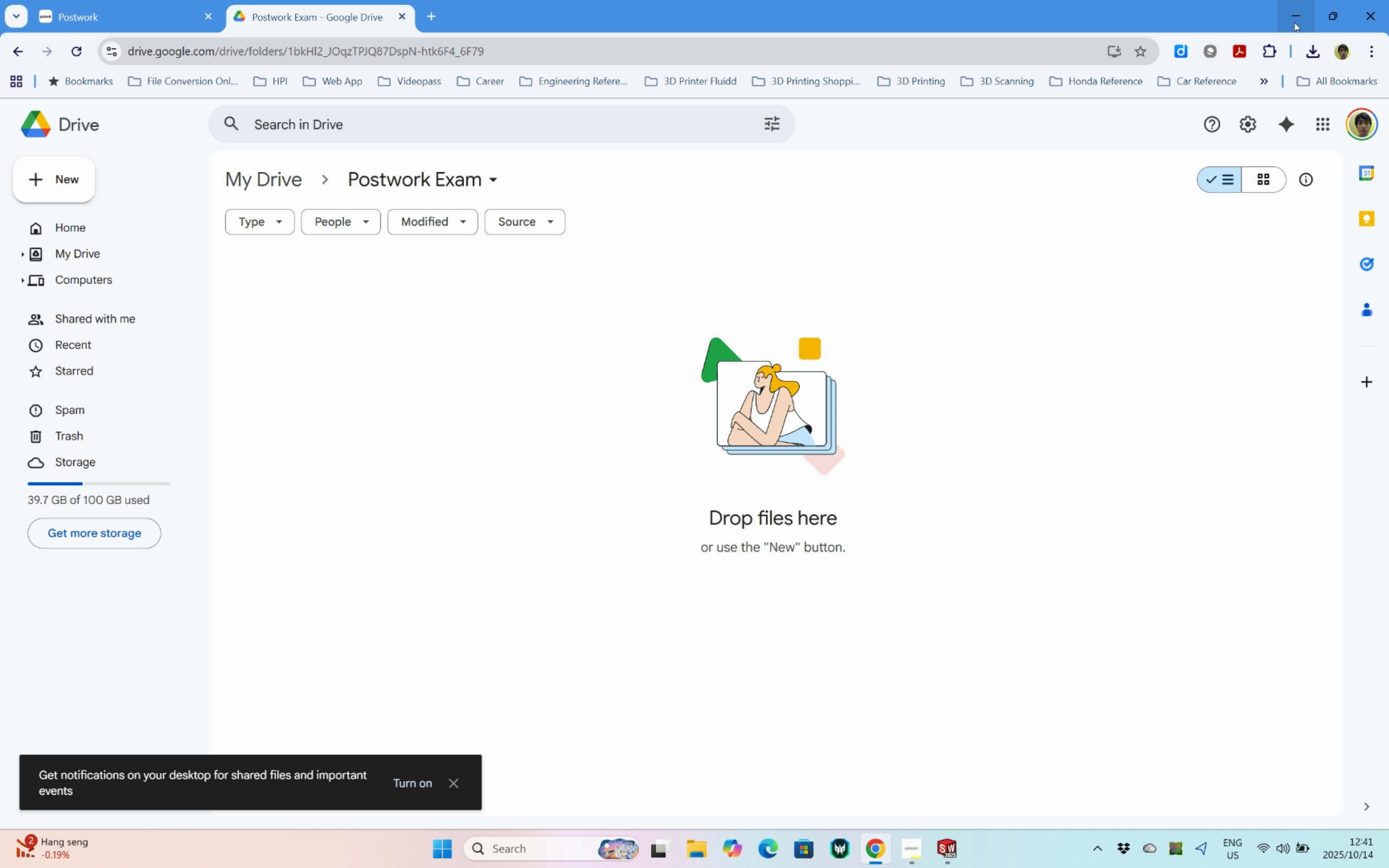 
left_click([1294, 22])
 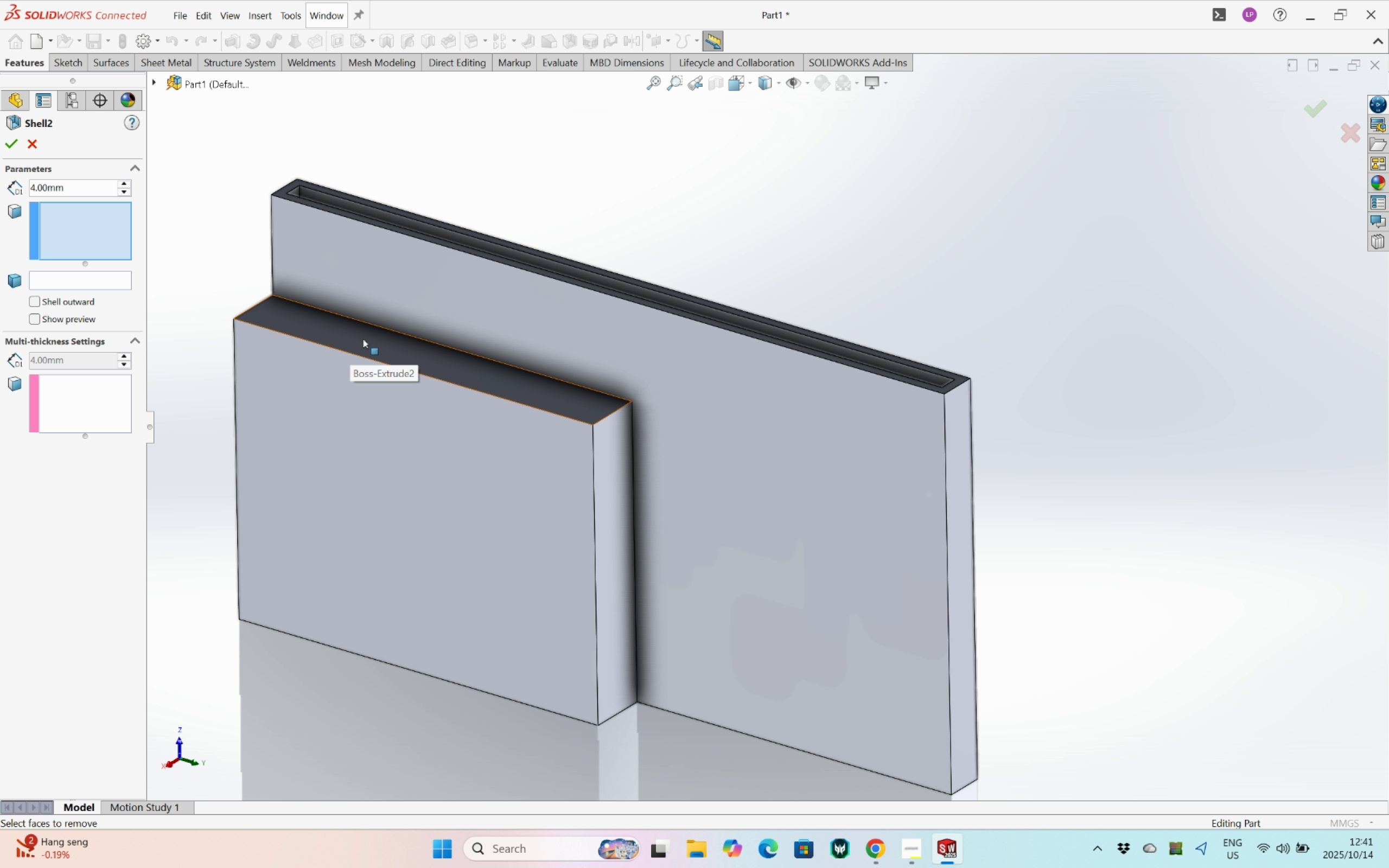 
left_click([363, 339])
 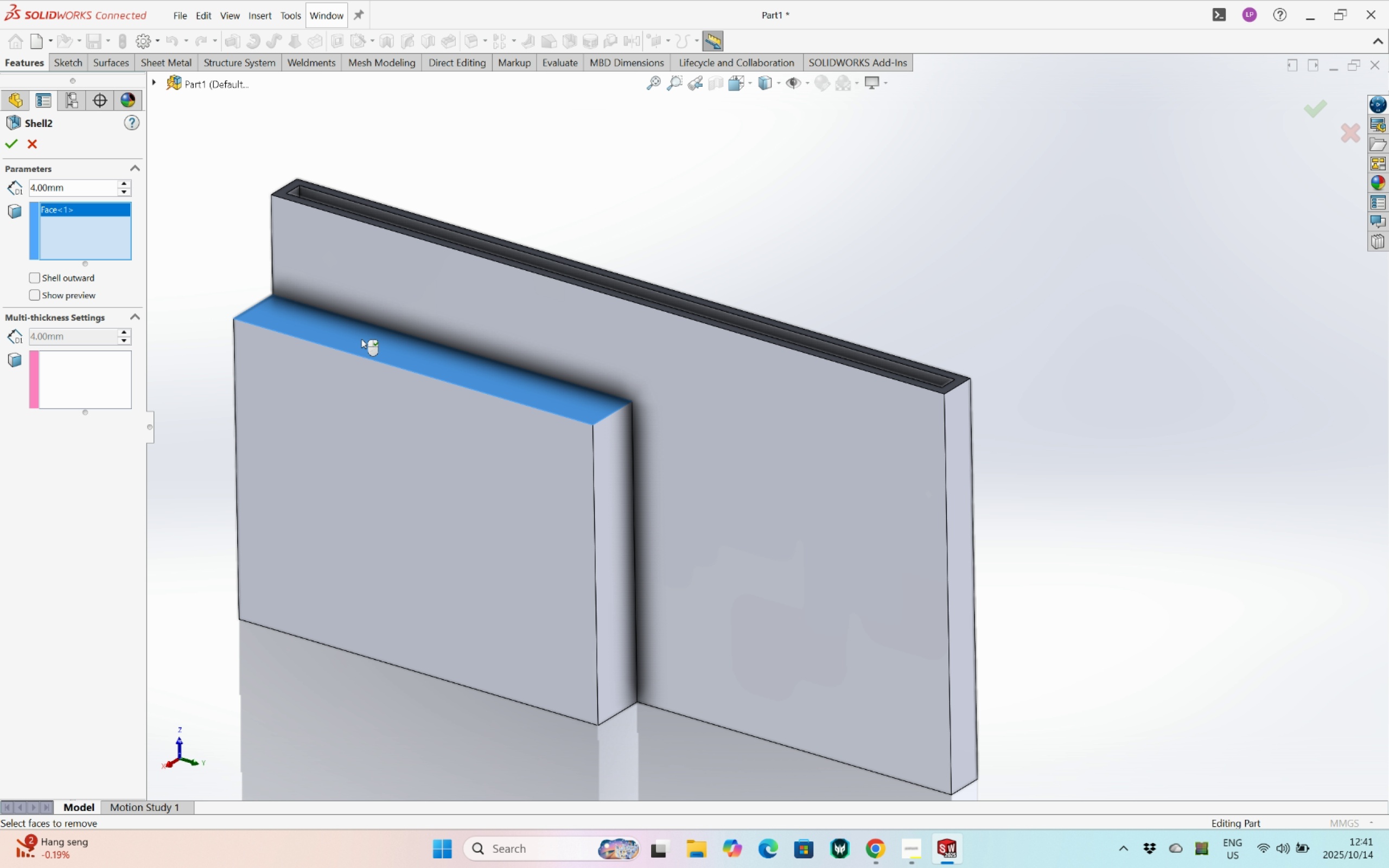 
left_click([361, 339])
 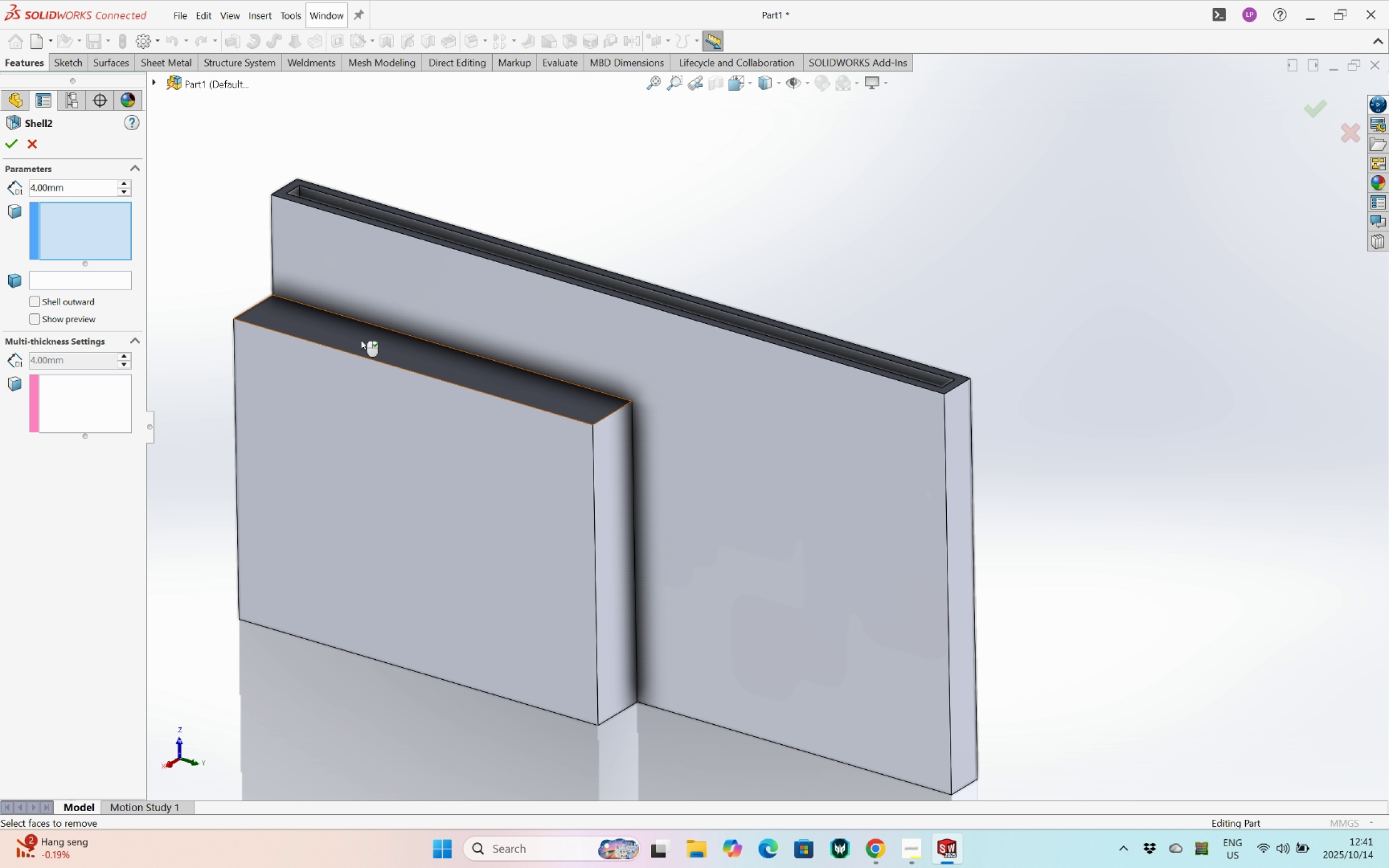 
left_click([361, 340])
 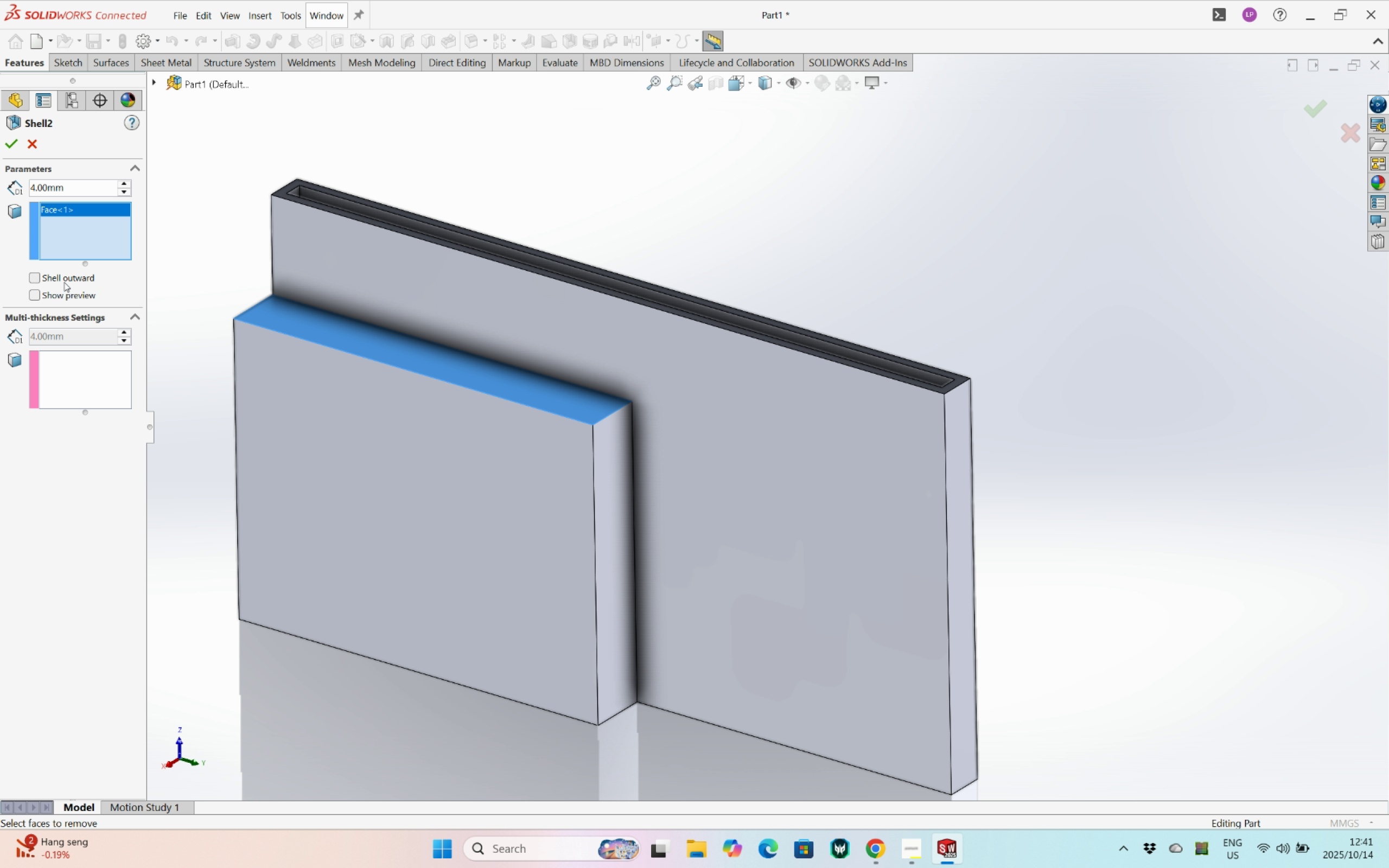 
left_click([63, 291])
 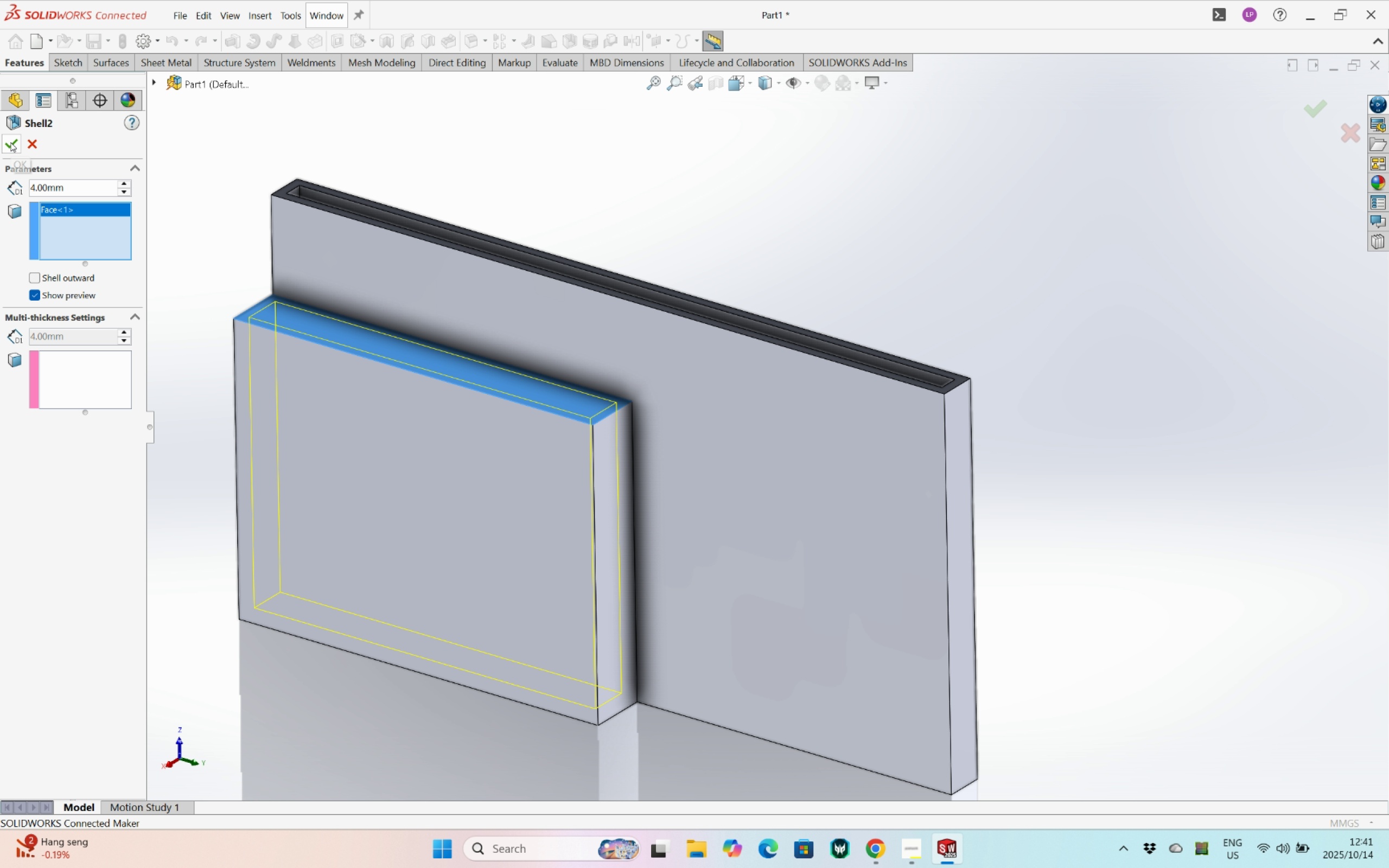 
left_click([10, 142])
 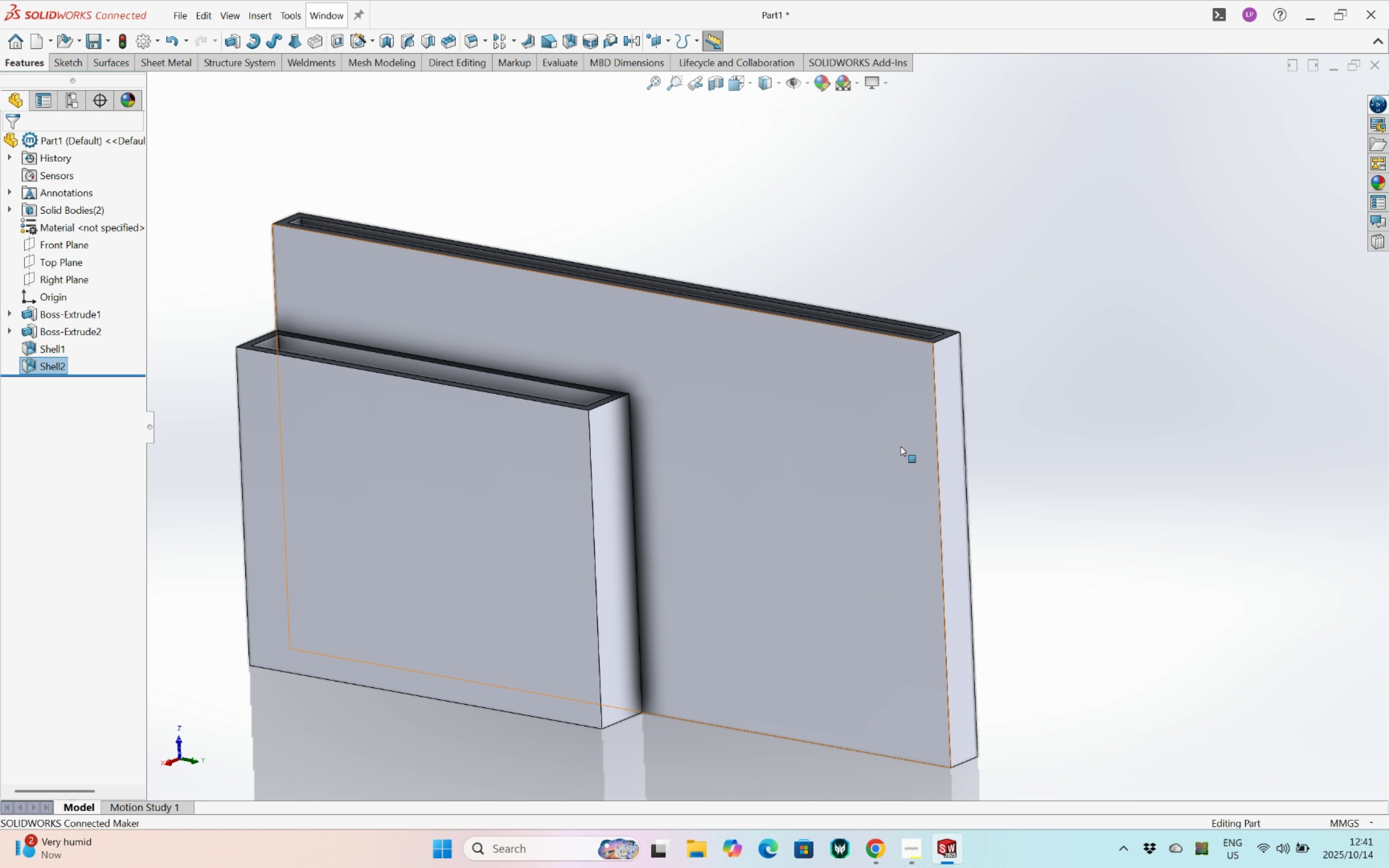 
scroll: coordinate [866, 462], scroll_direction: down, amount: 1.0
 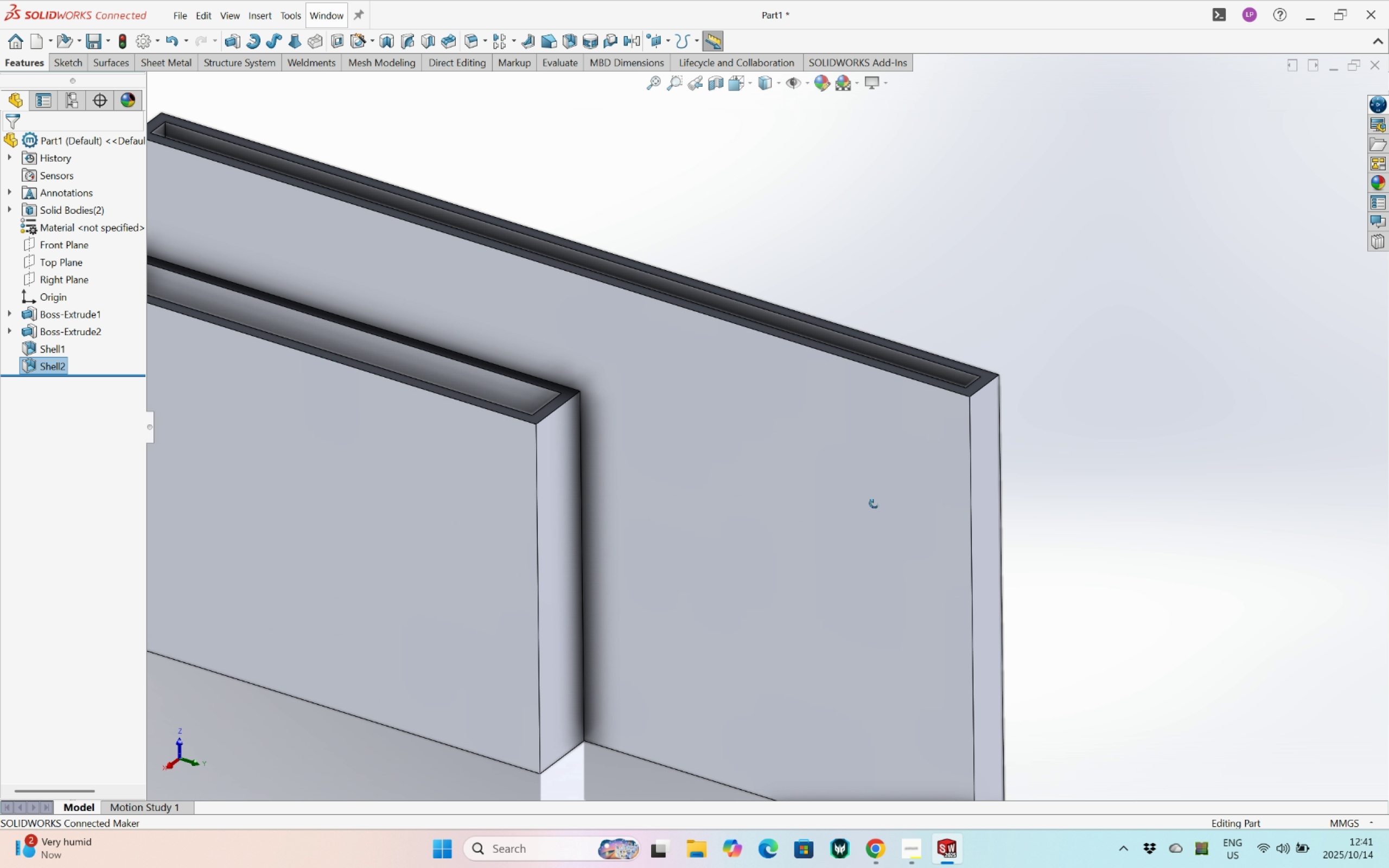 
scroll: coordinate [763, 501], scroll_direction: up, amount: 6.0
 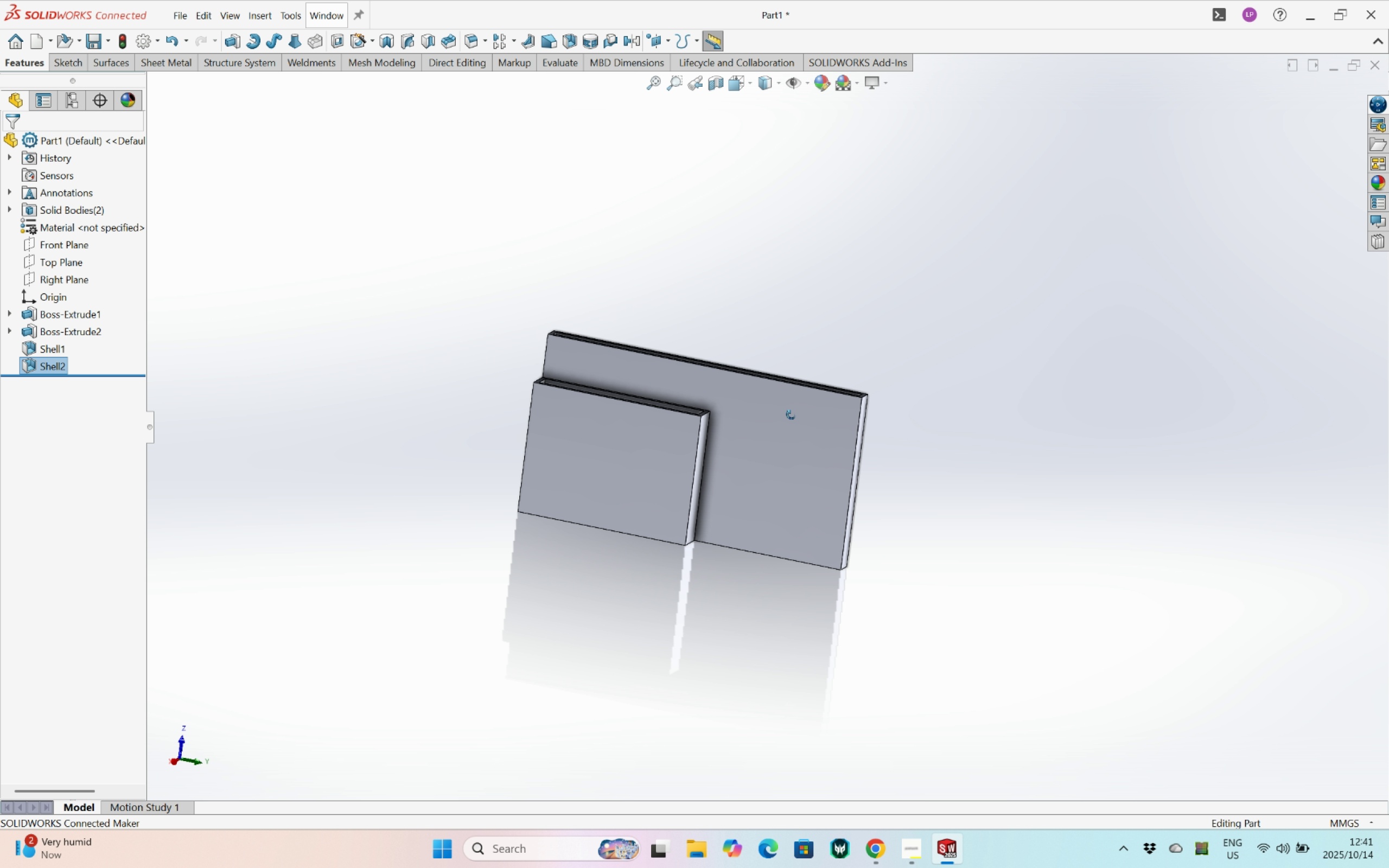 
scroll: coordinate [768, 490], scroll_direction: down, amount: 1.0
 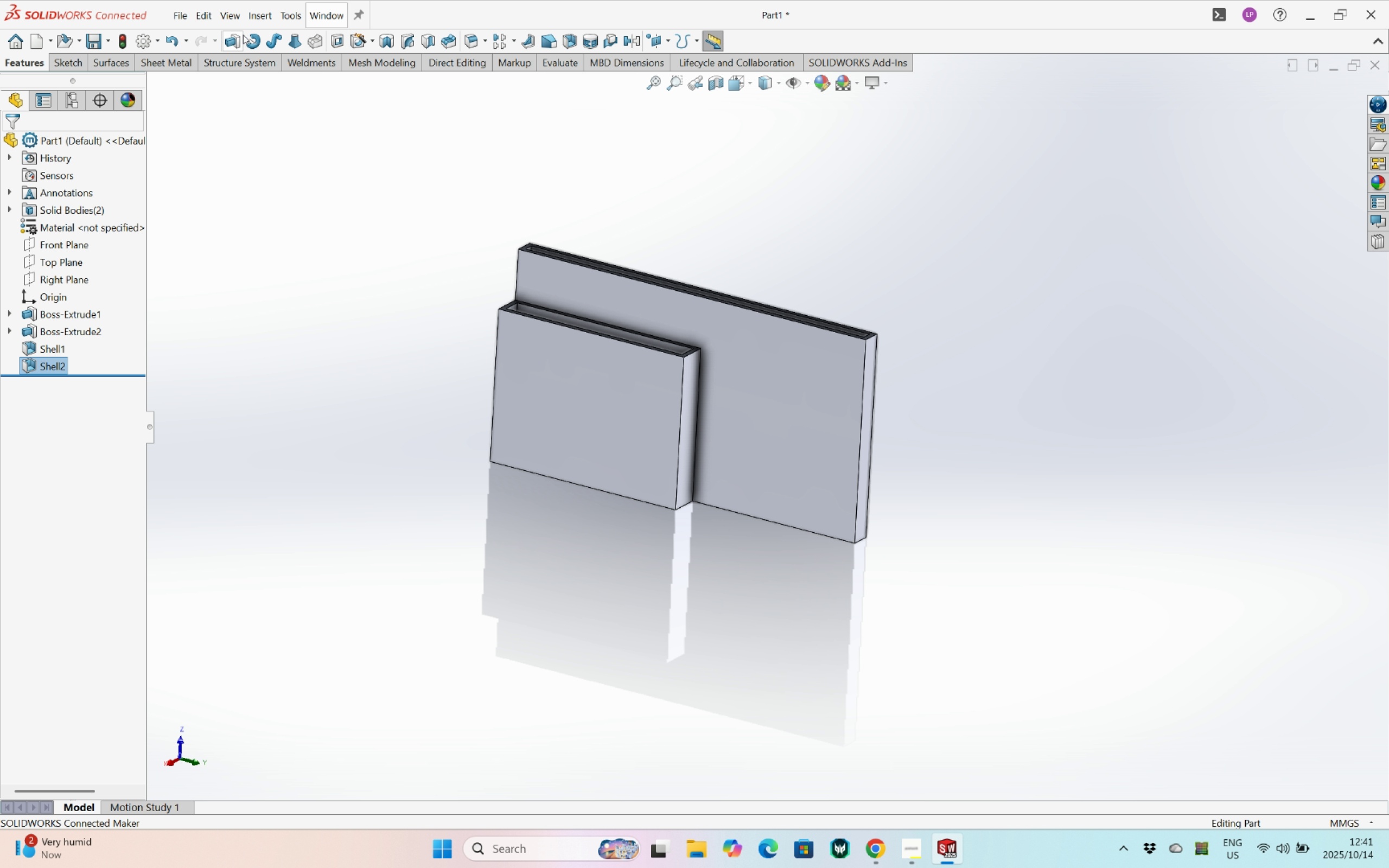 
left_click([77, 61])
 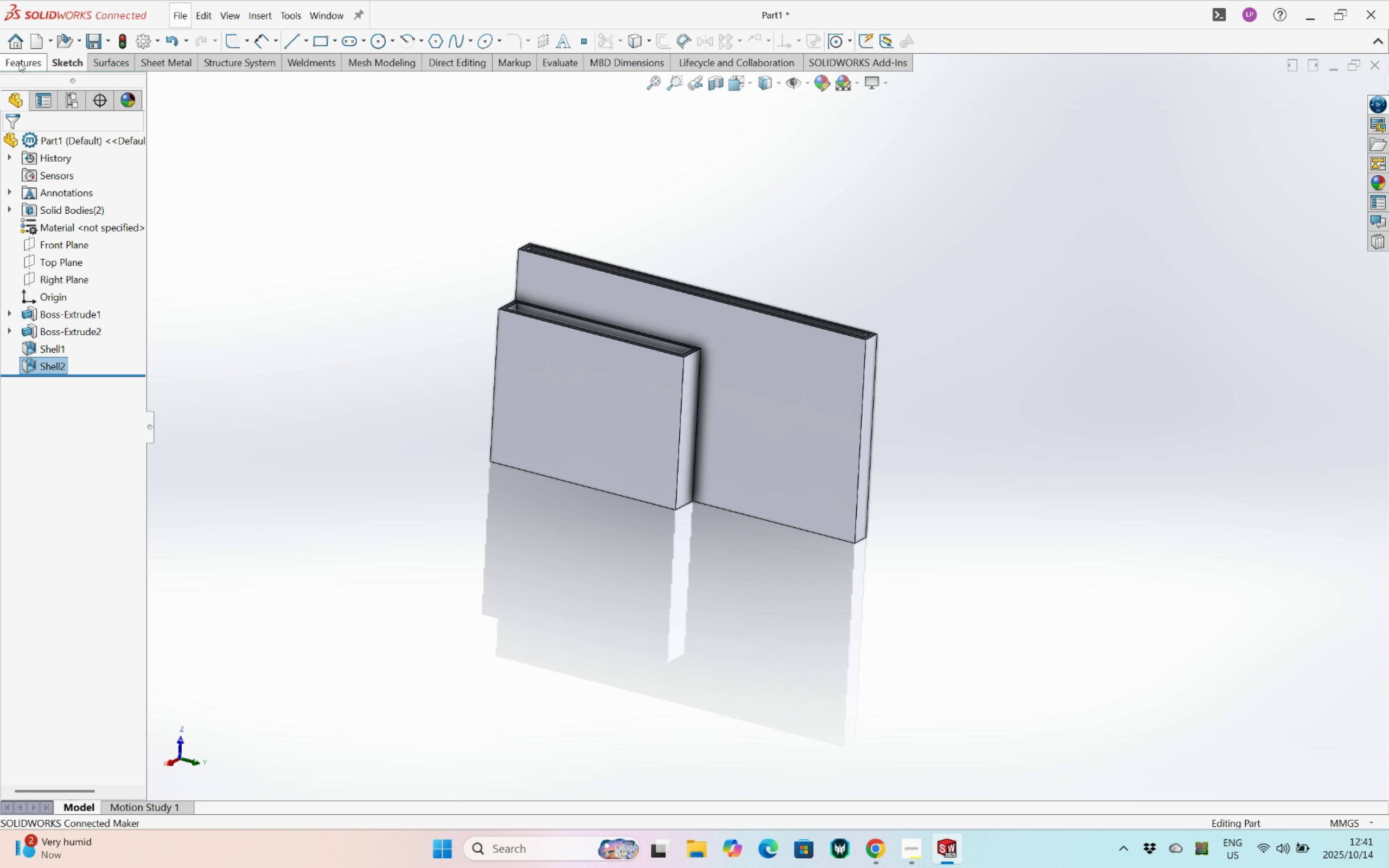 
left_click([19, 62])
 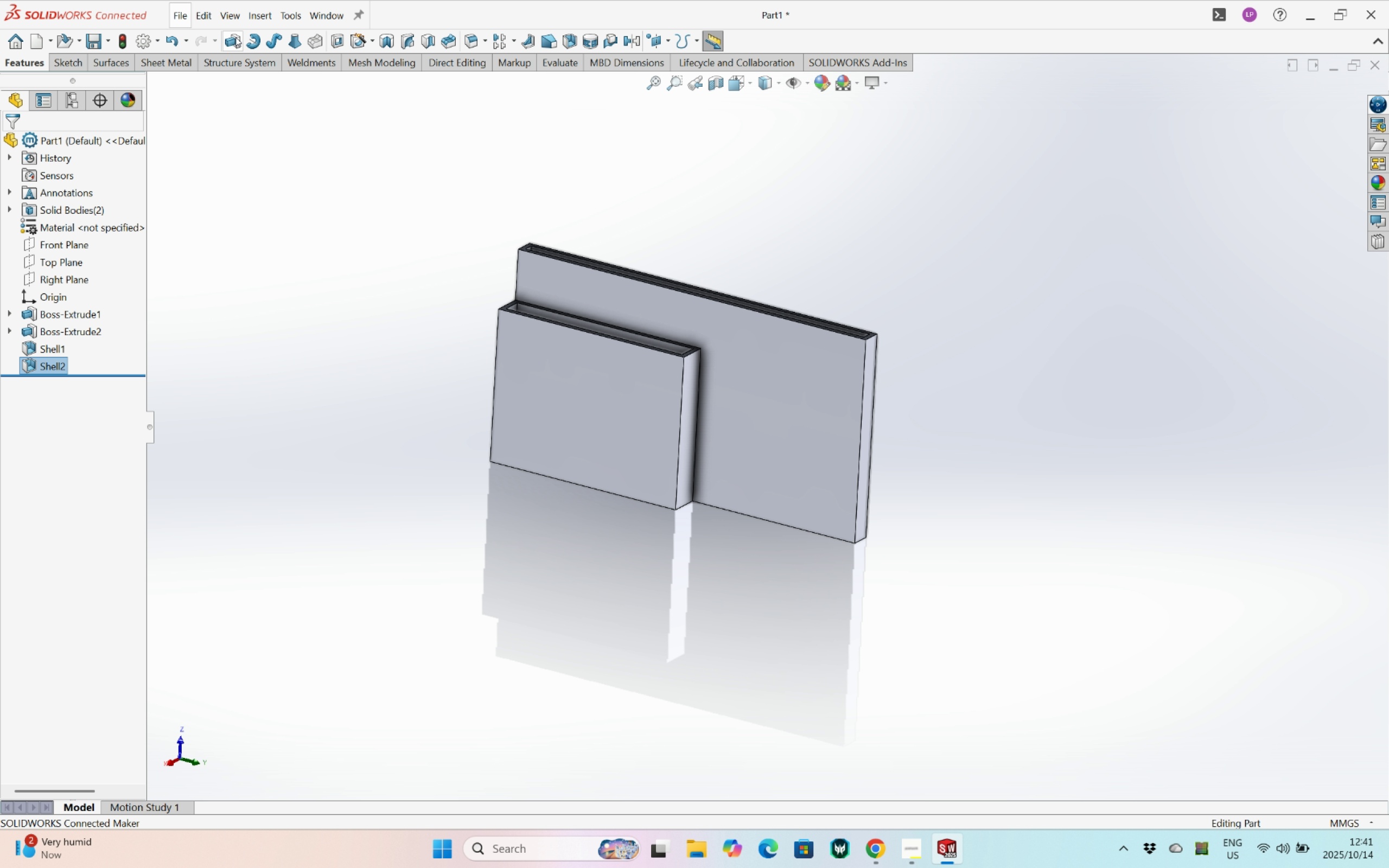 
left_click([235, 37])
 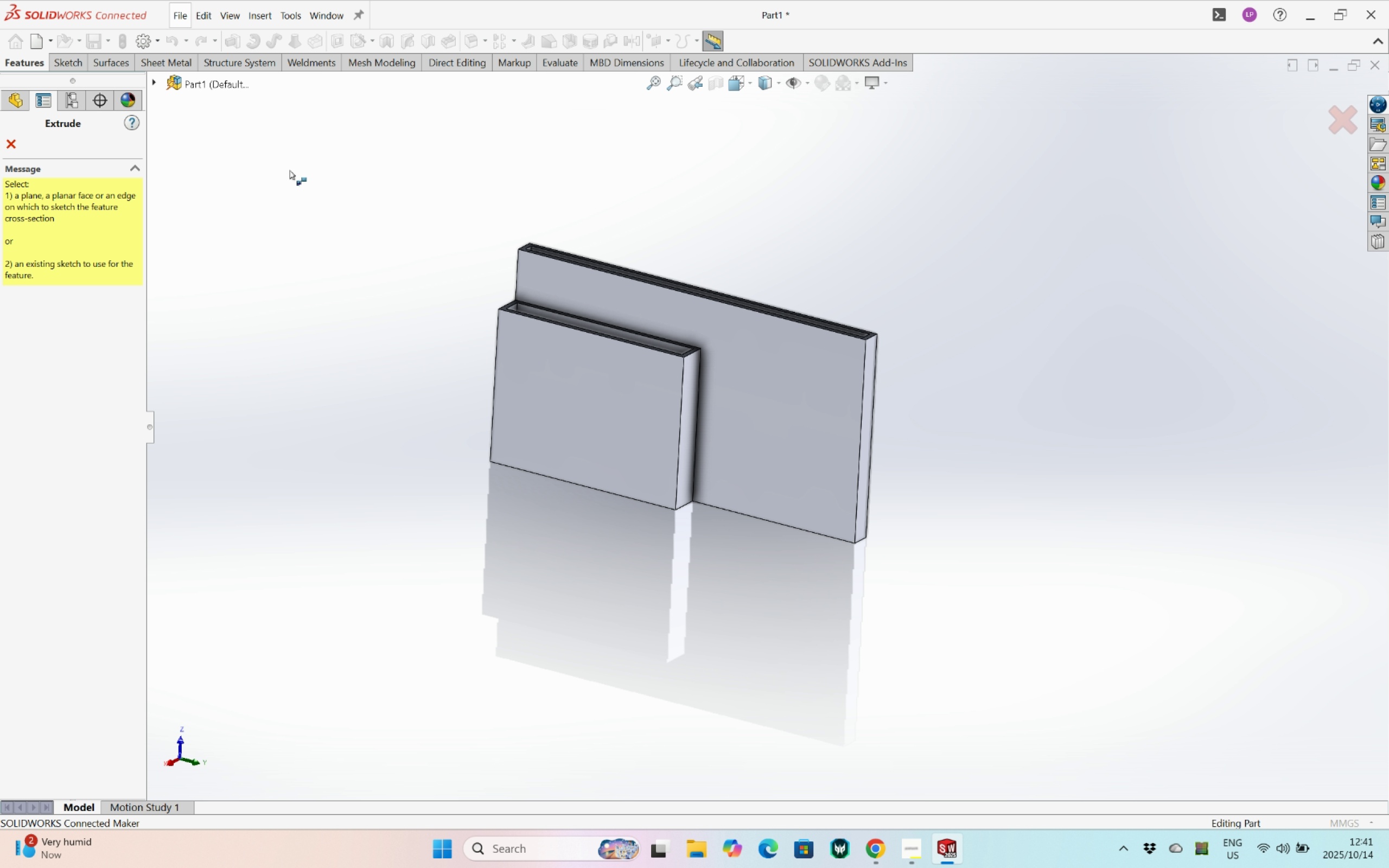 
key(Escape)
 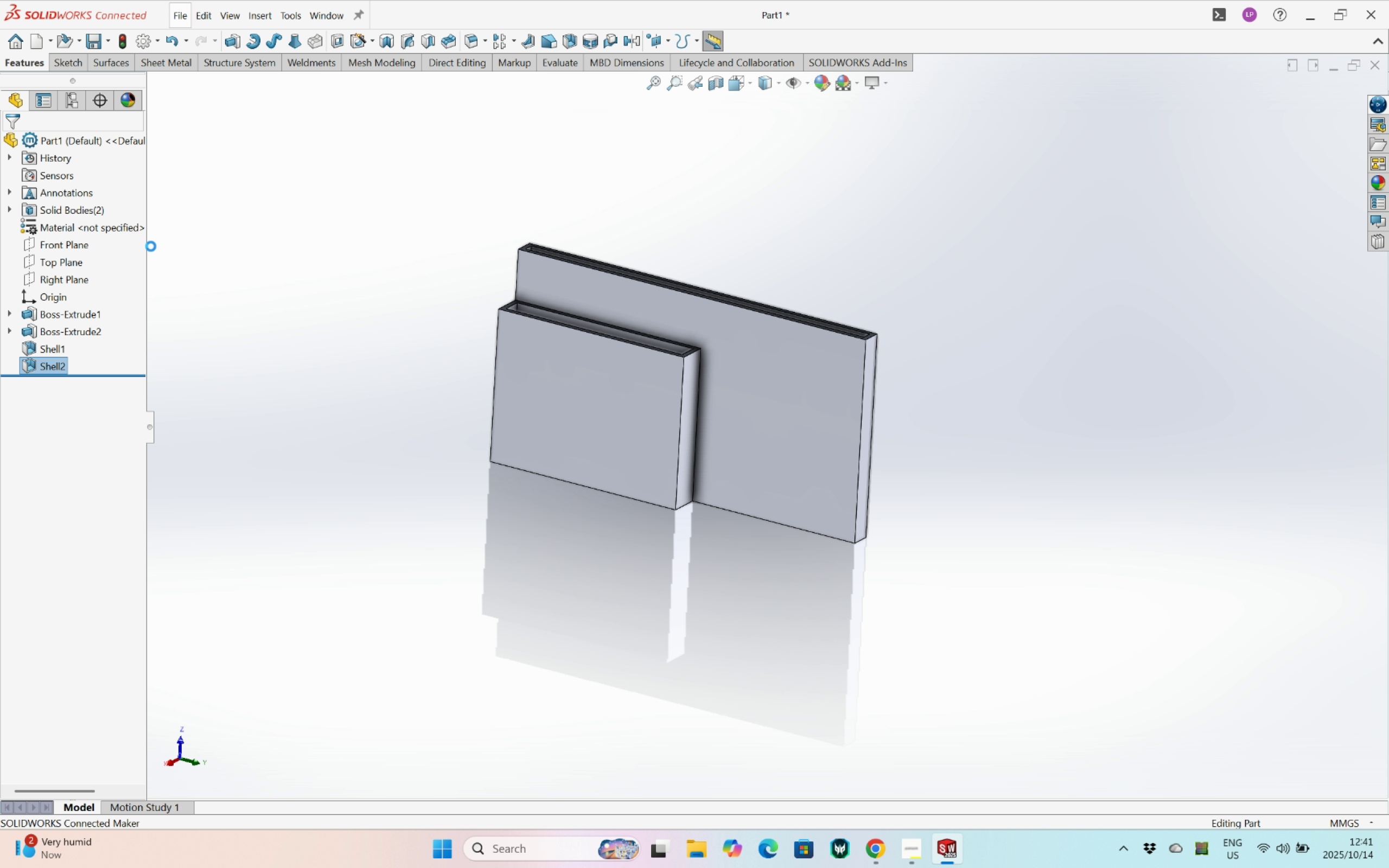 
key(Escape)
 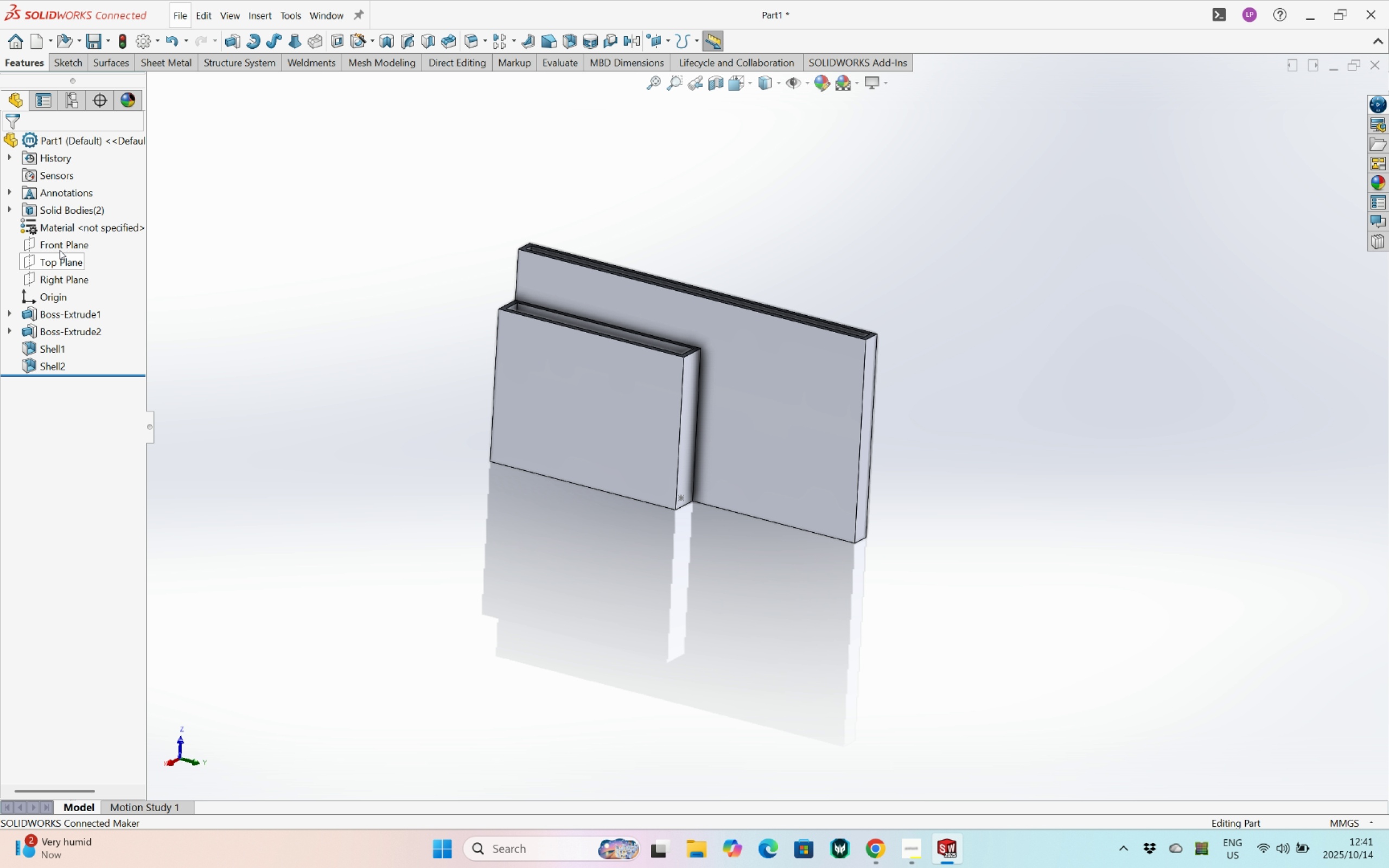 
right_click([60, 249])
 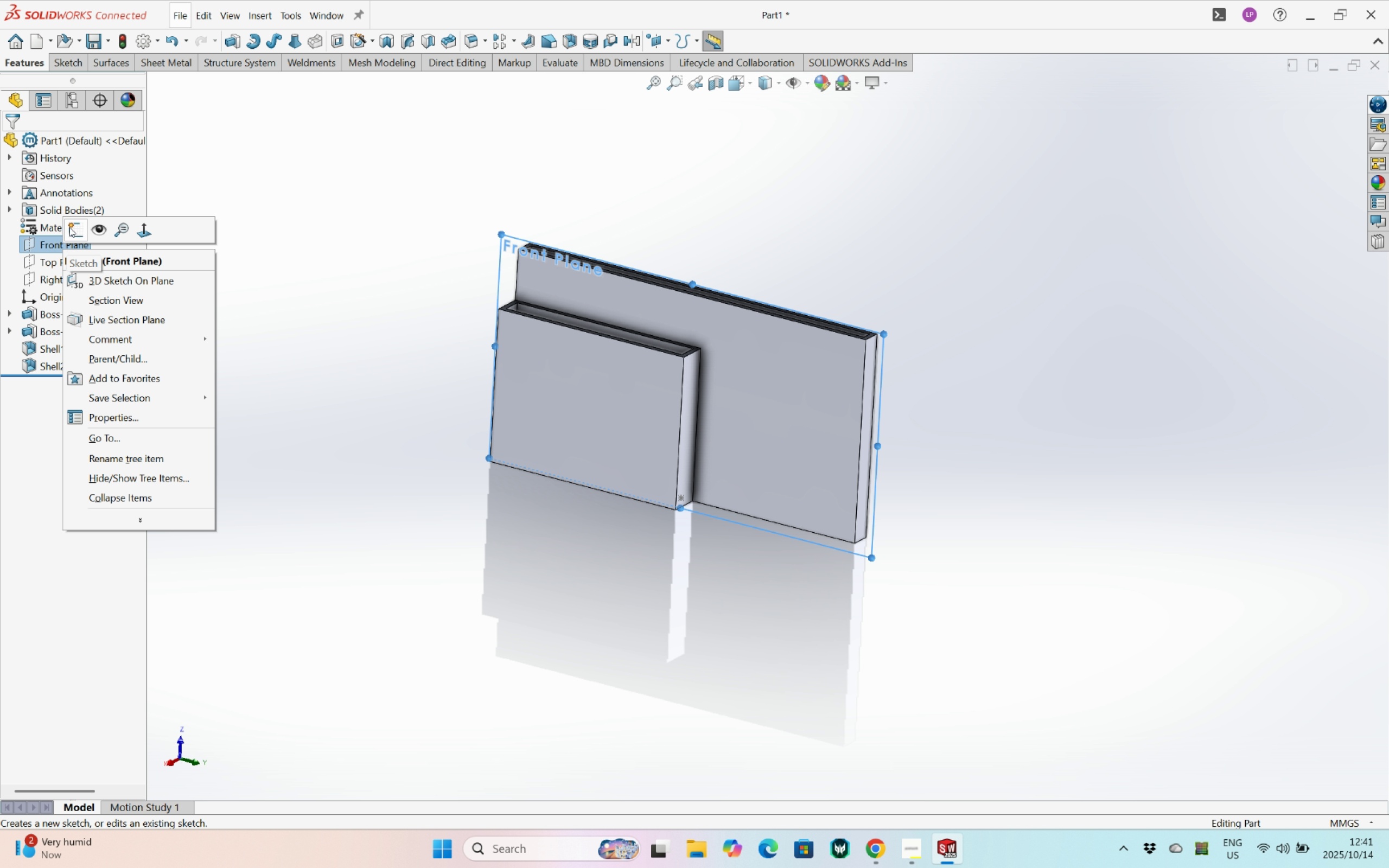 
left_click([69, 227])
 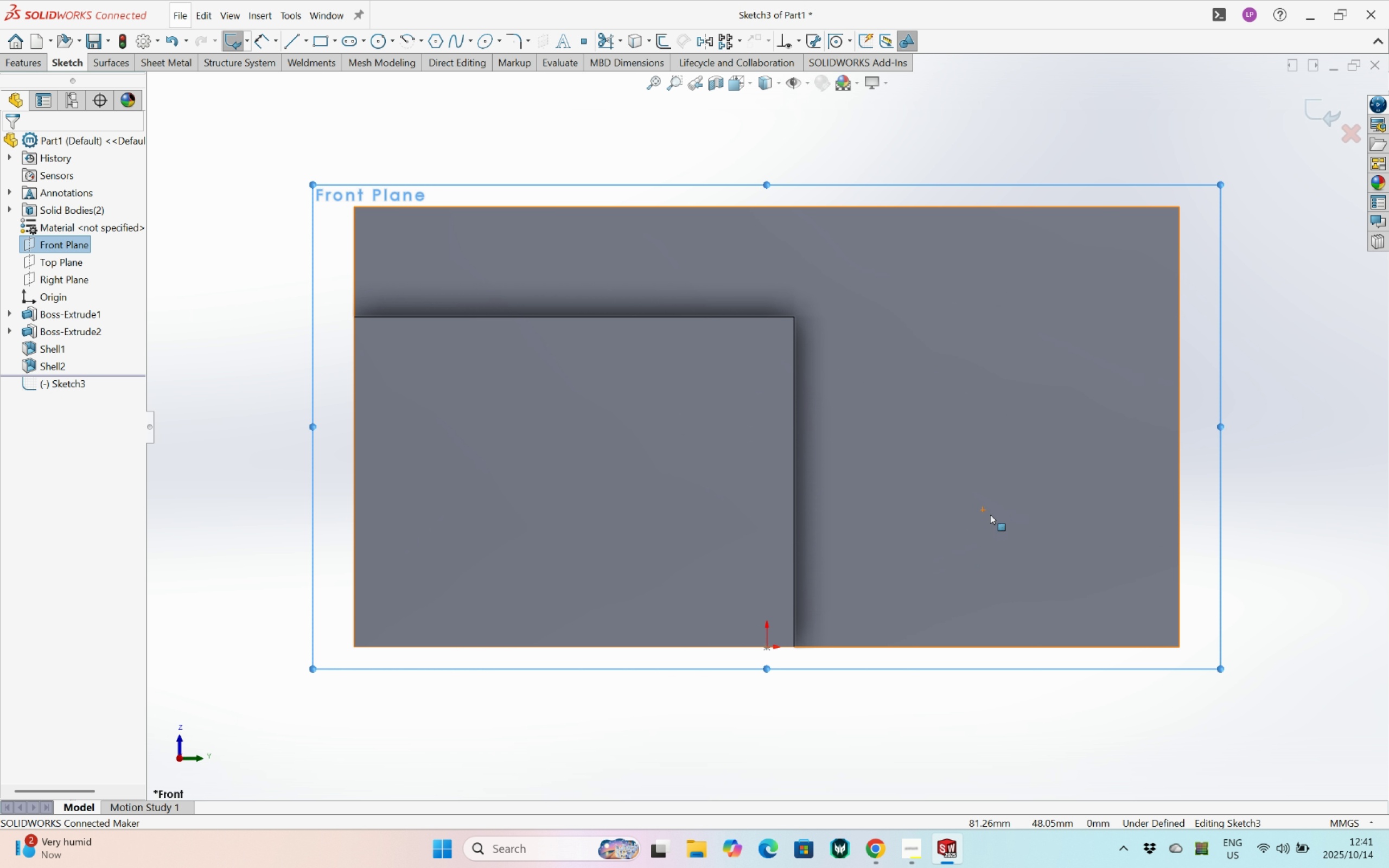 
scroll: coordinate [990, 515], scroll_direction: up, amount: 2.0
 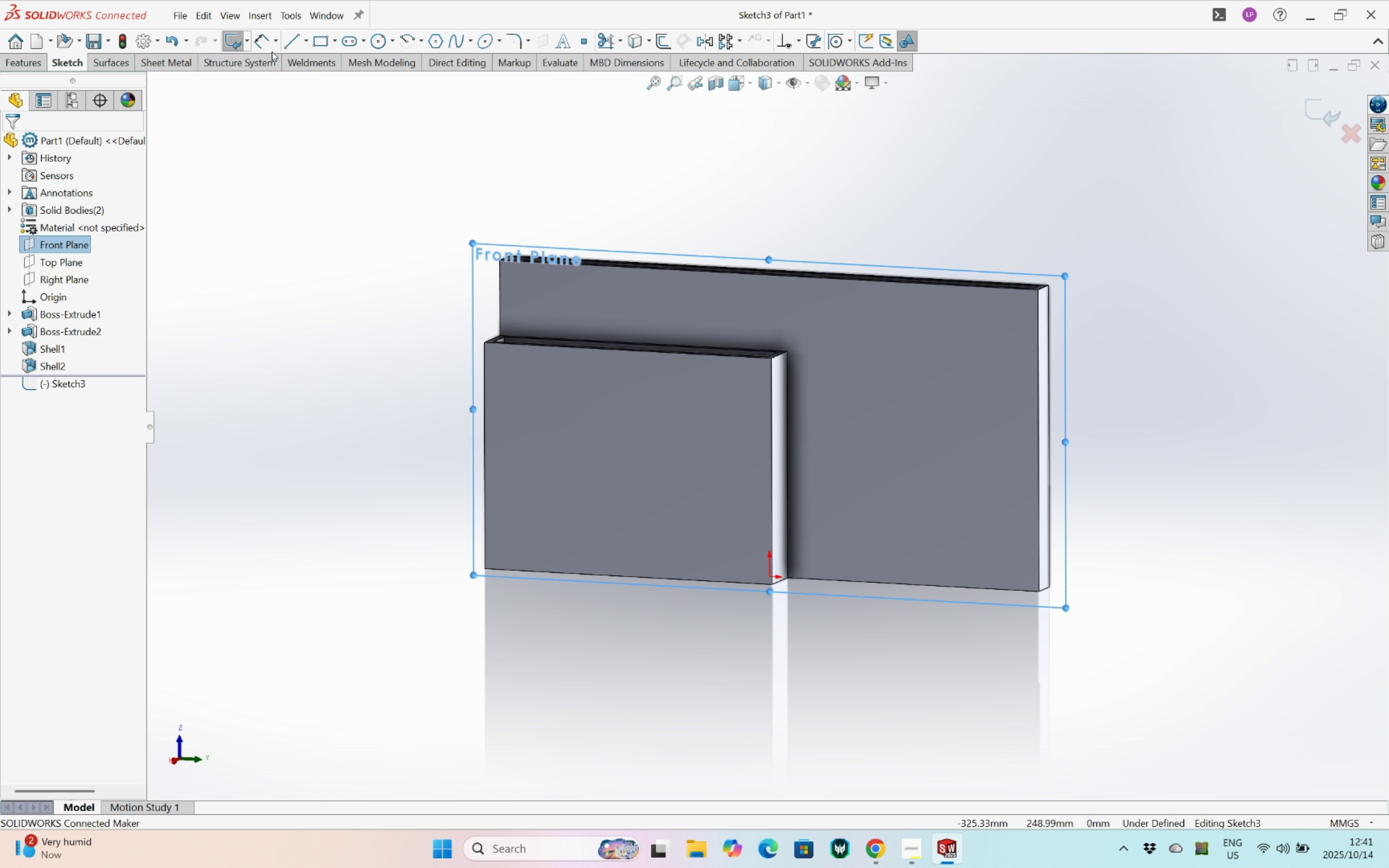 
left_click([320, 41])
 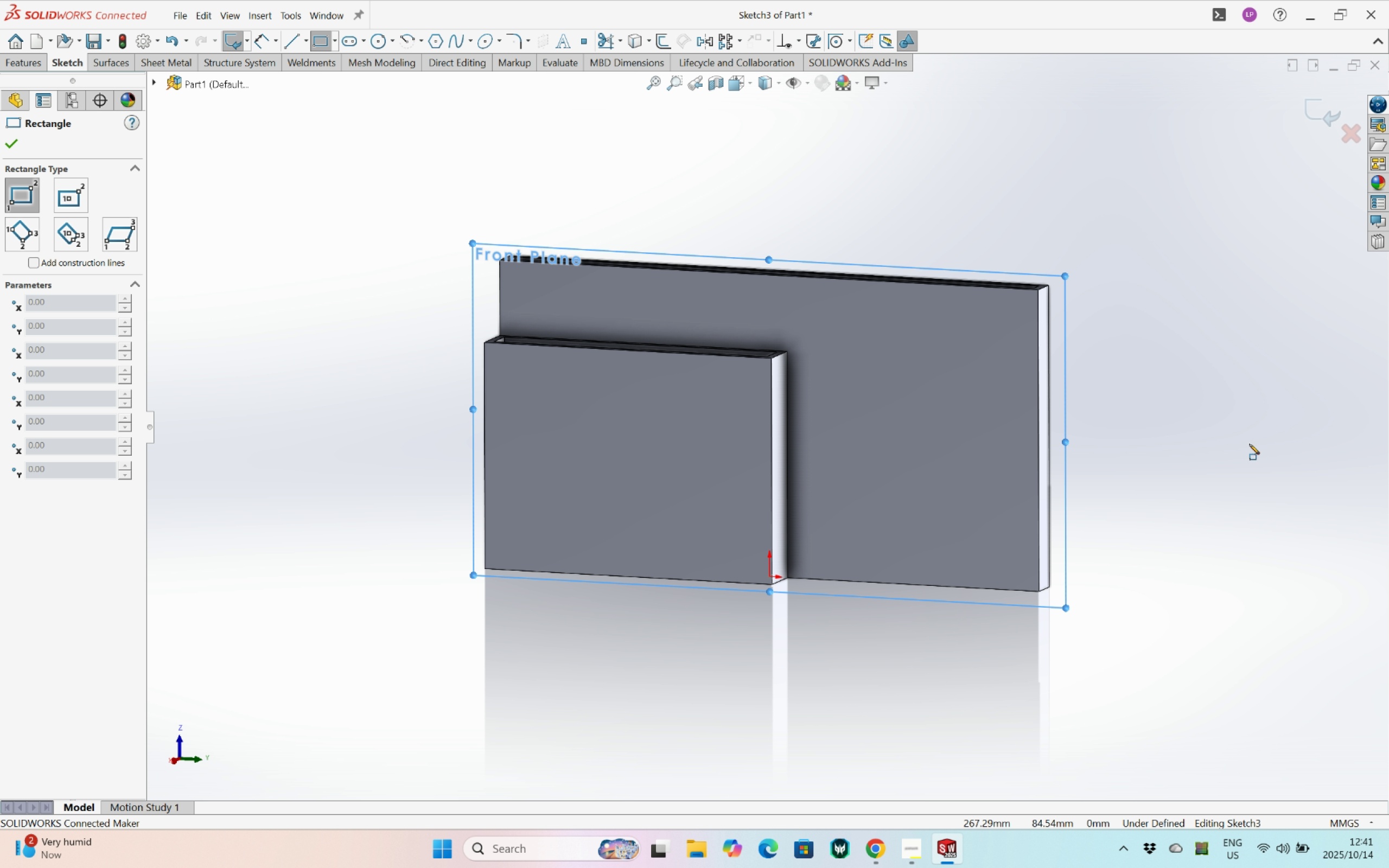 
left_click([1249, 444])
 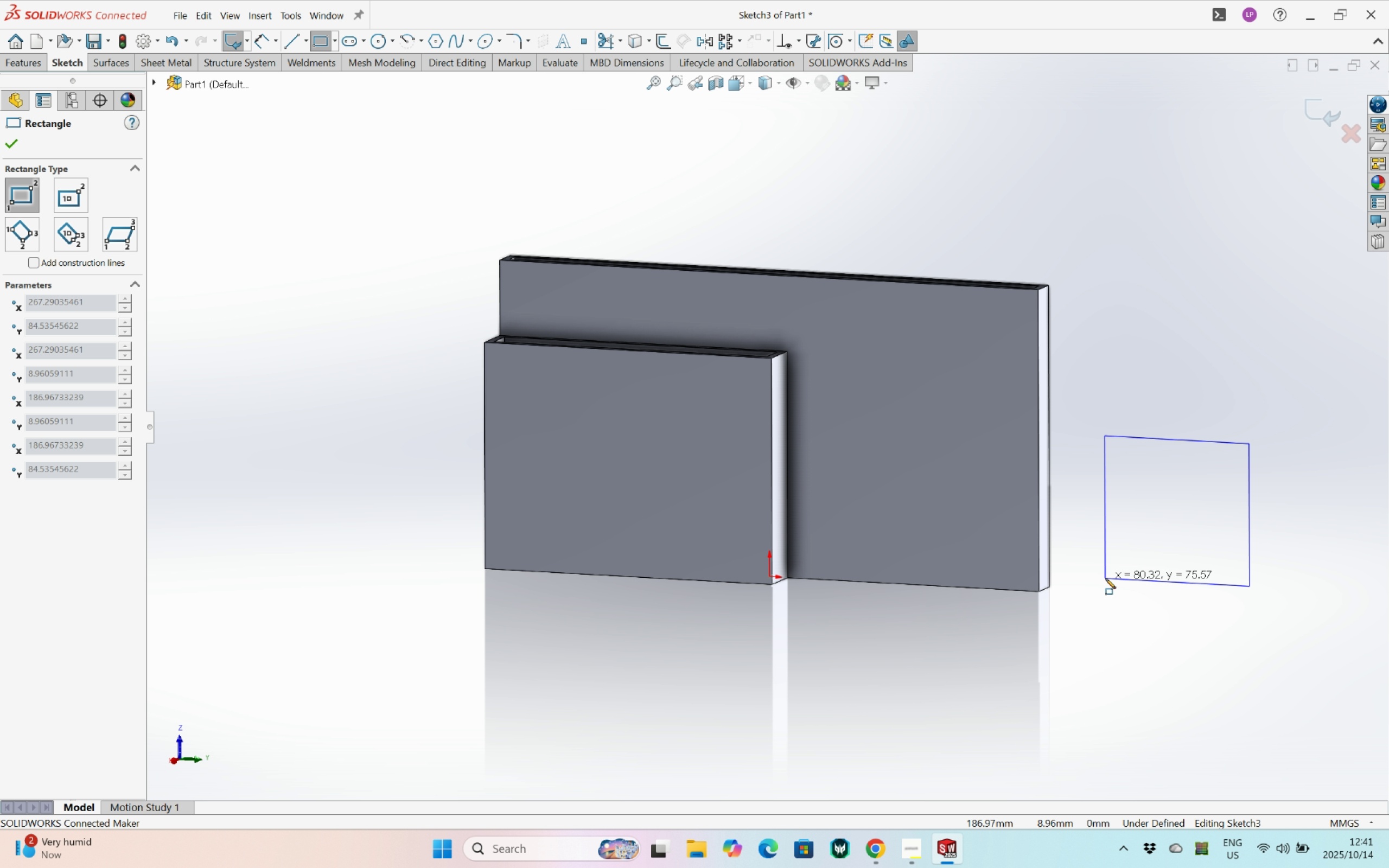 
left_click([1104, 579])
 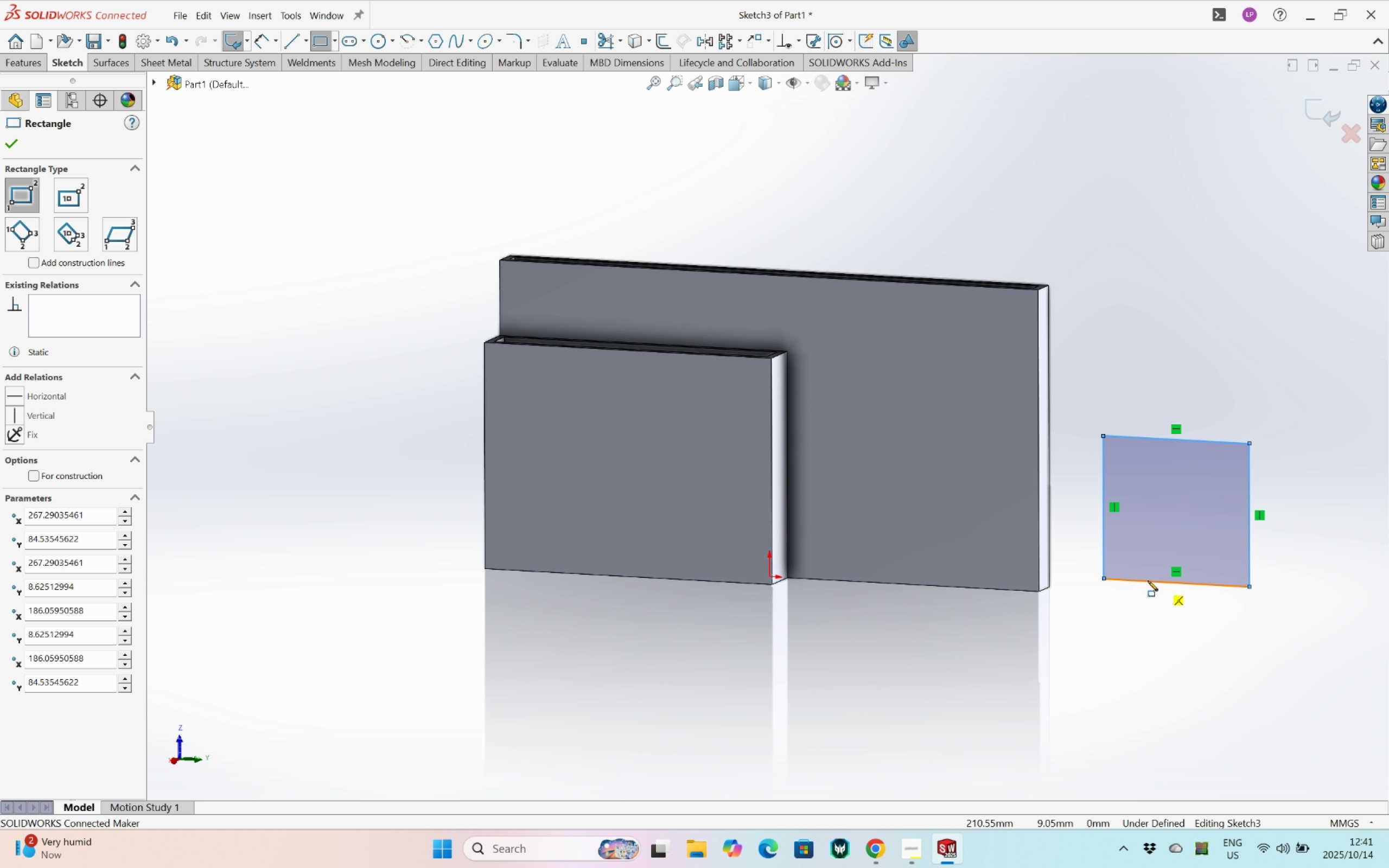 
left_click([1146, 582])
 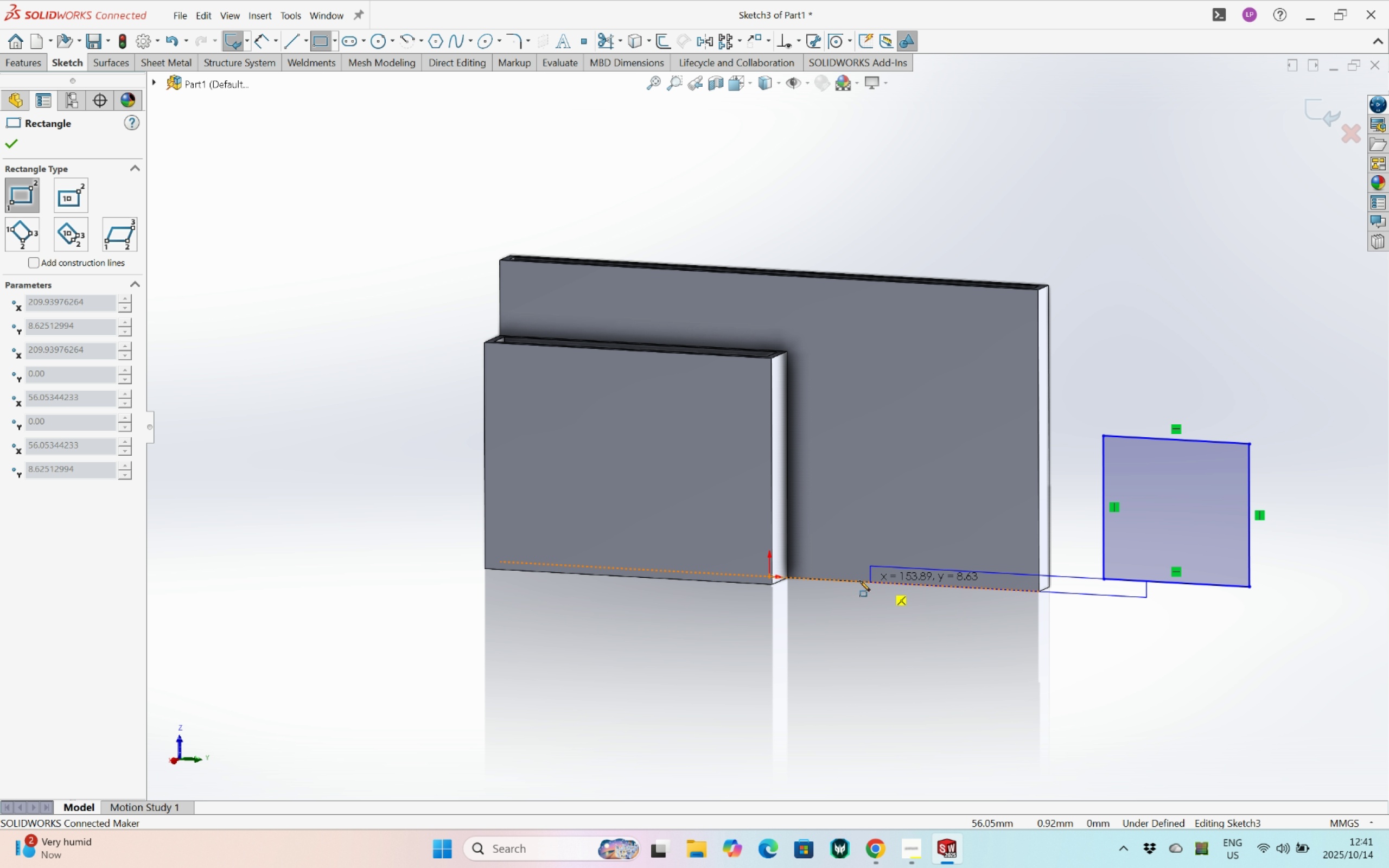 
hold_key(key=ControlLeft, duration=0.43)
 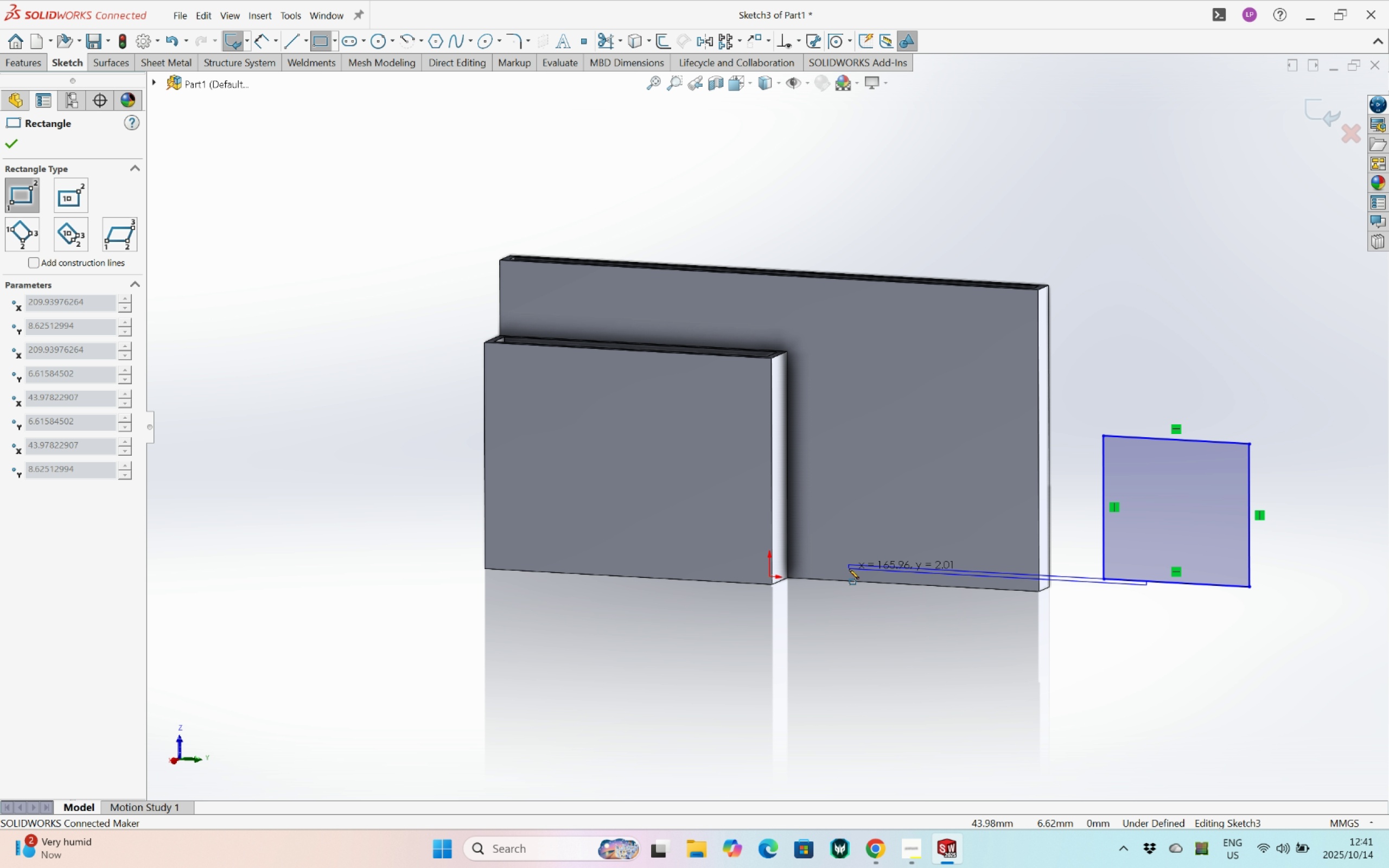 
key(Escape)
 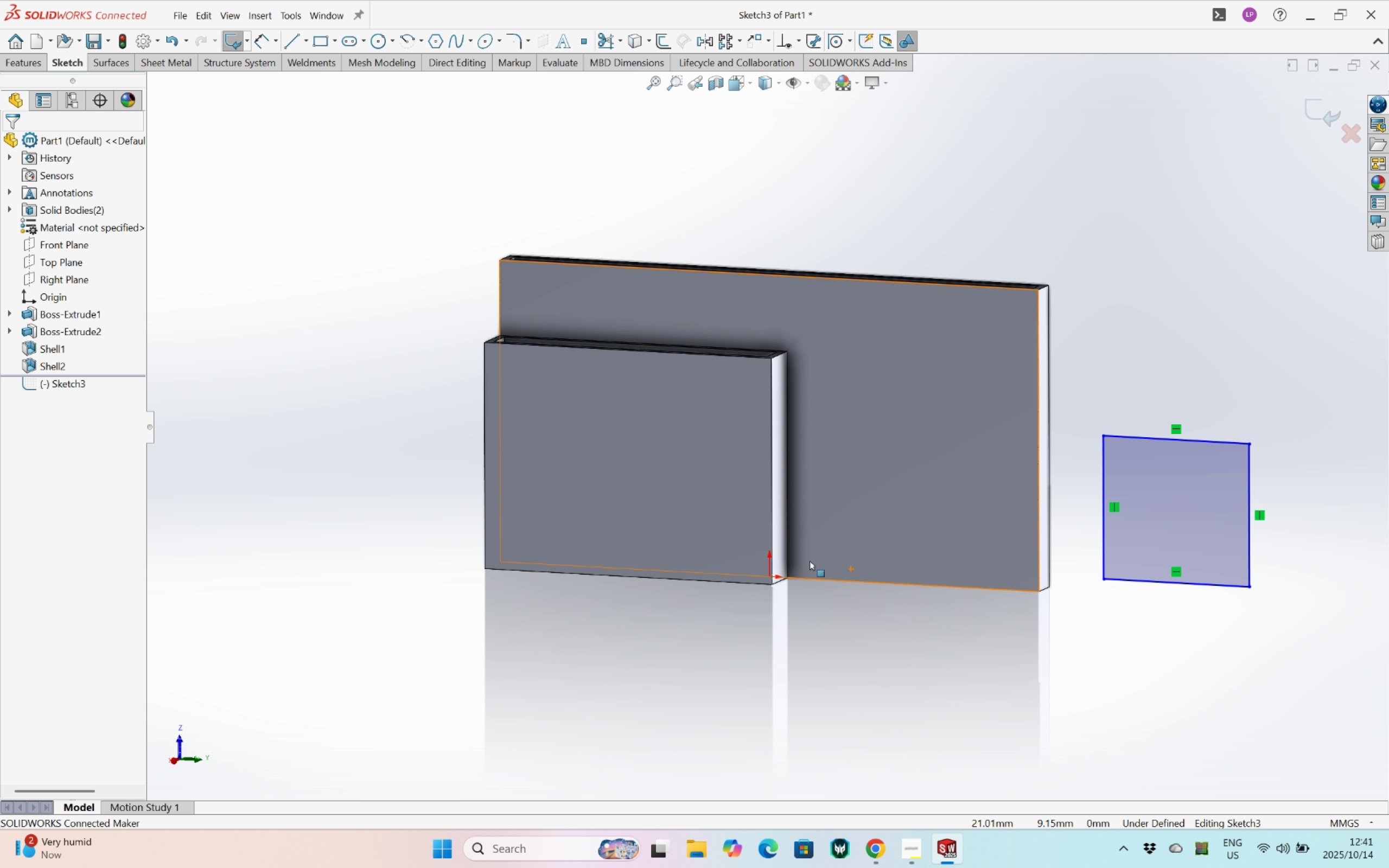 
key(Escape)
 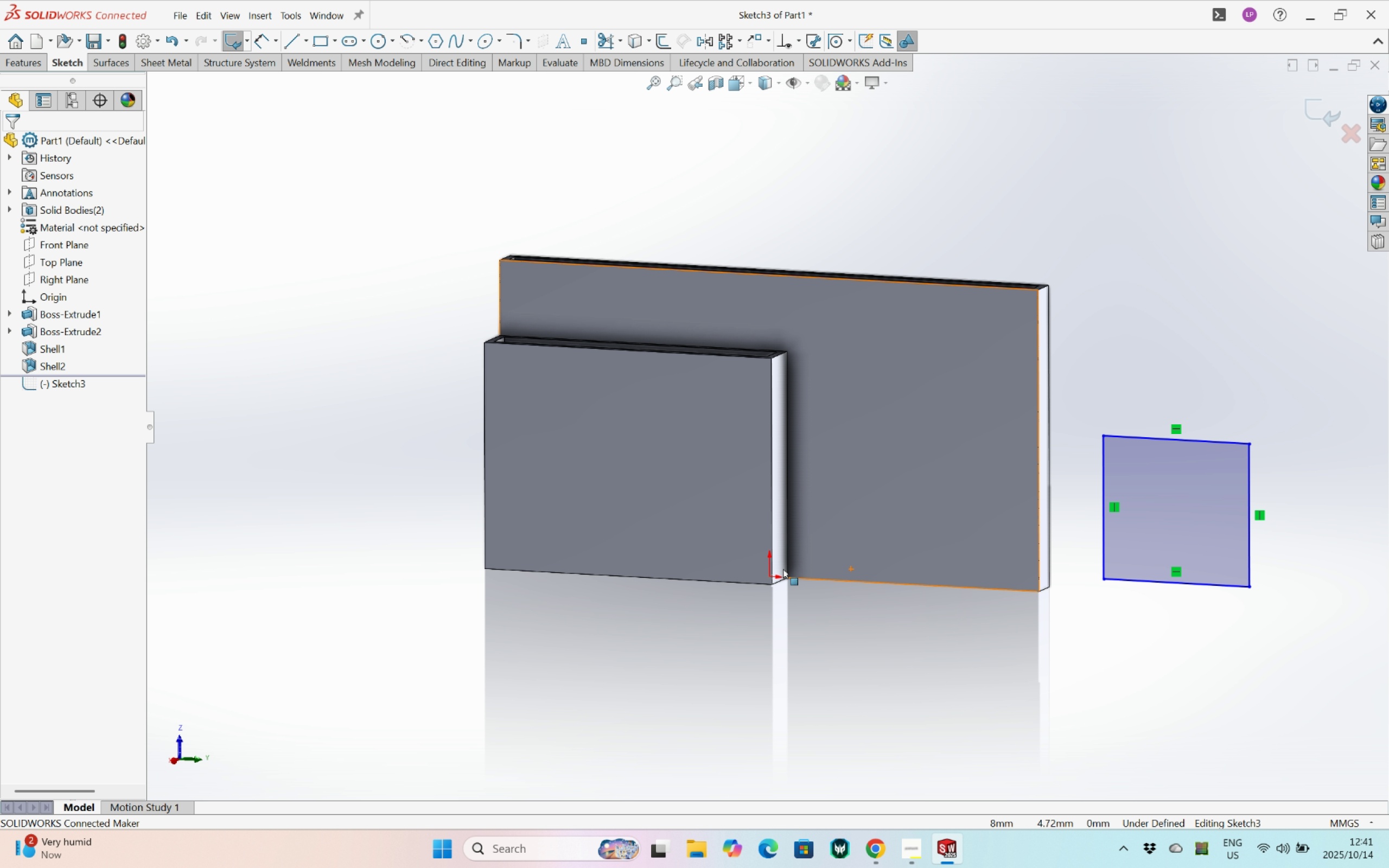 
key(Escape)
 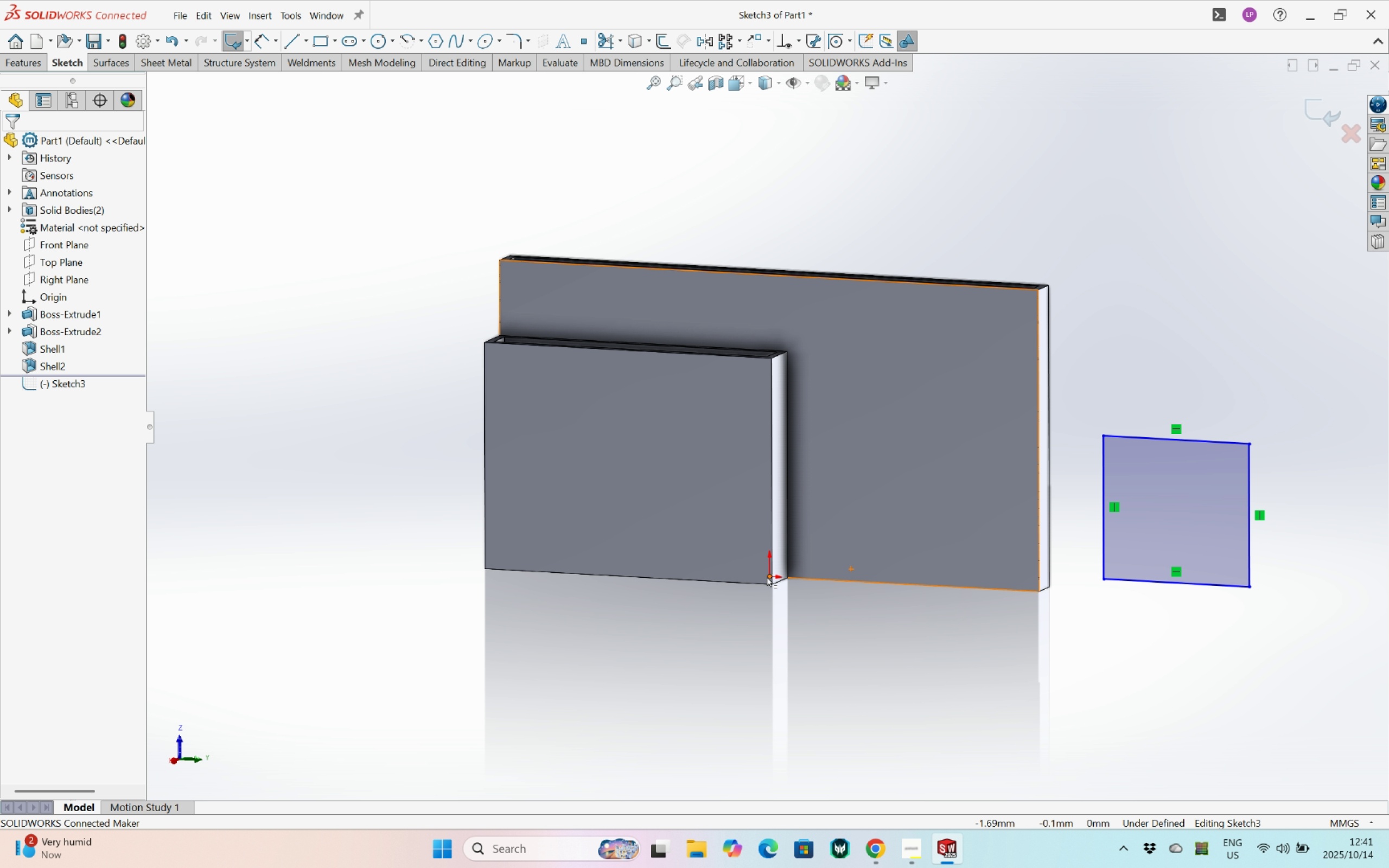 
left_click([767, 576])
 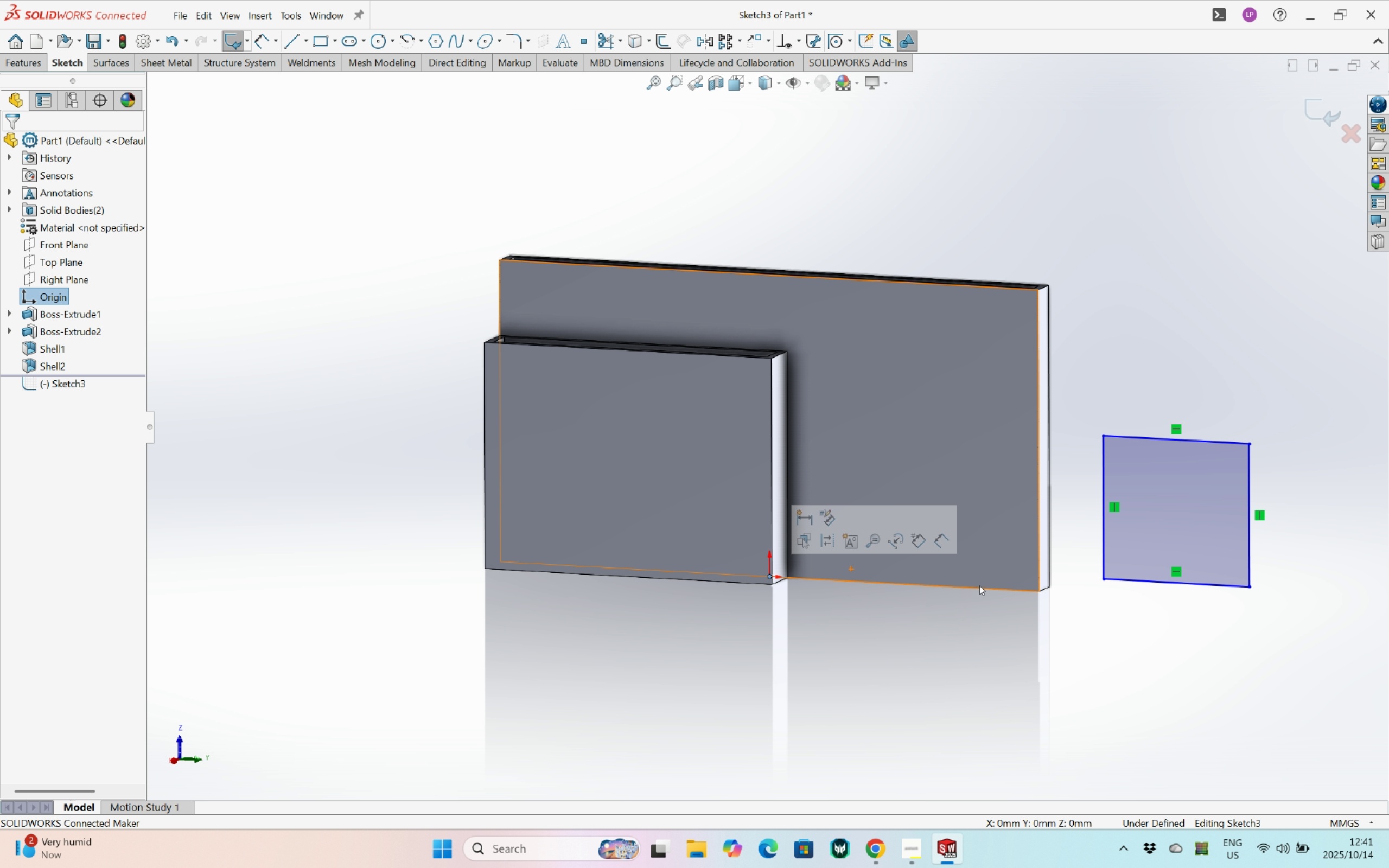 
hold_key(key=ControlLeft, duration=0.69)
left_click([1131, 583])
 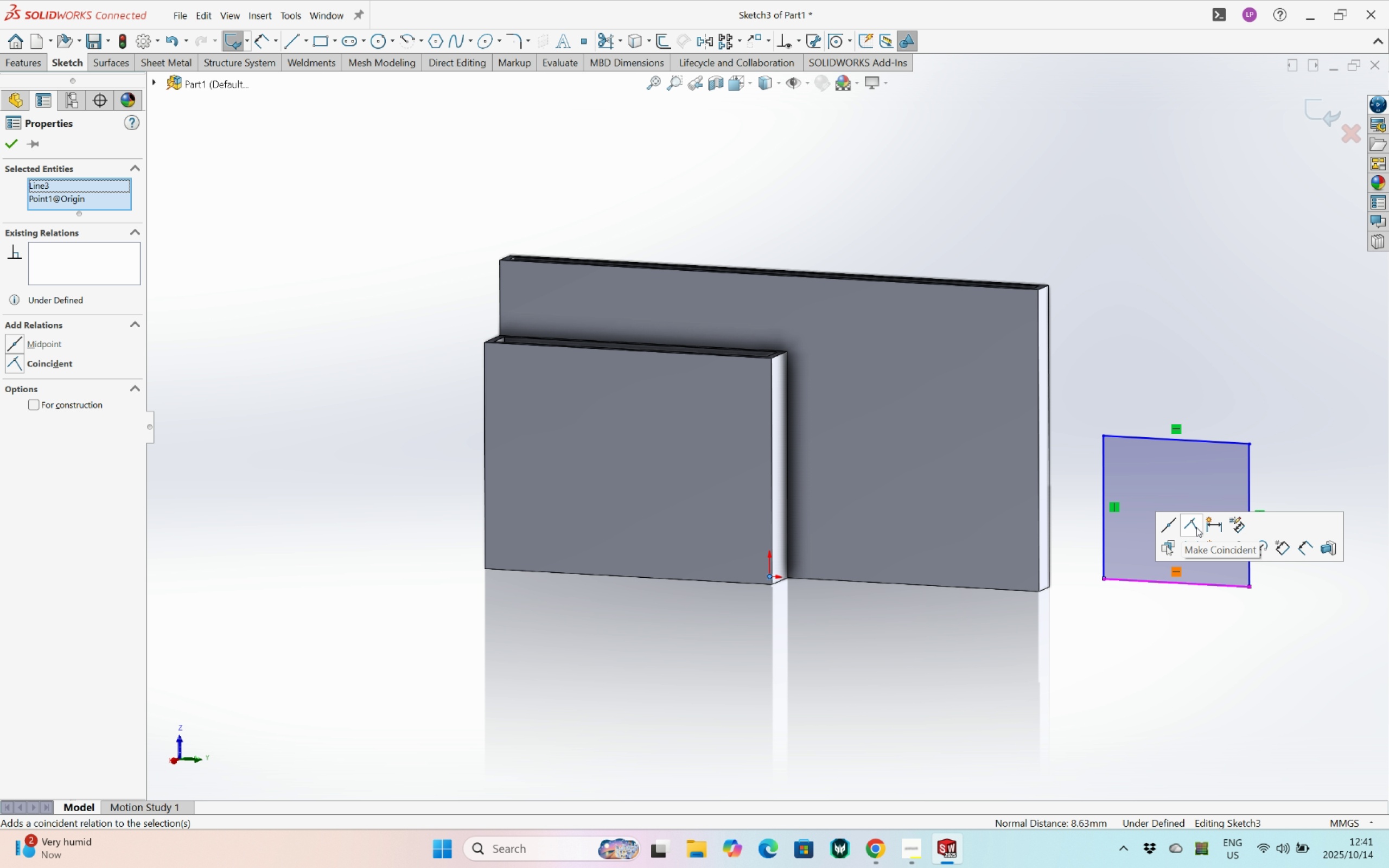 
left_click([1196, 527])
 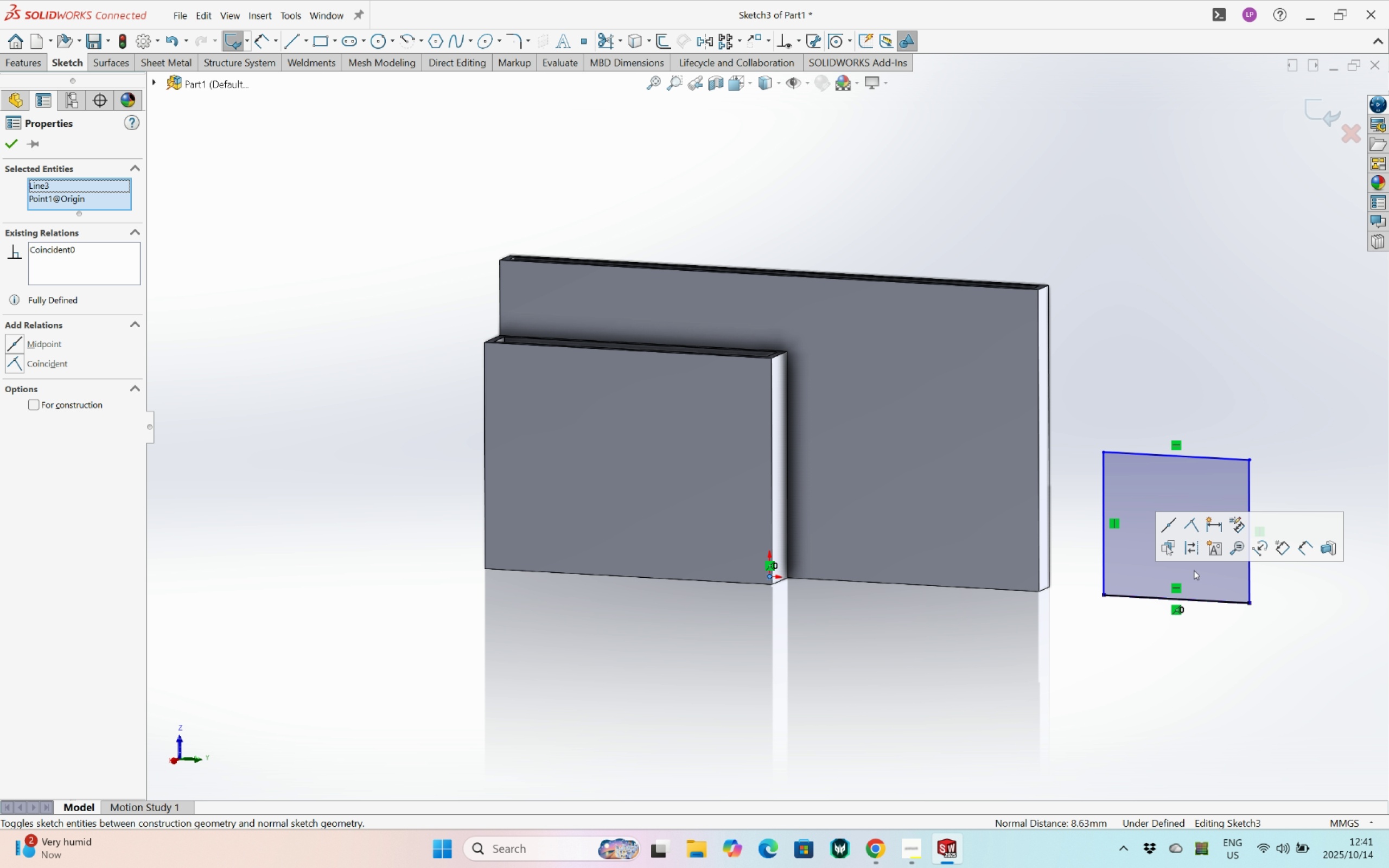 
key(Escape)
 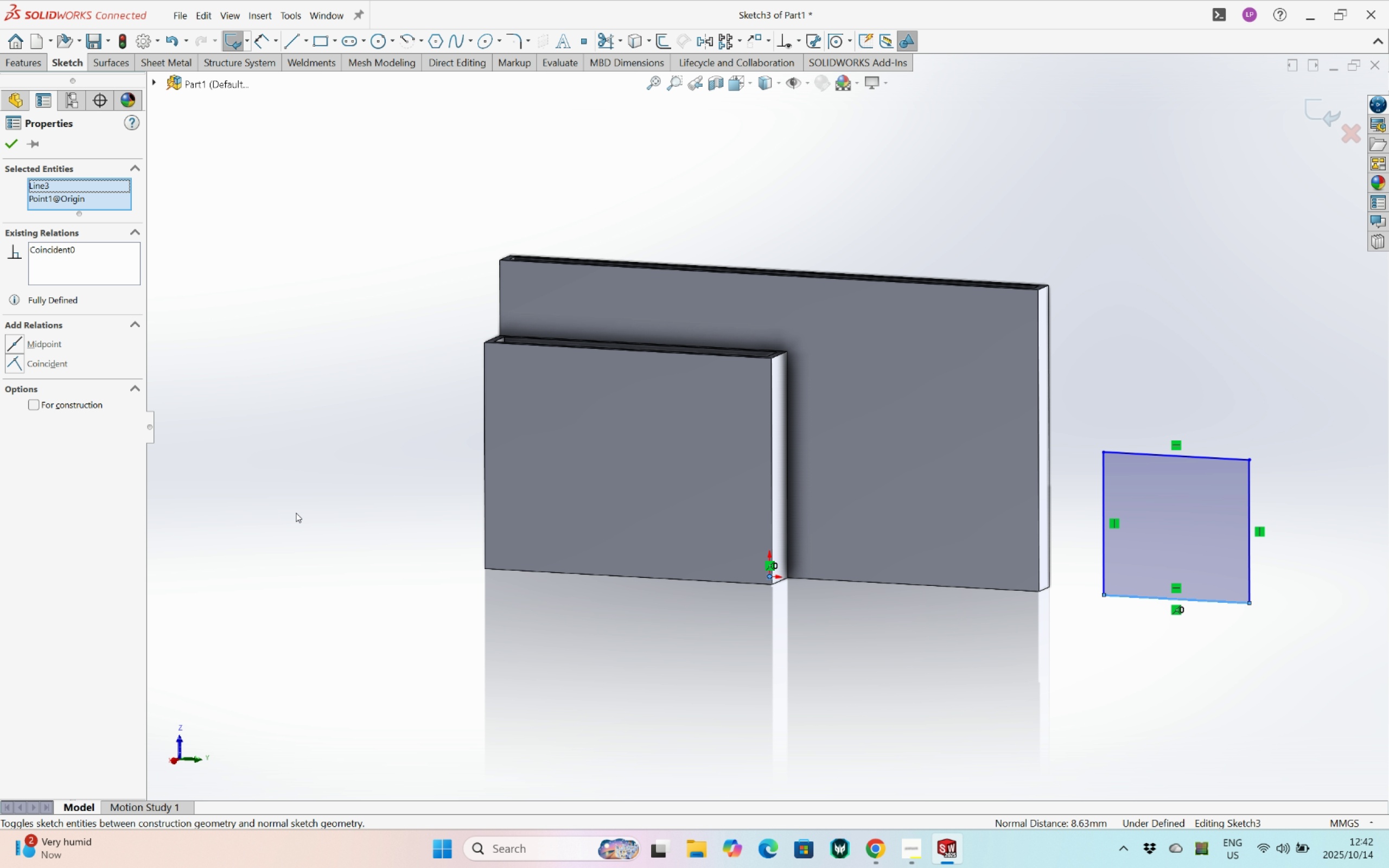 
wait(8.08)
 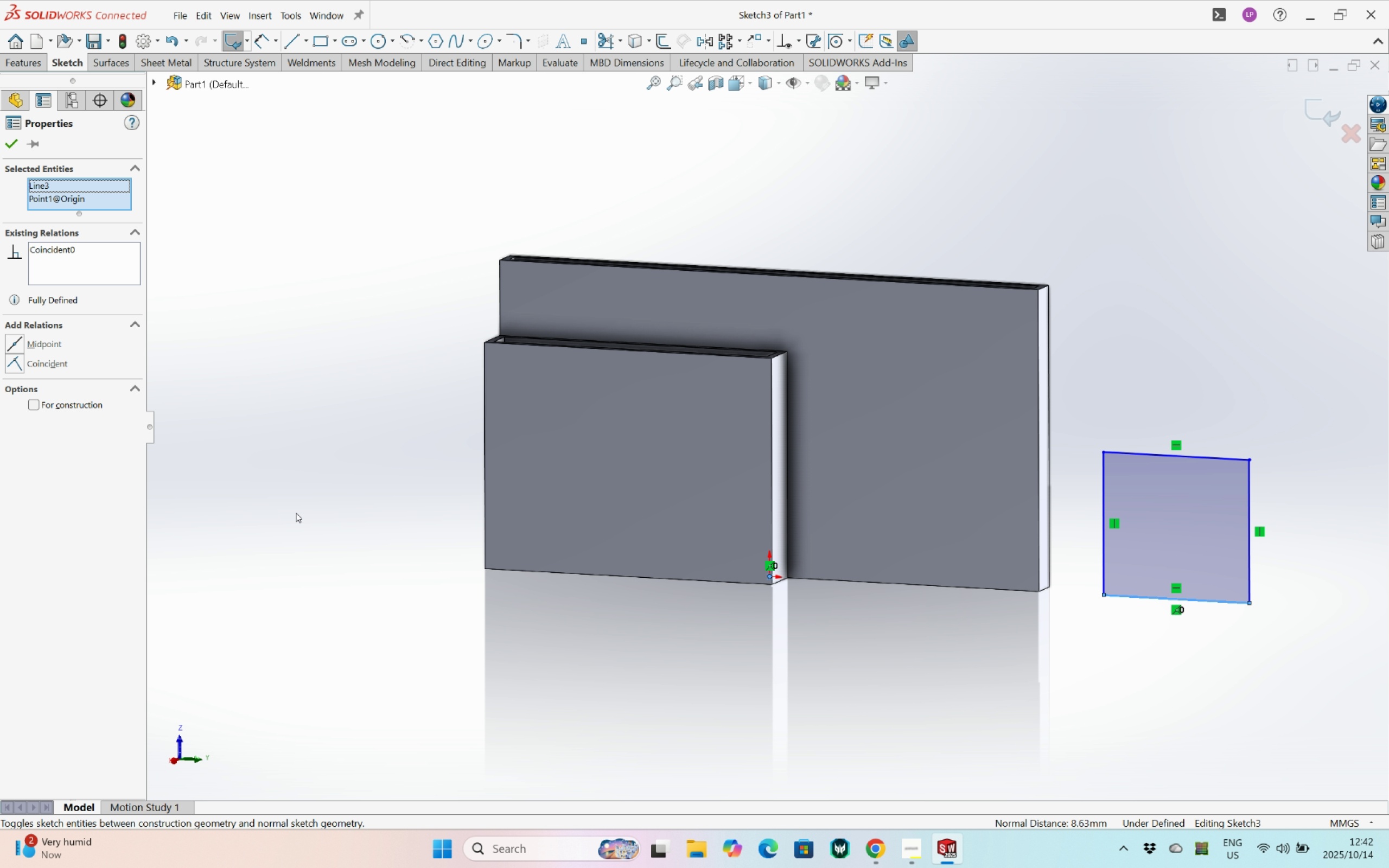 
mouse_move([948, 469])
 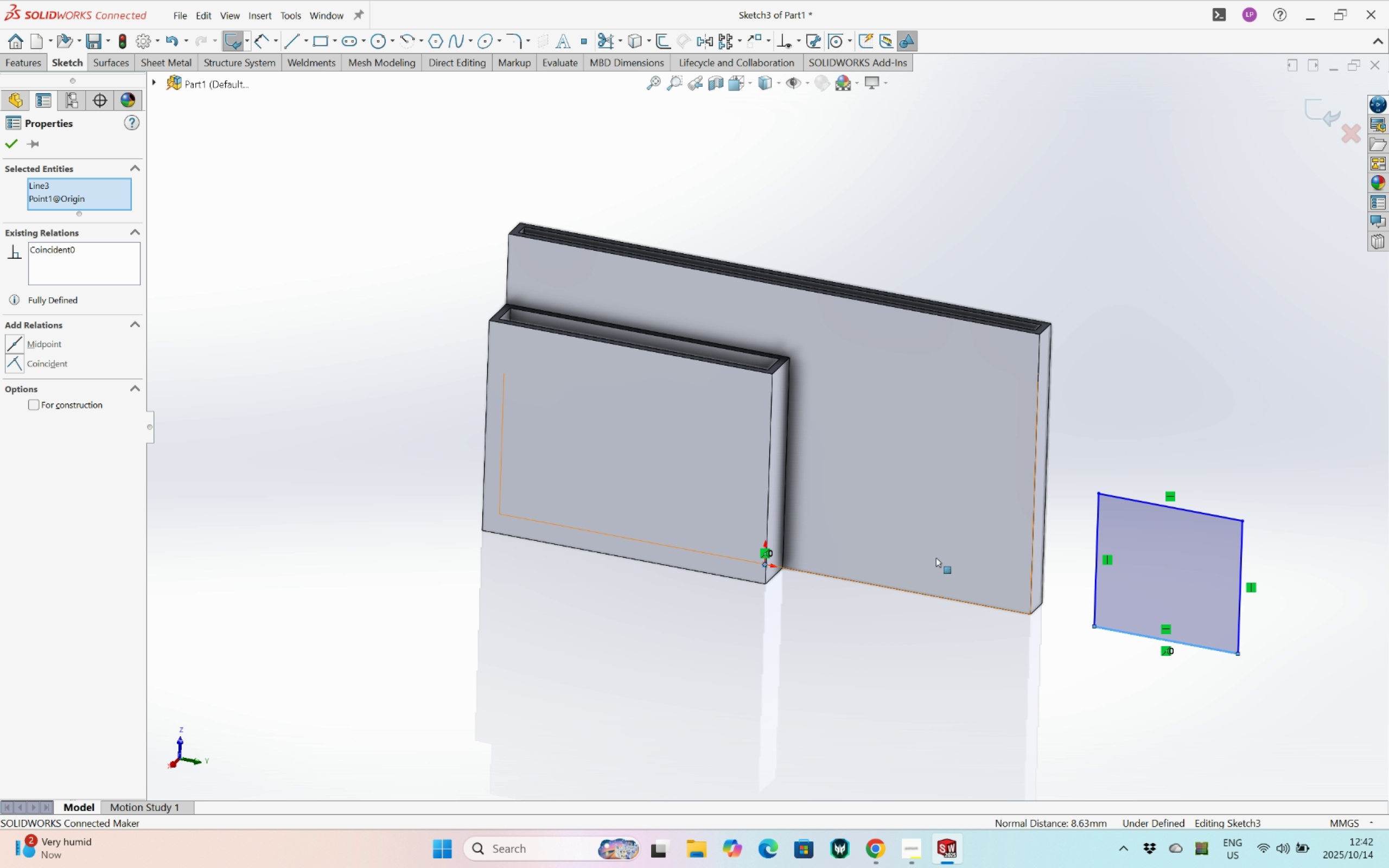 
wait(5.15)
 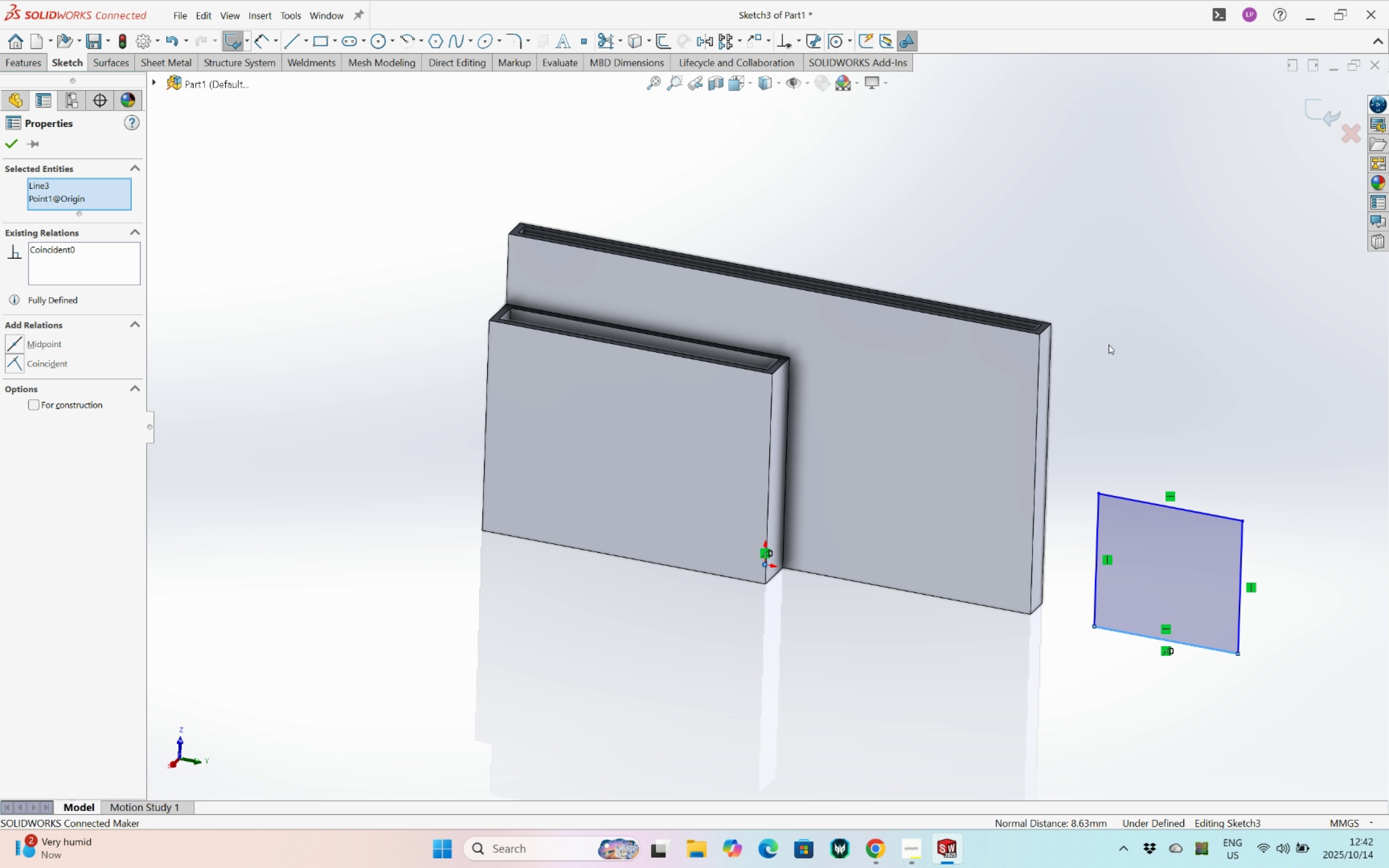 
left_click([269, 39])
 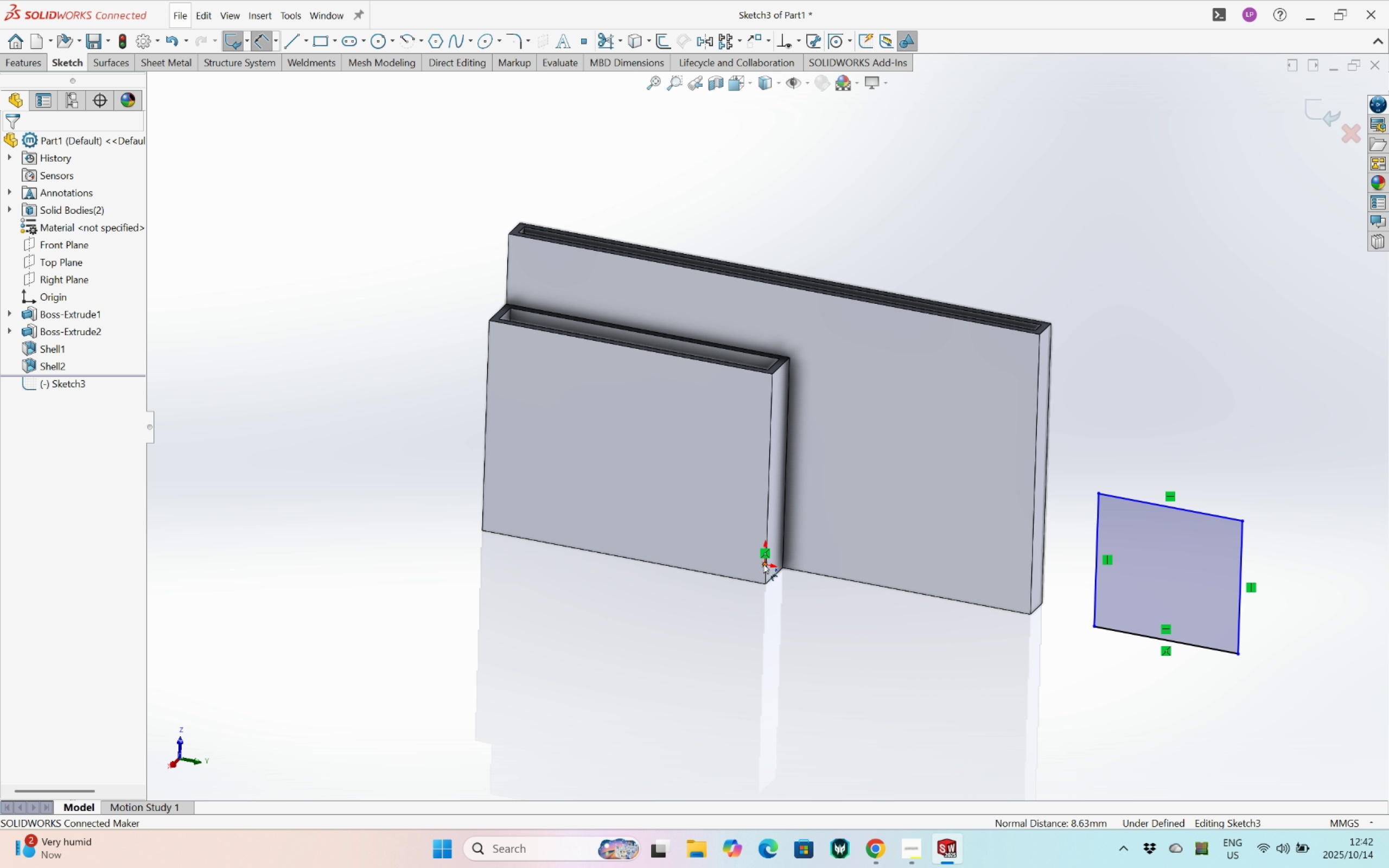 
left_click([764, 564])
 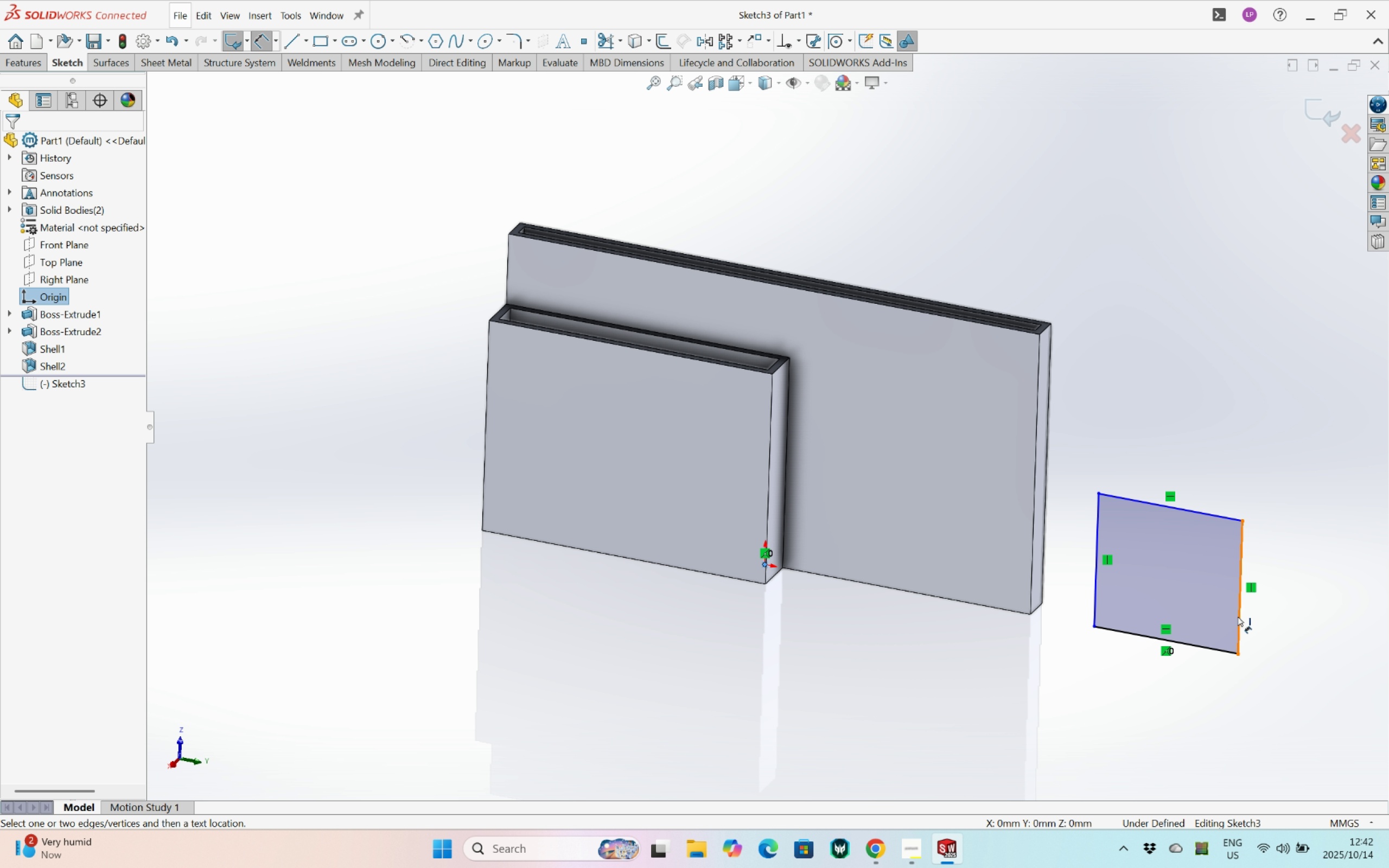 
left_click([1238, 617])
 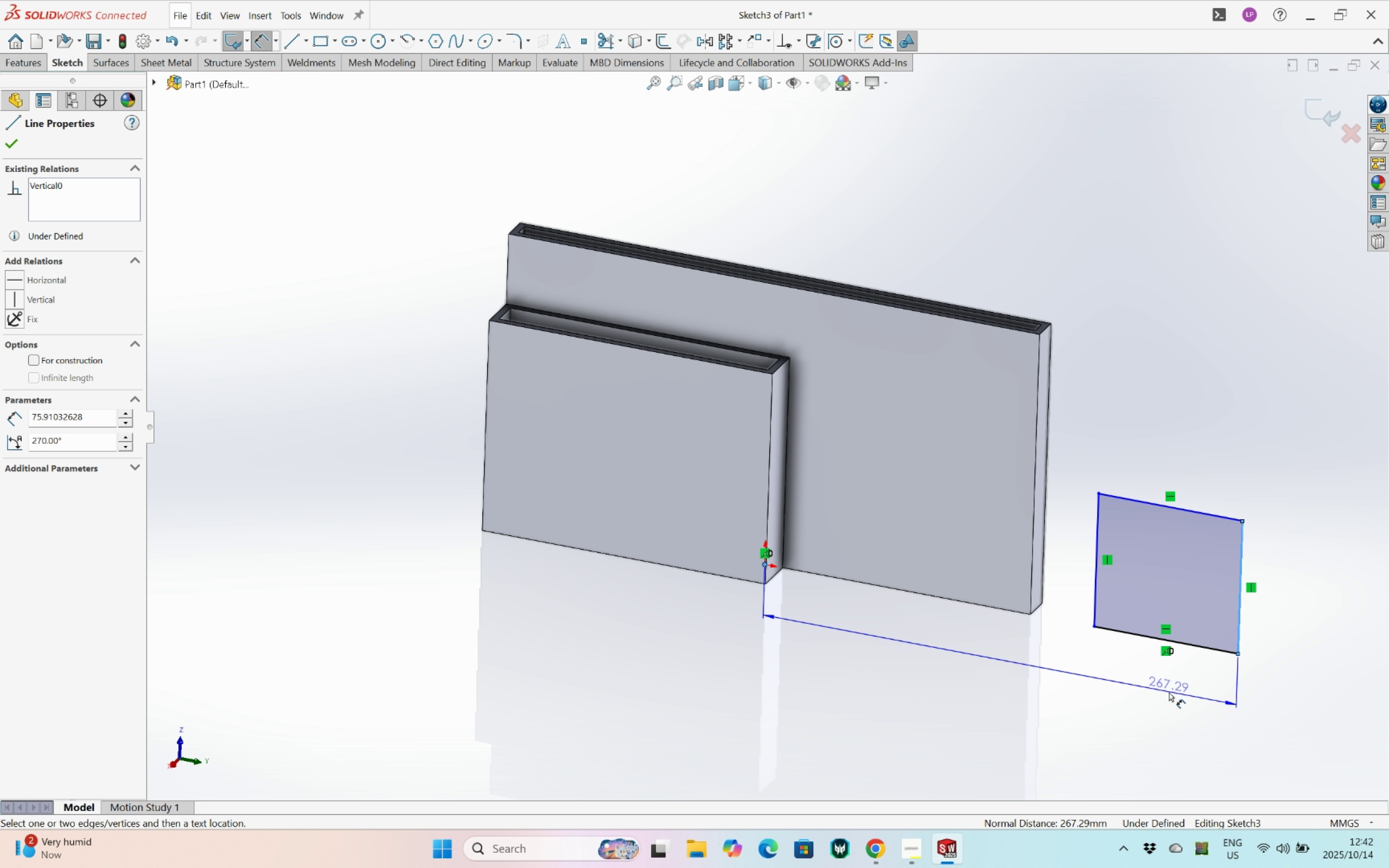 
key(Escape)
 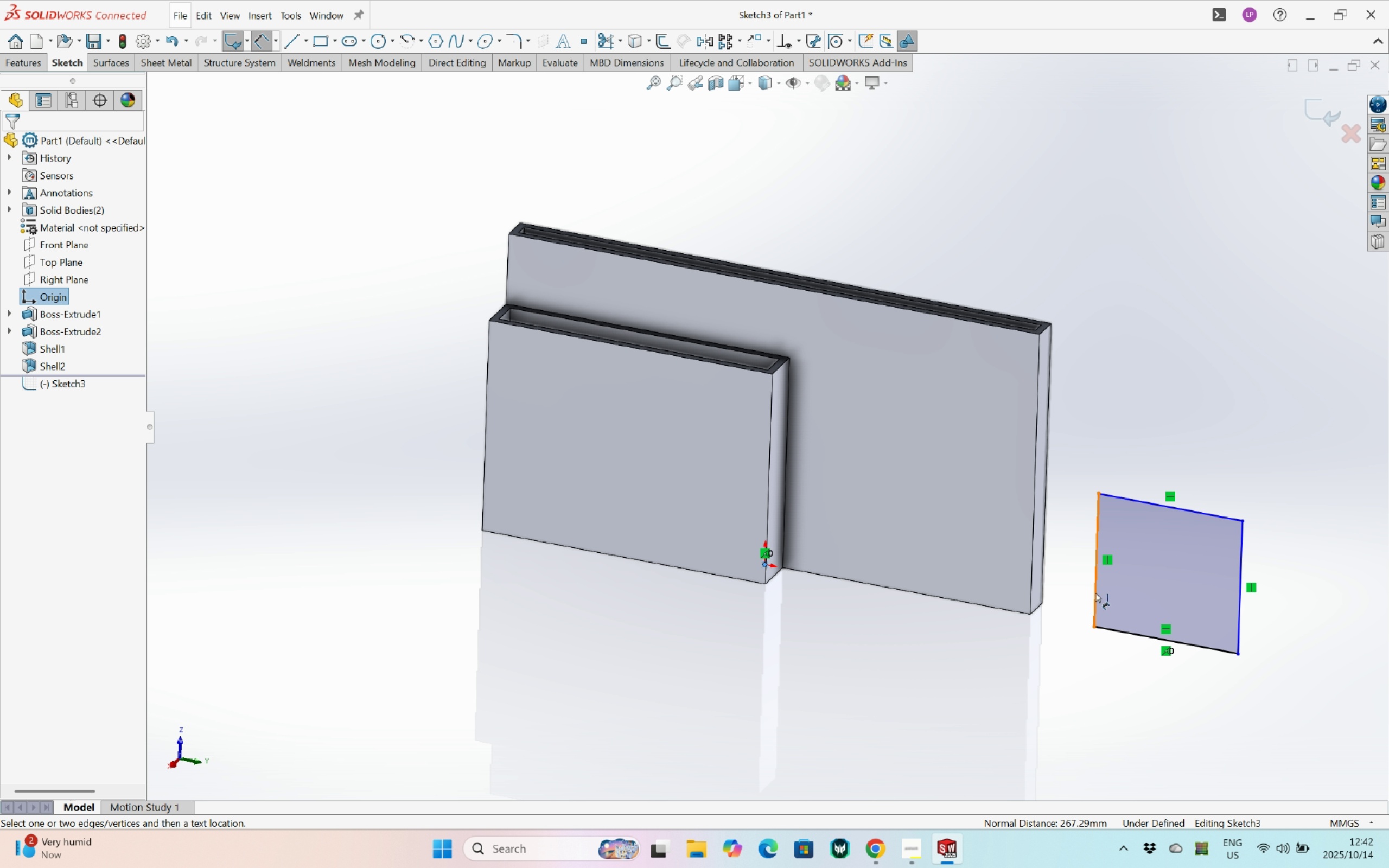 
left_click([1095, 593])
 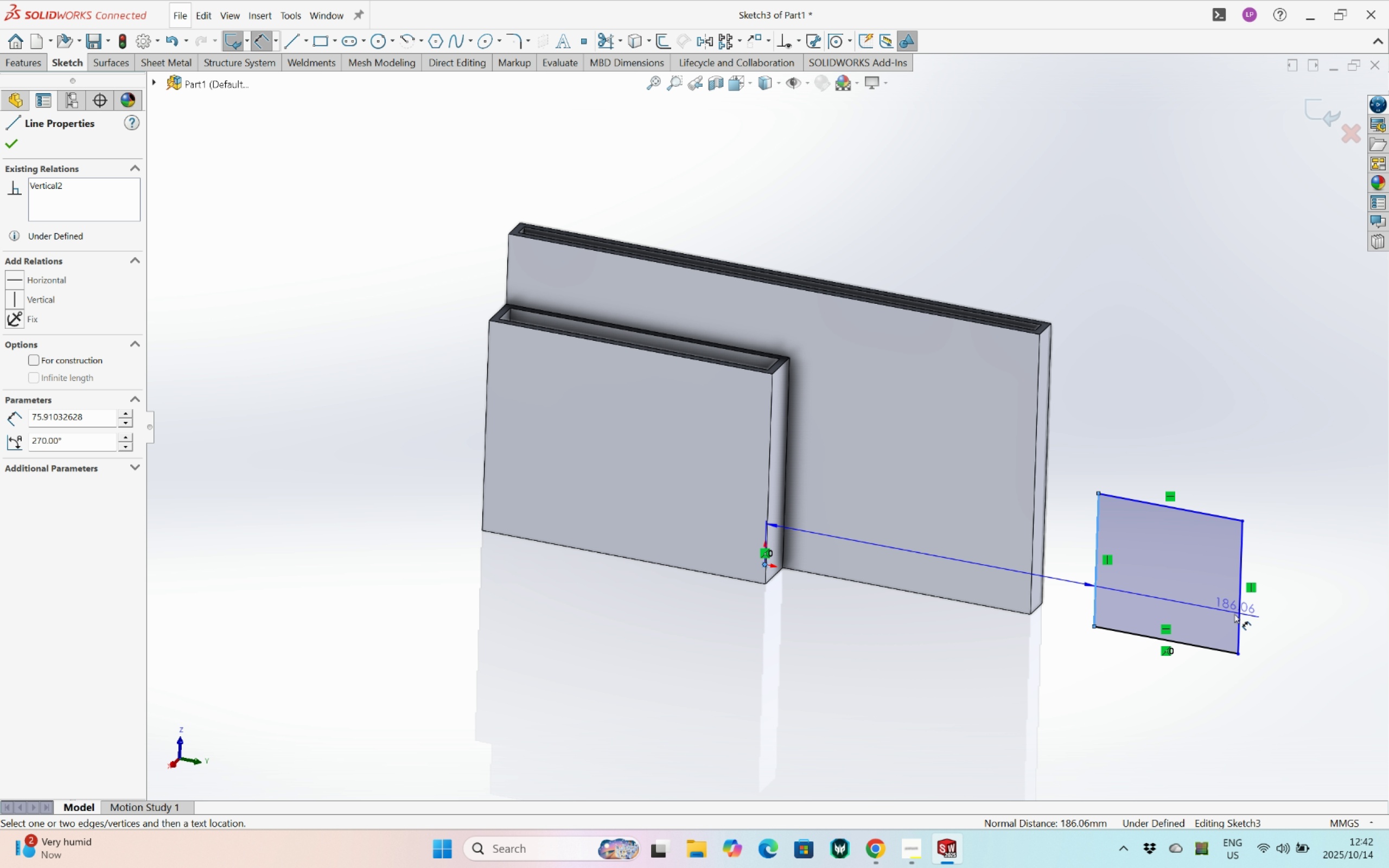 
key(Escape)
 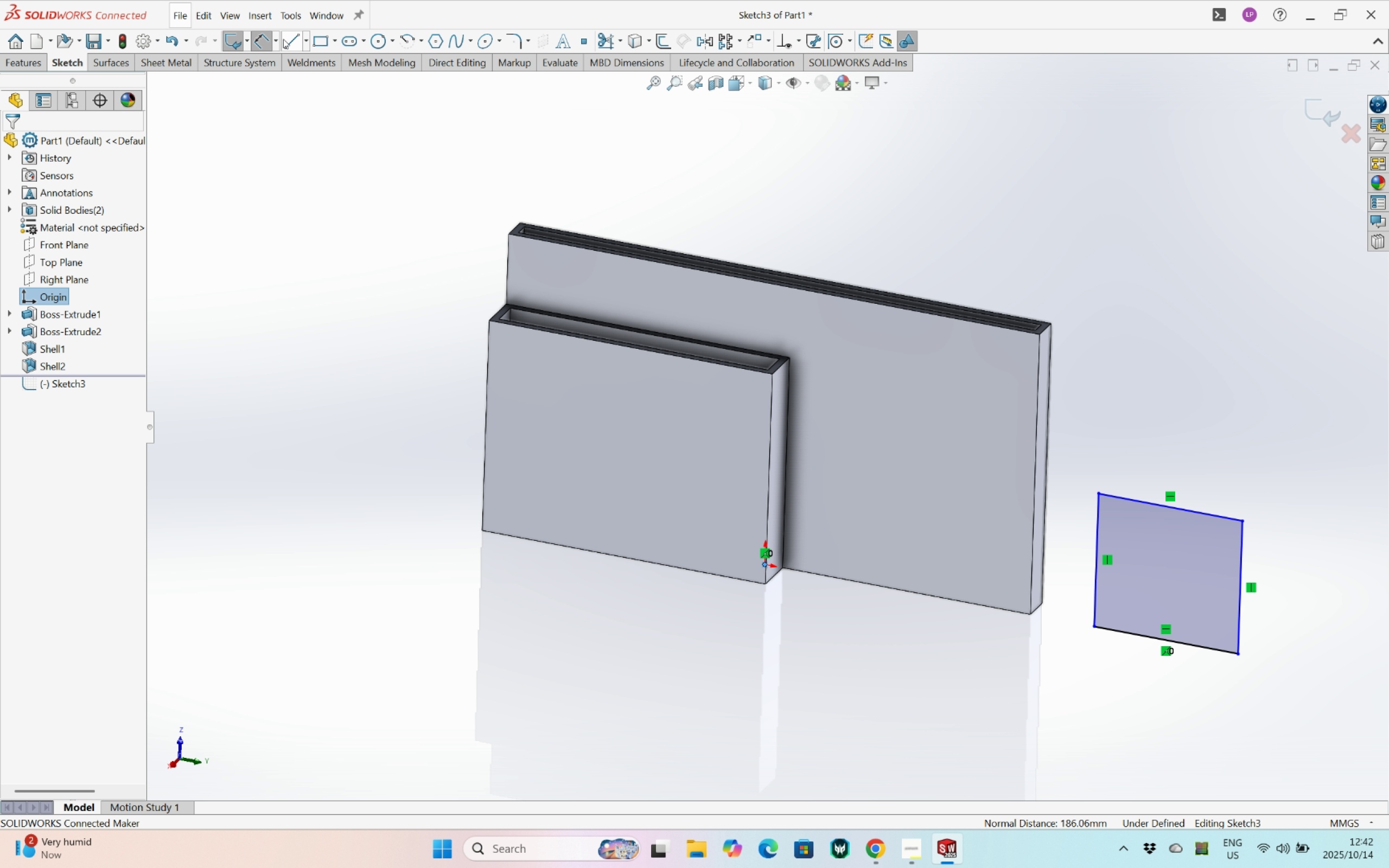 
left_click([262, 44])
 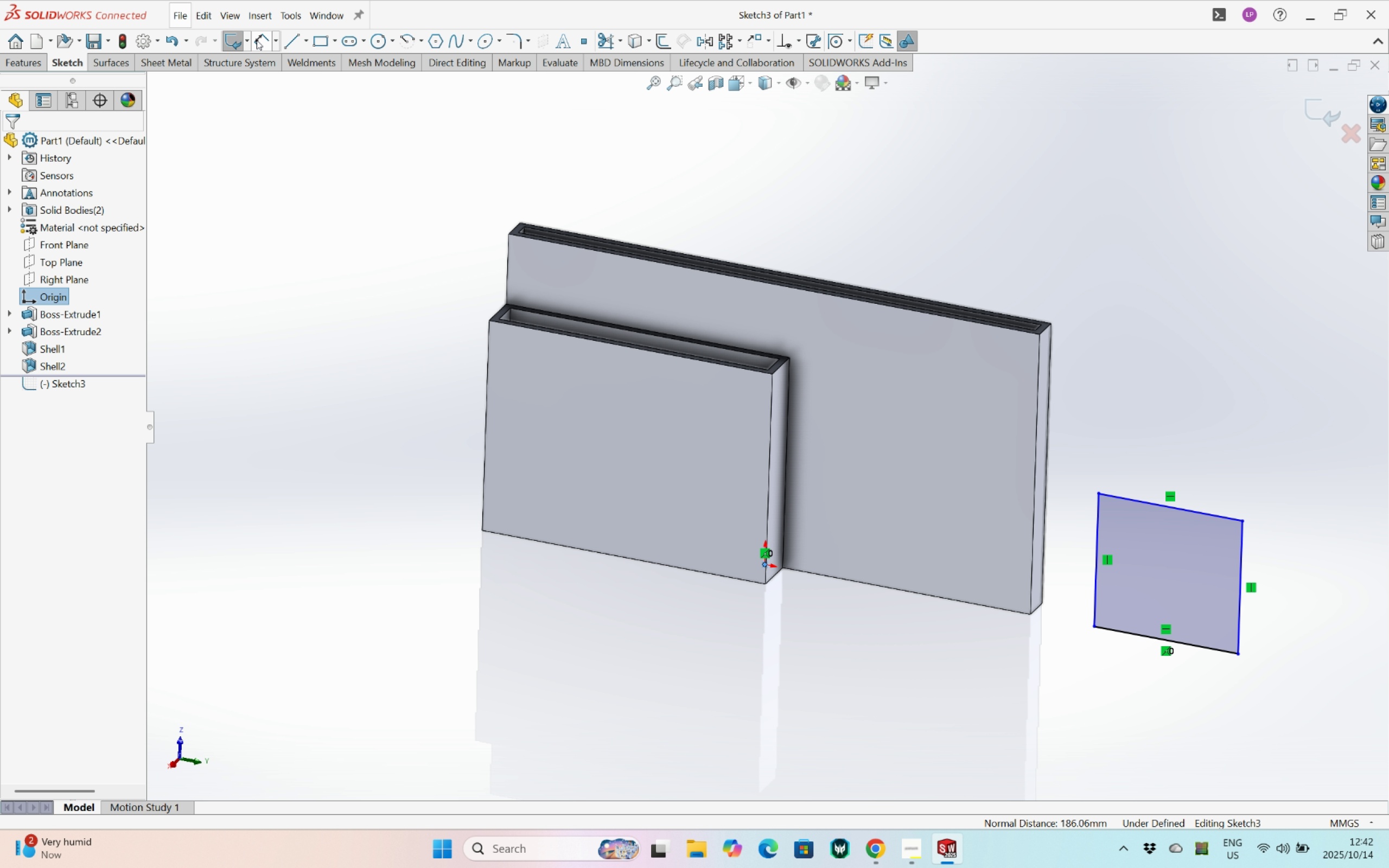 
left_click([257, 40])
 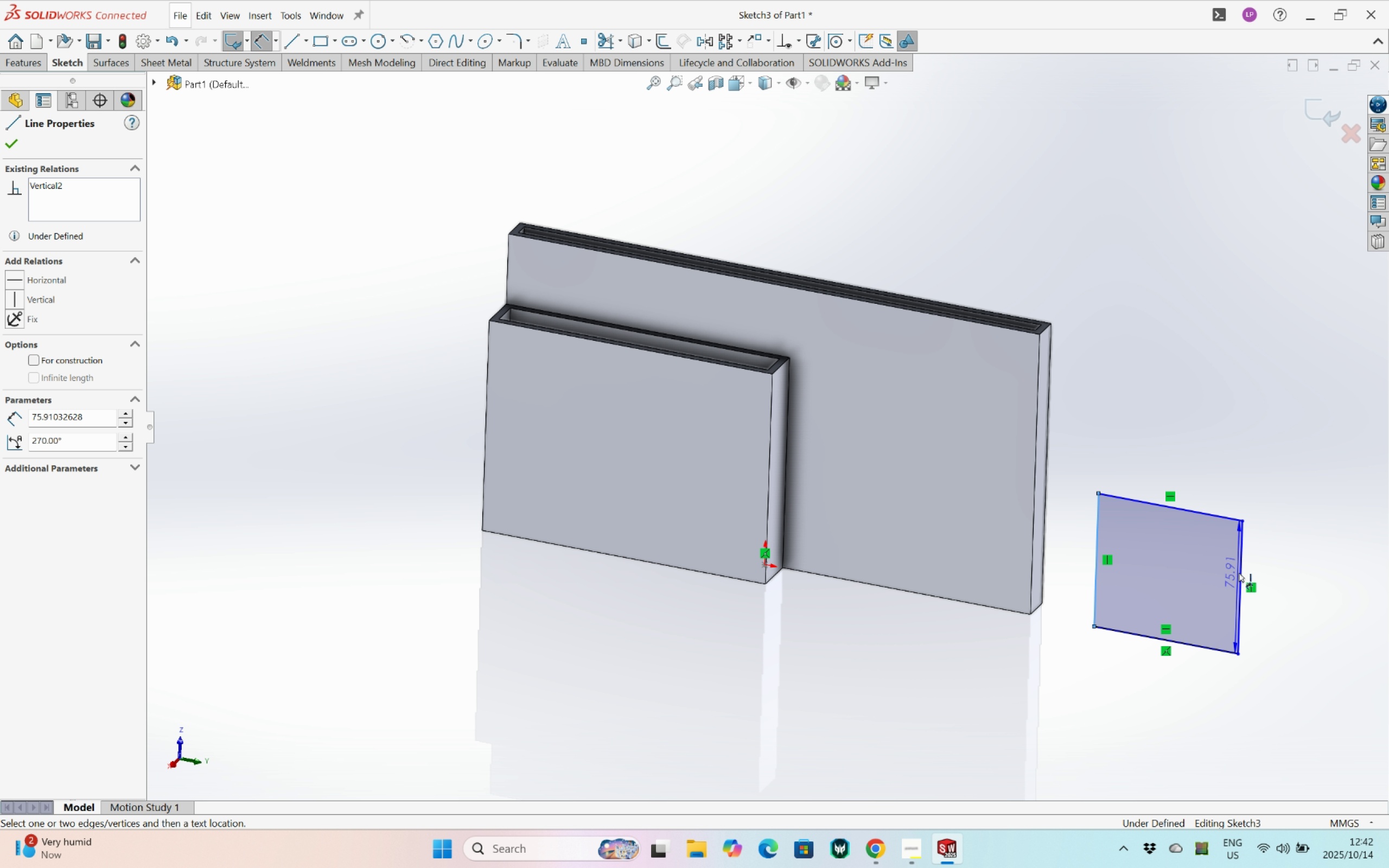 
left_click([1242, 573])
 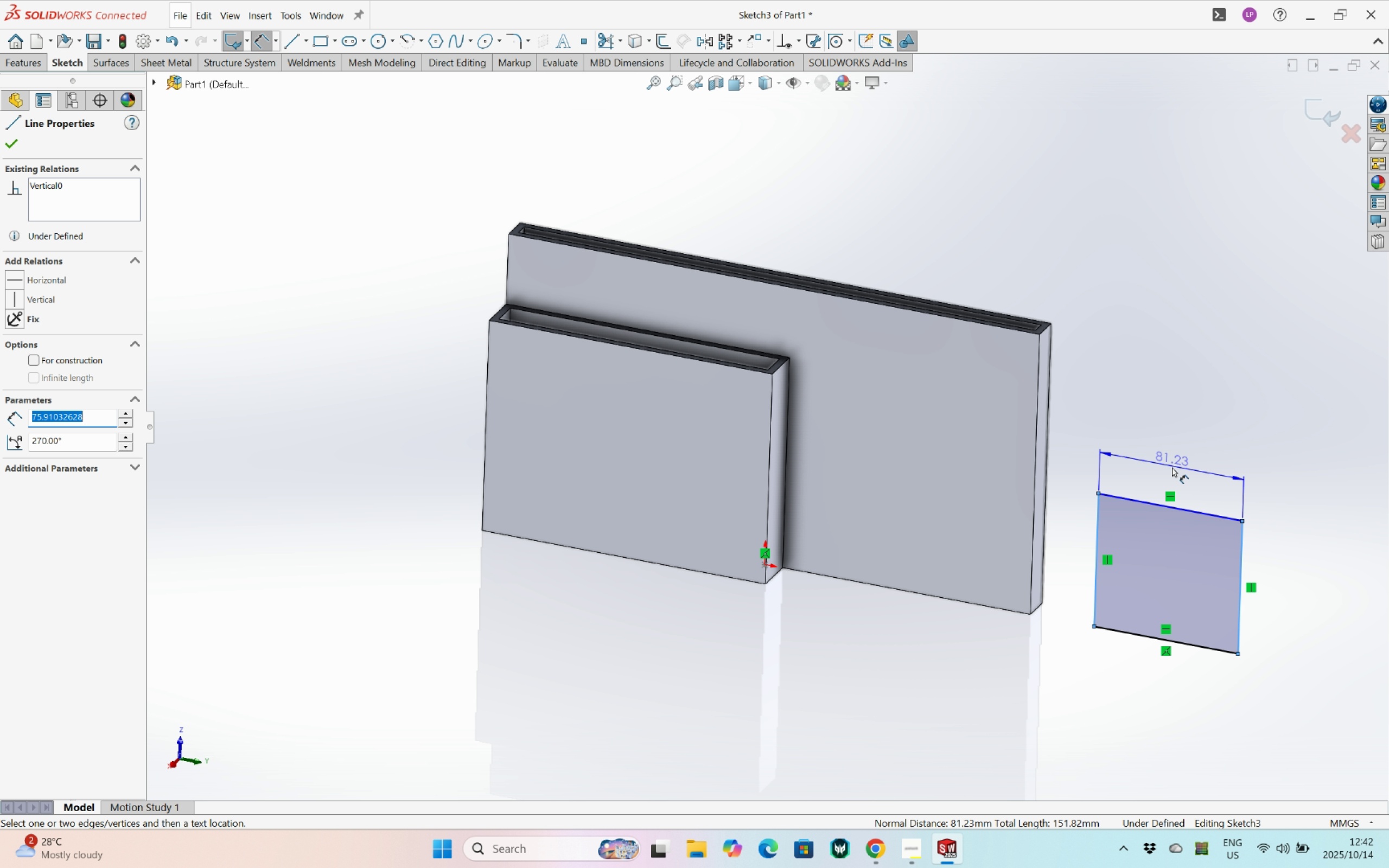 
left_click([1172, 467])
 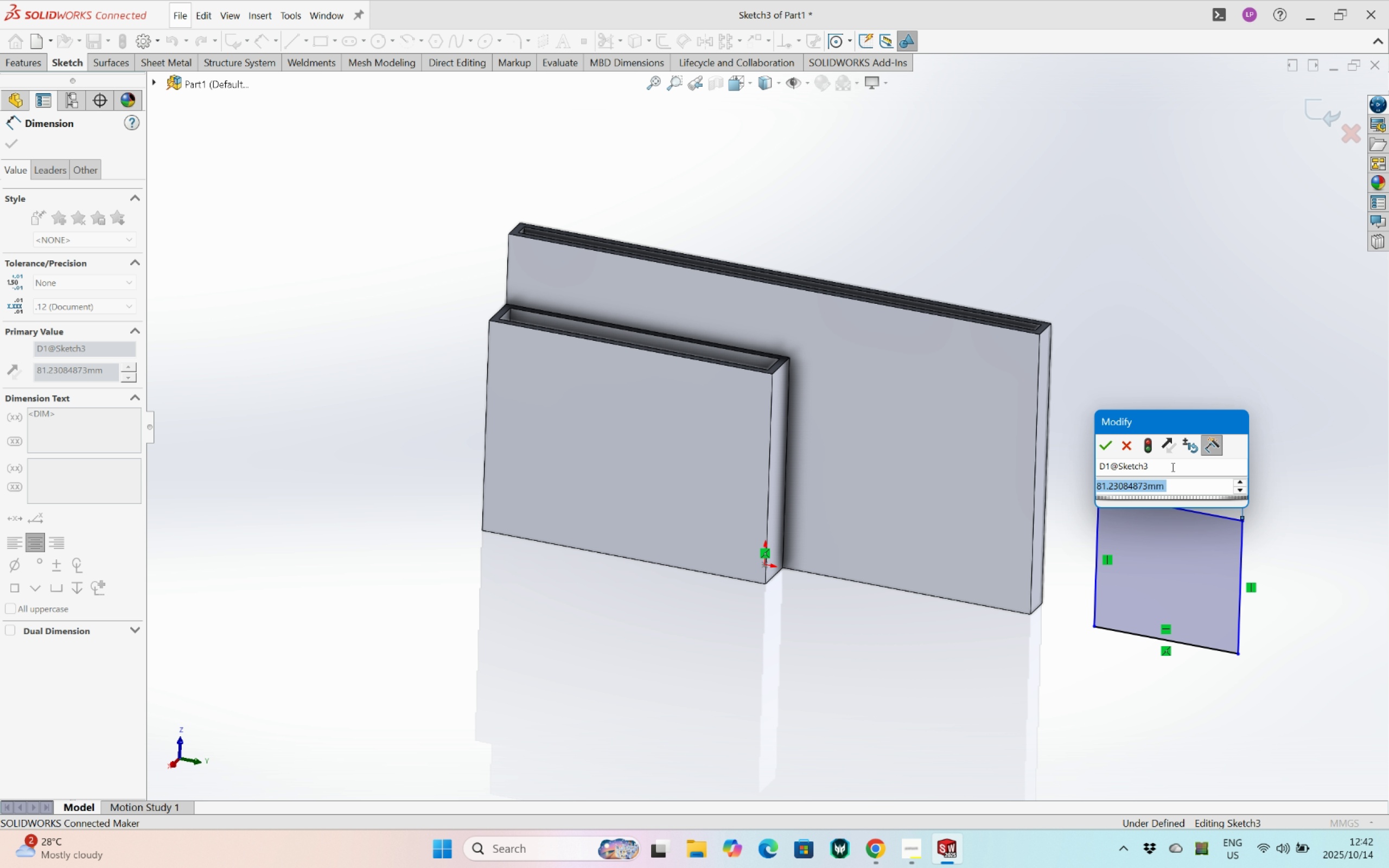 
type(60)
 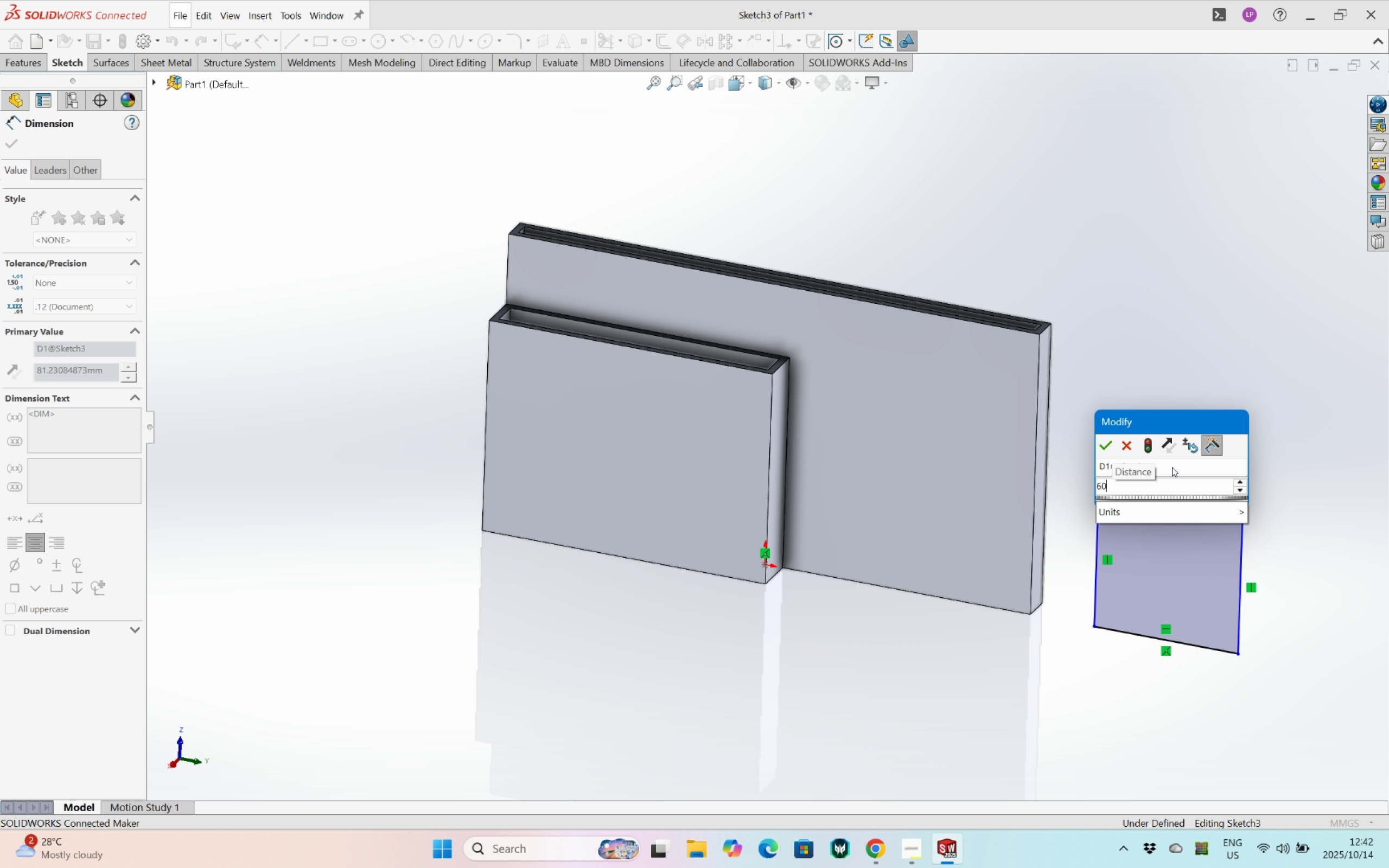 
key(Enter)
 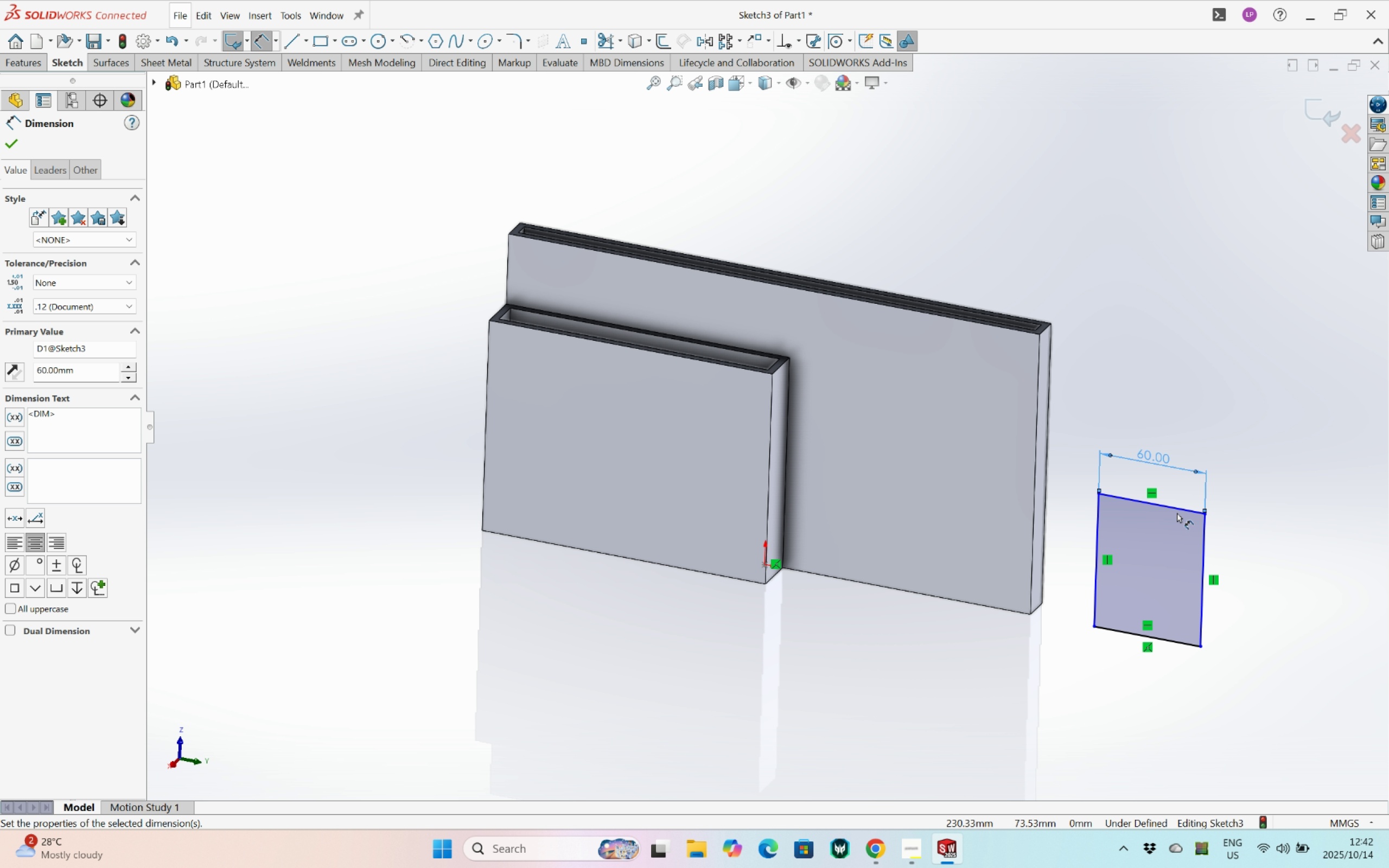 
left_click([1177, 510])
 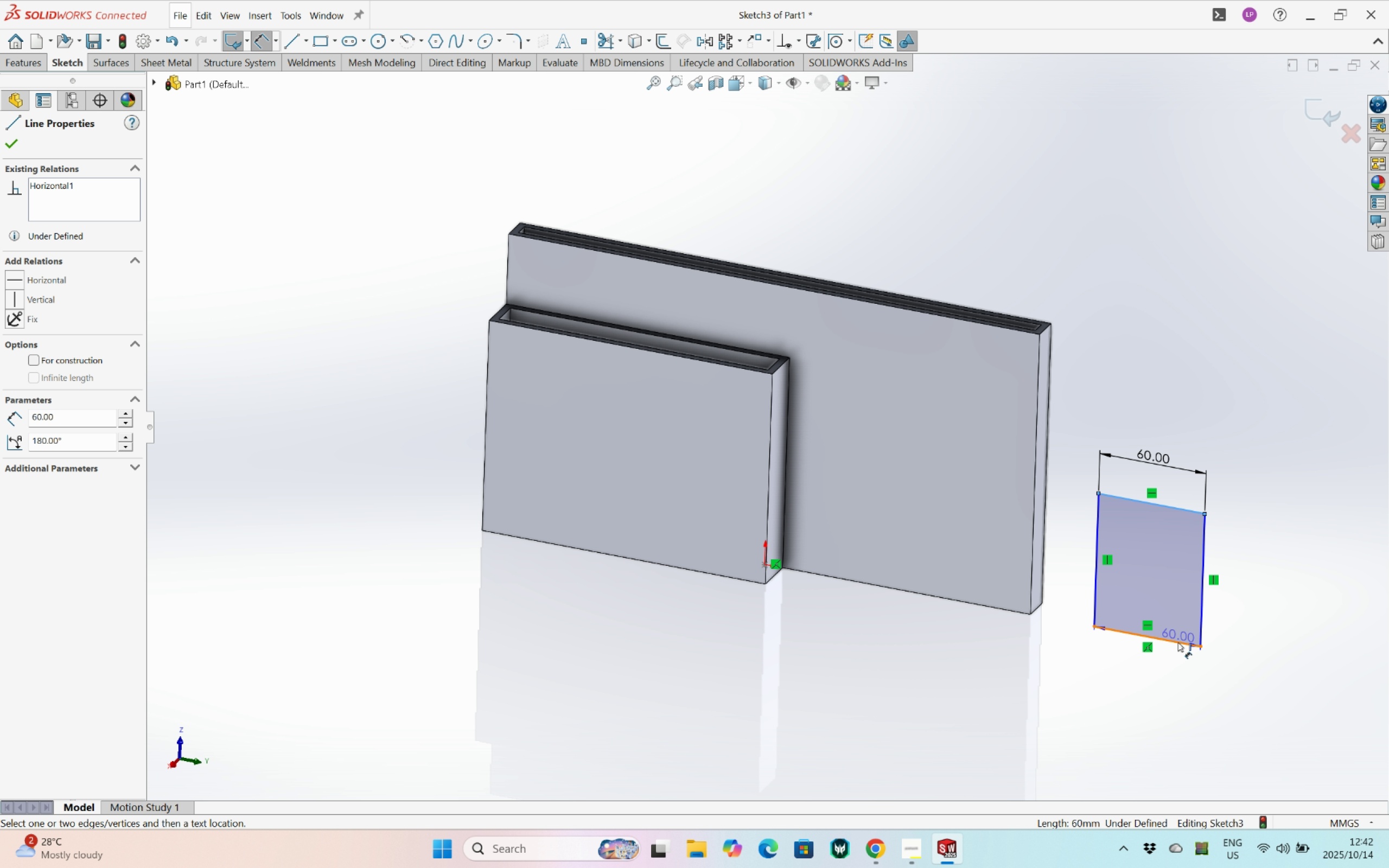 
left_click([1178, 642])
 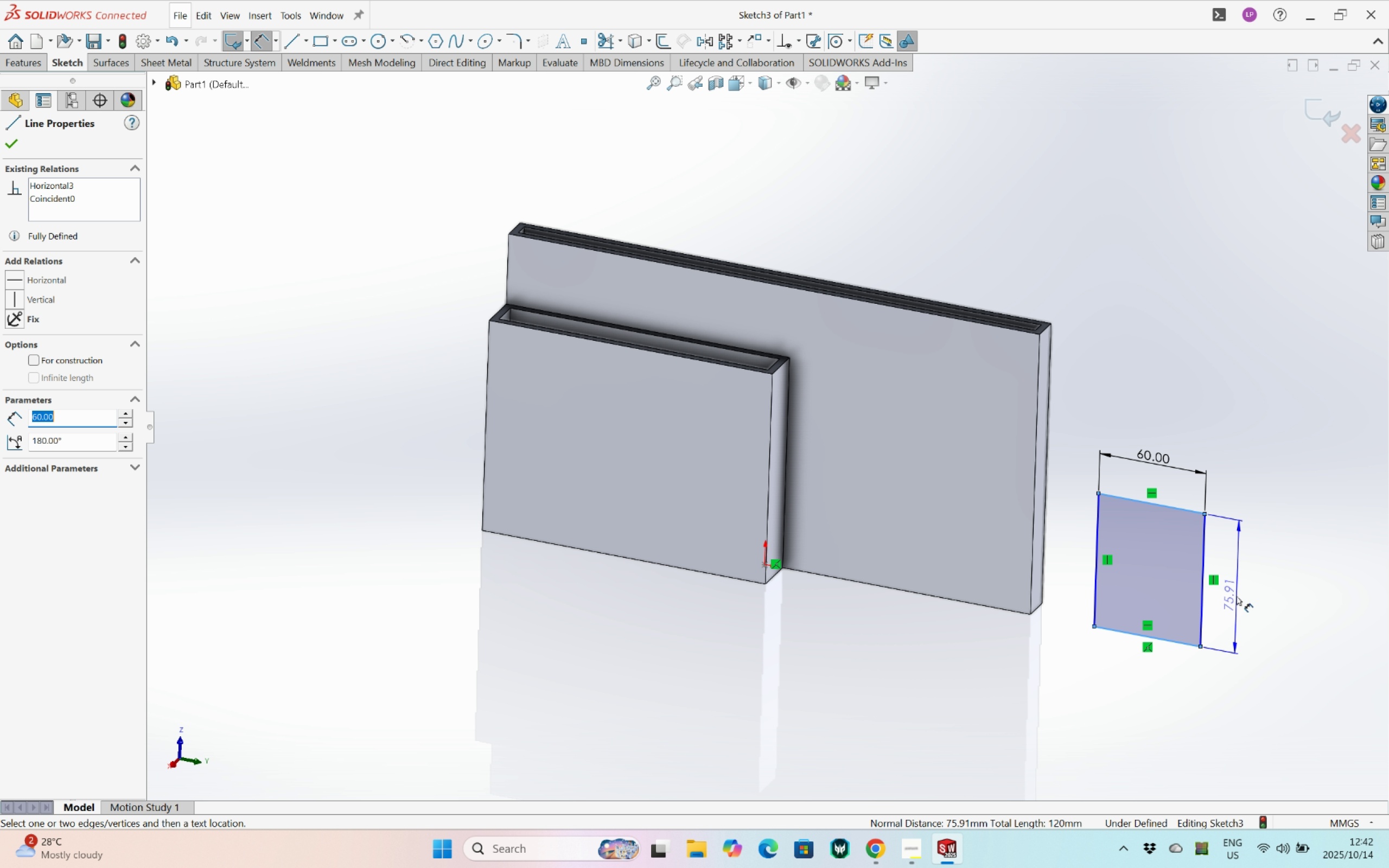 
left_click([1237, 596])
 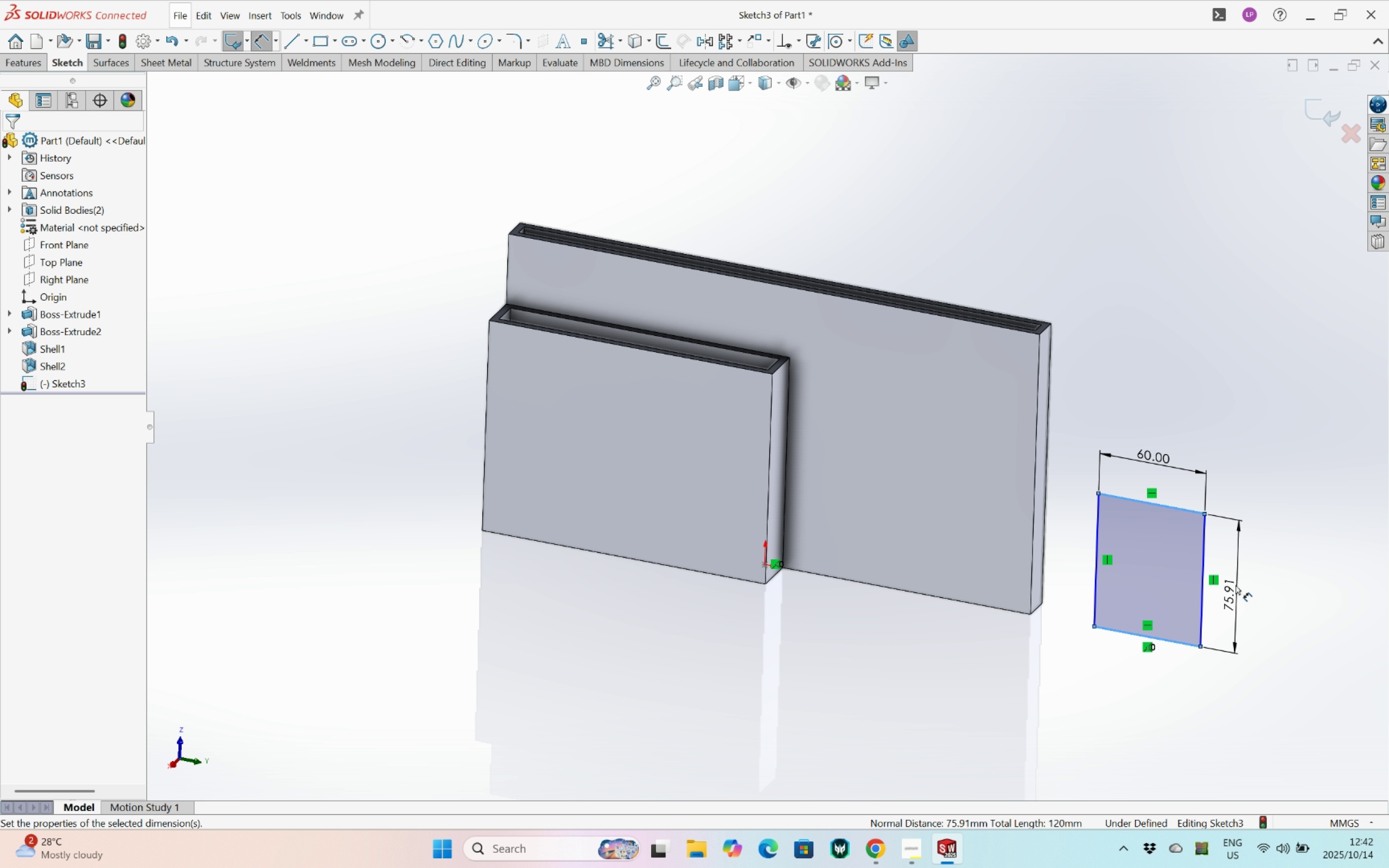 
type(80)
 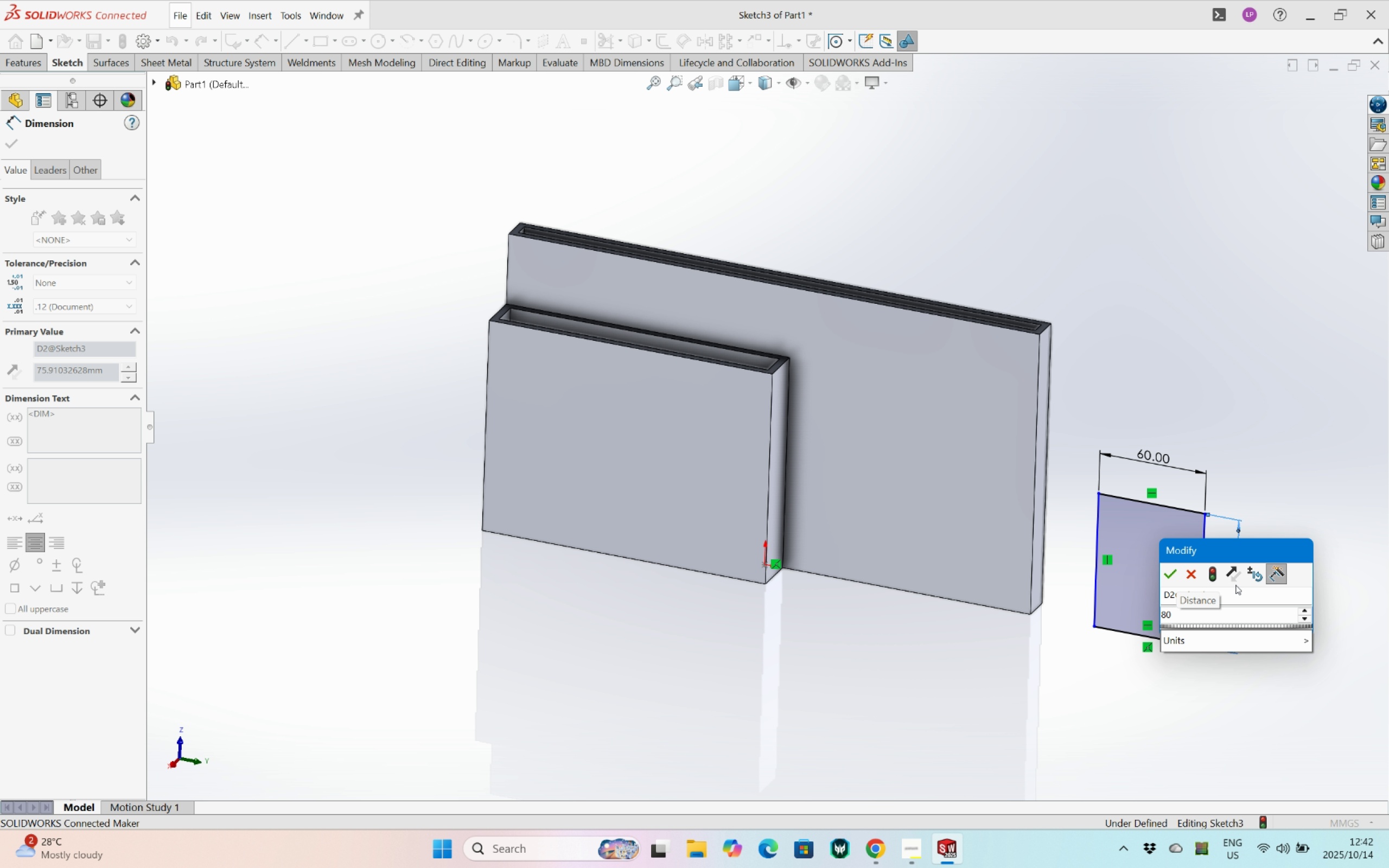 
key(Enter)
 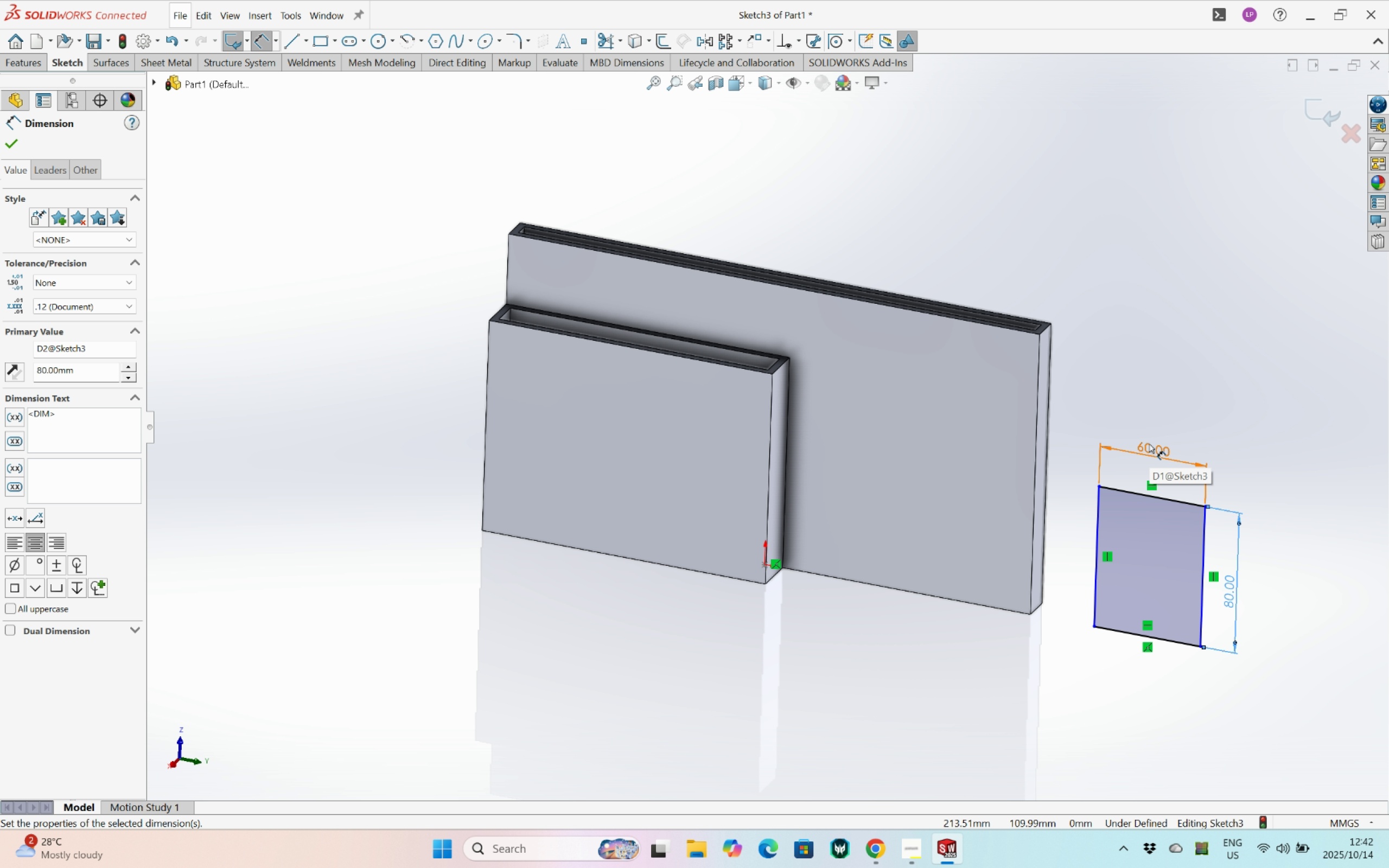 
wait(11.73)
 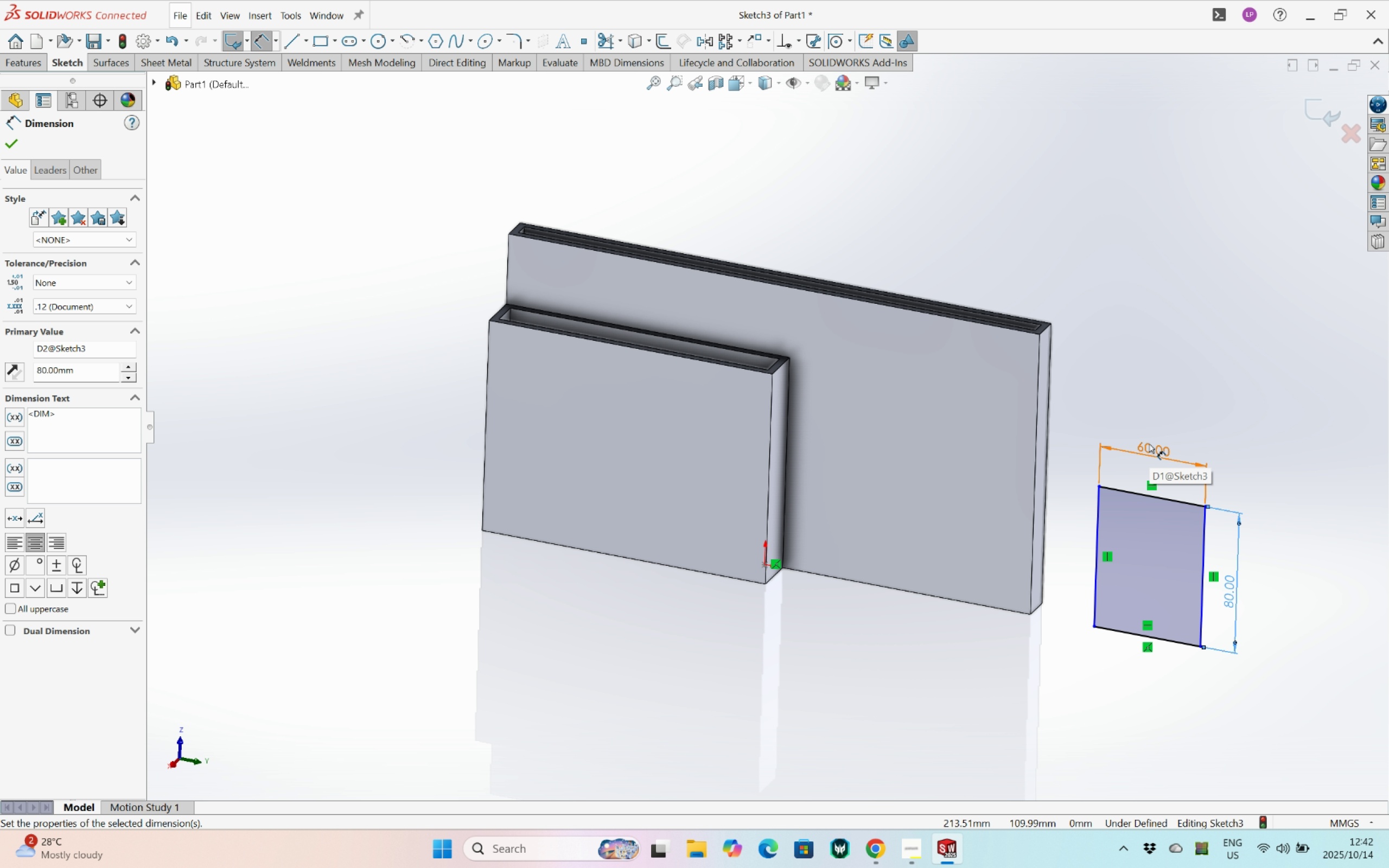 
double_click([1149, 449])
 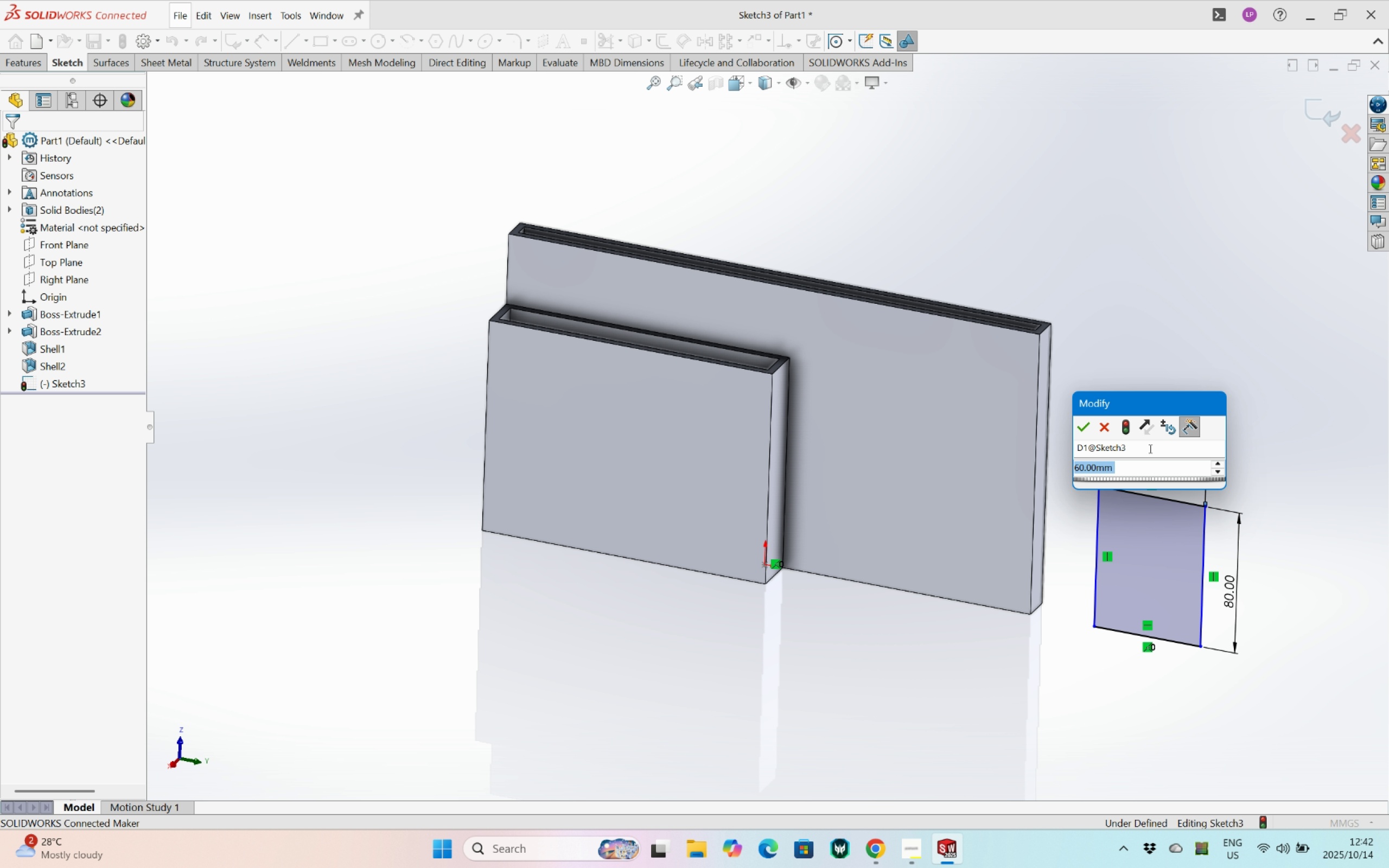 
type(80)
 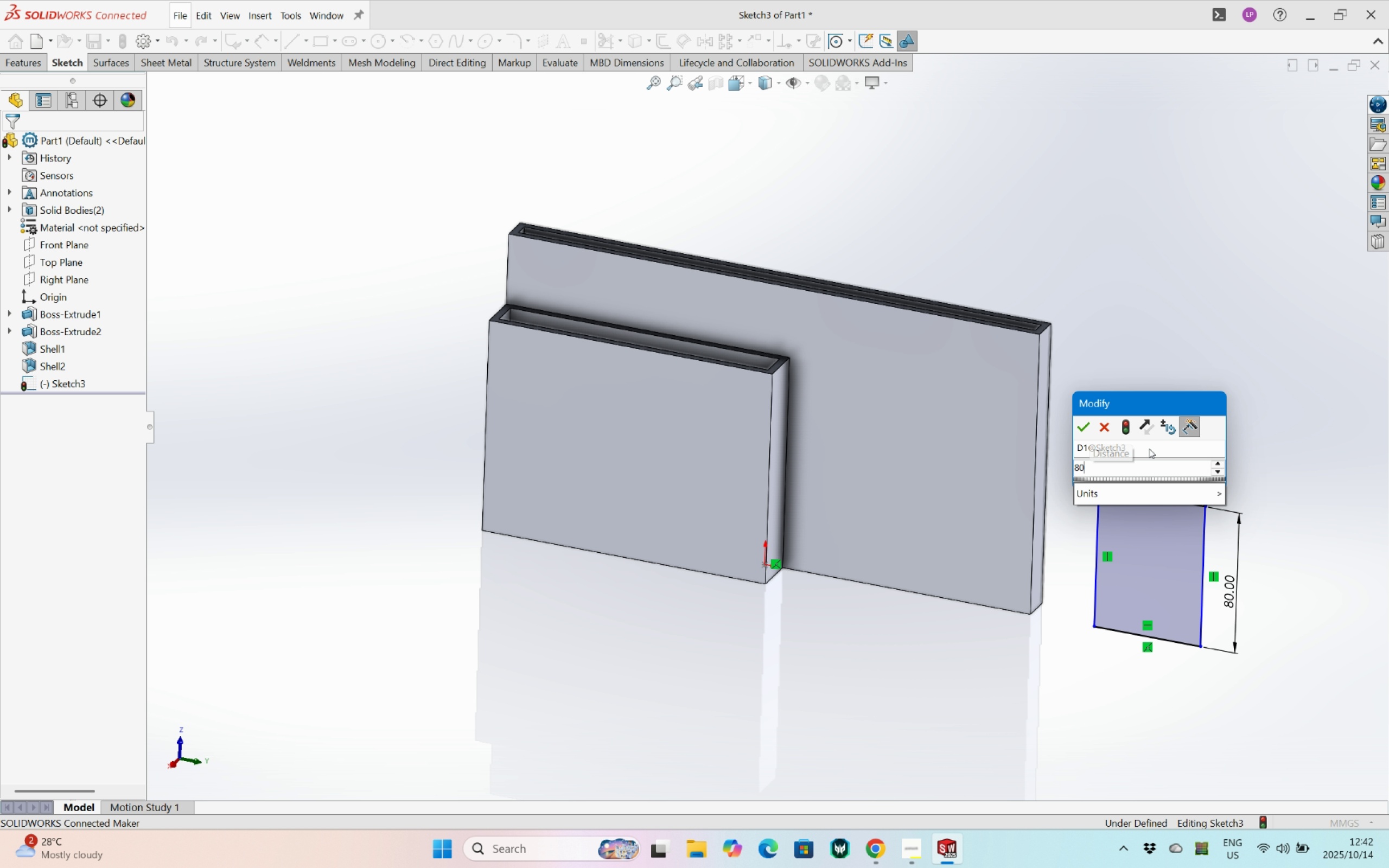 
hold_key(key=Enter, duration=20.14)
 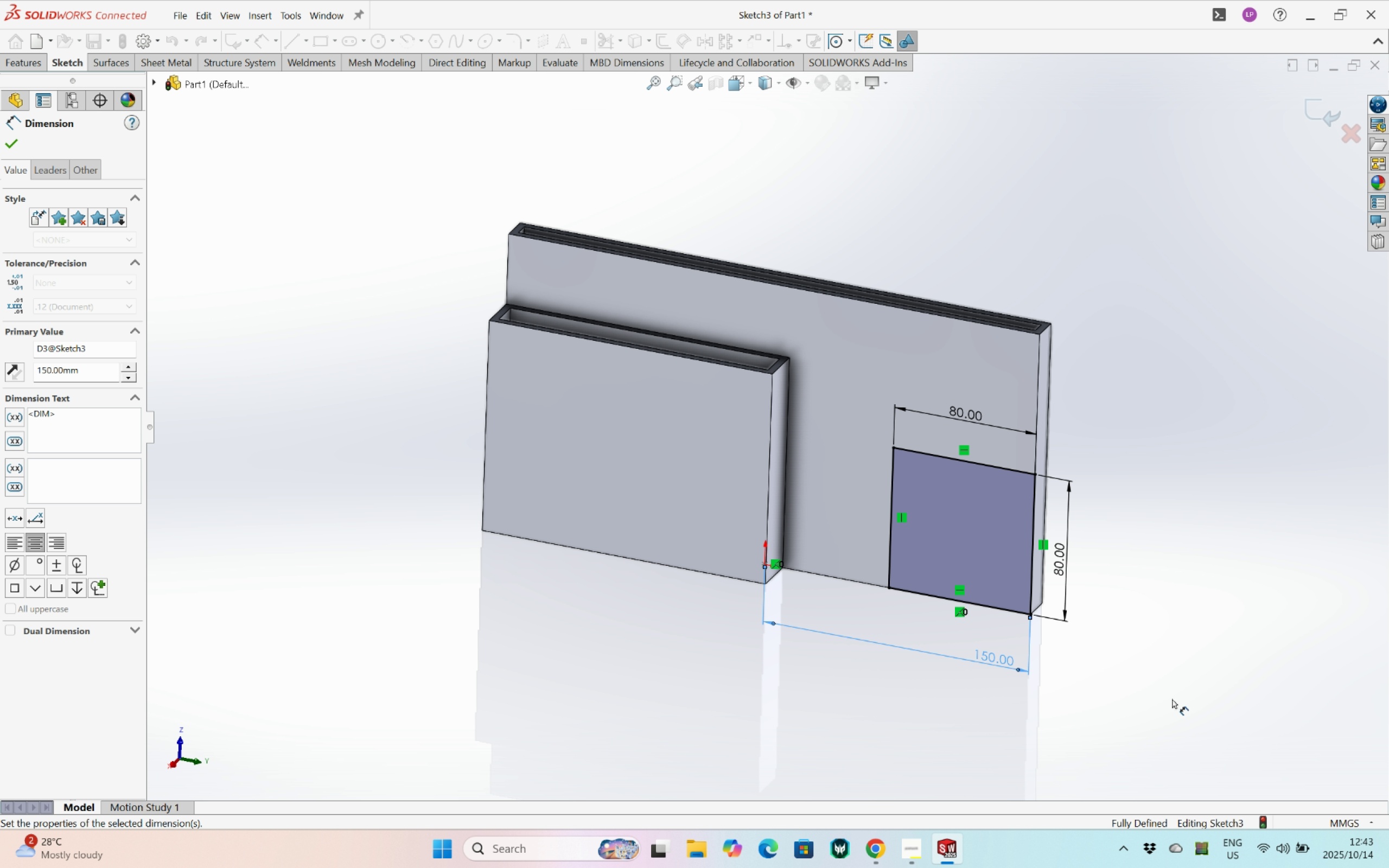 
left_click([764, 564])
 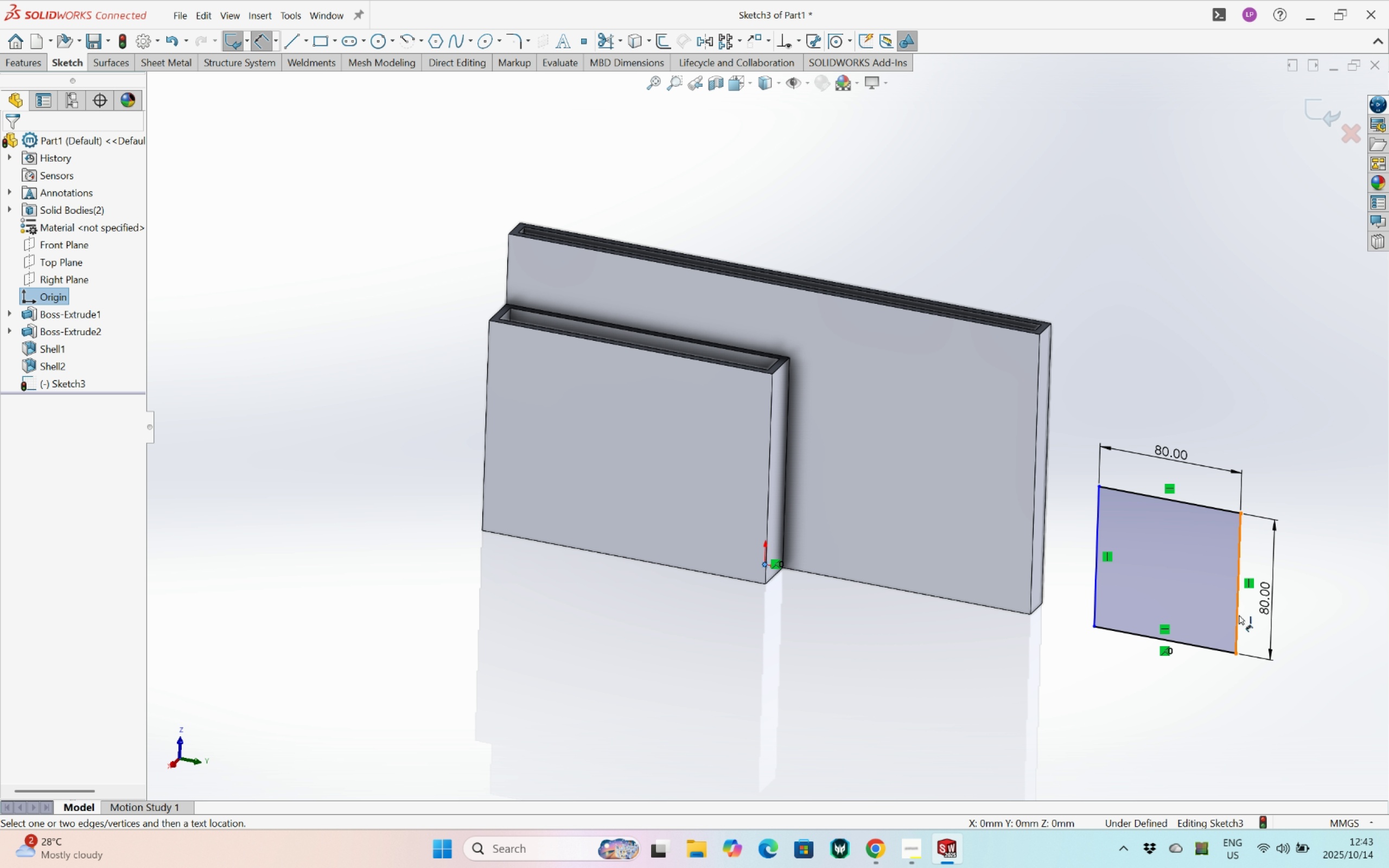 
left_click([1239, 615])
 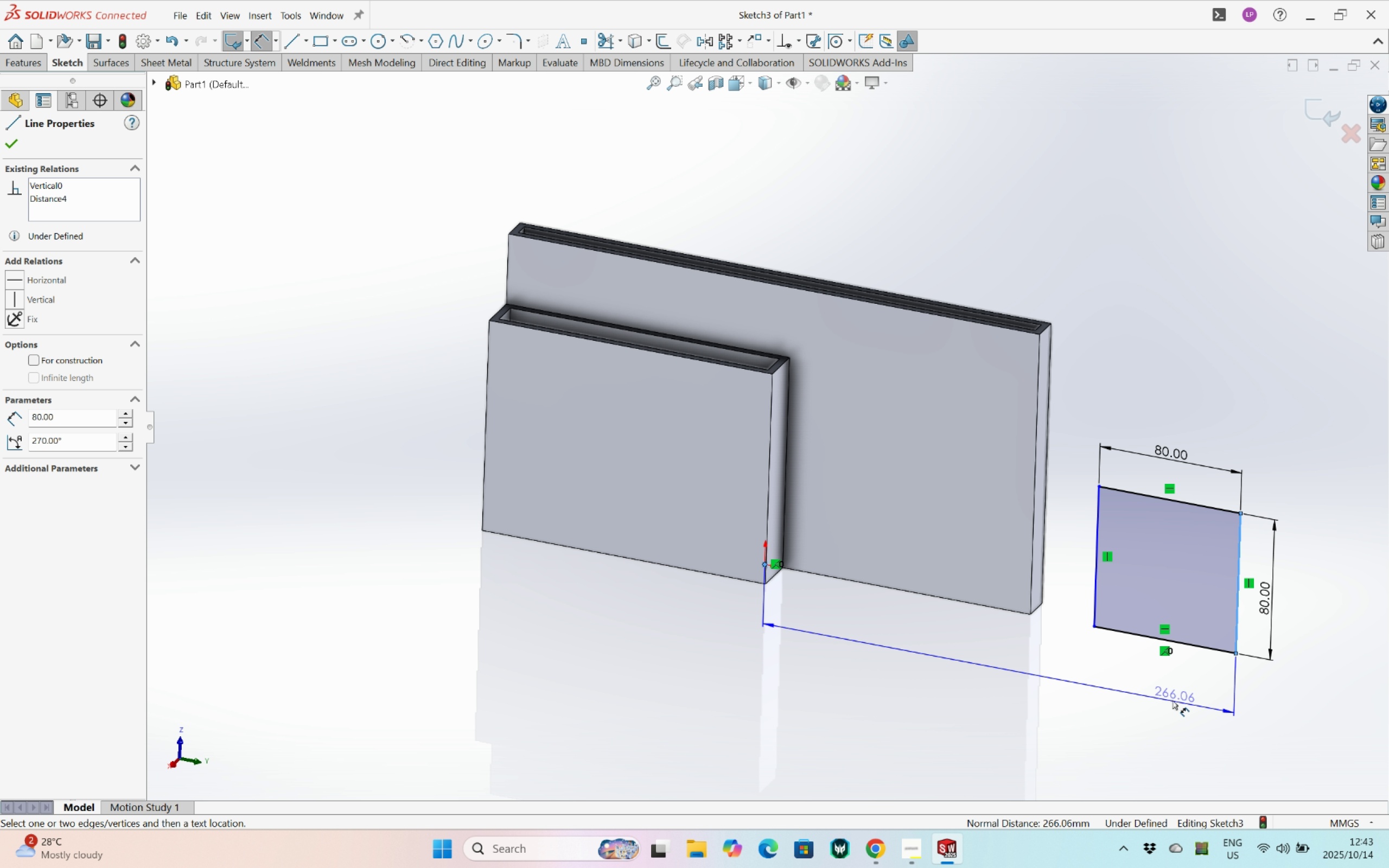 
left_click([1172, 699])
 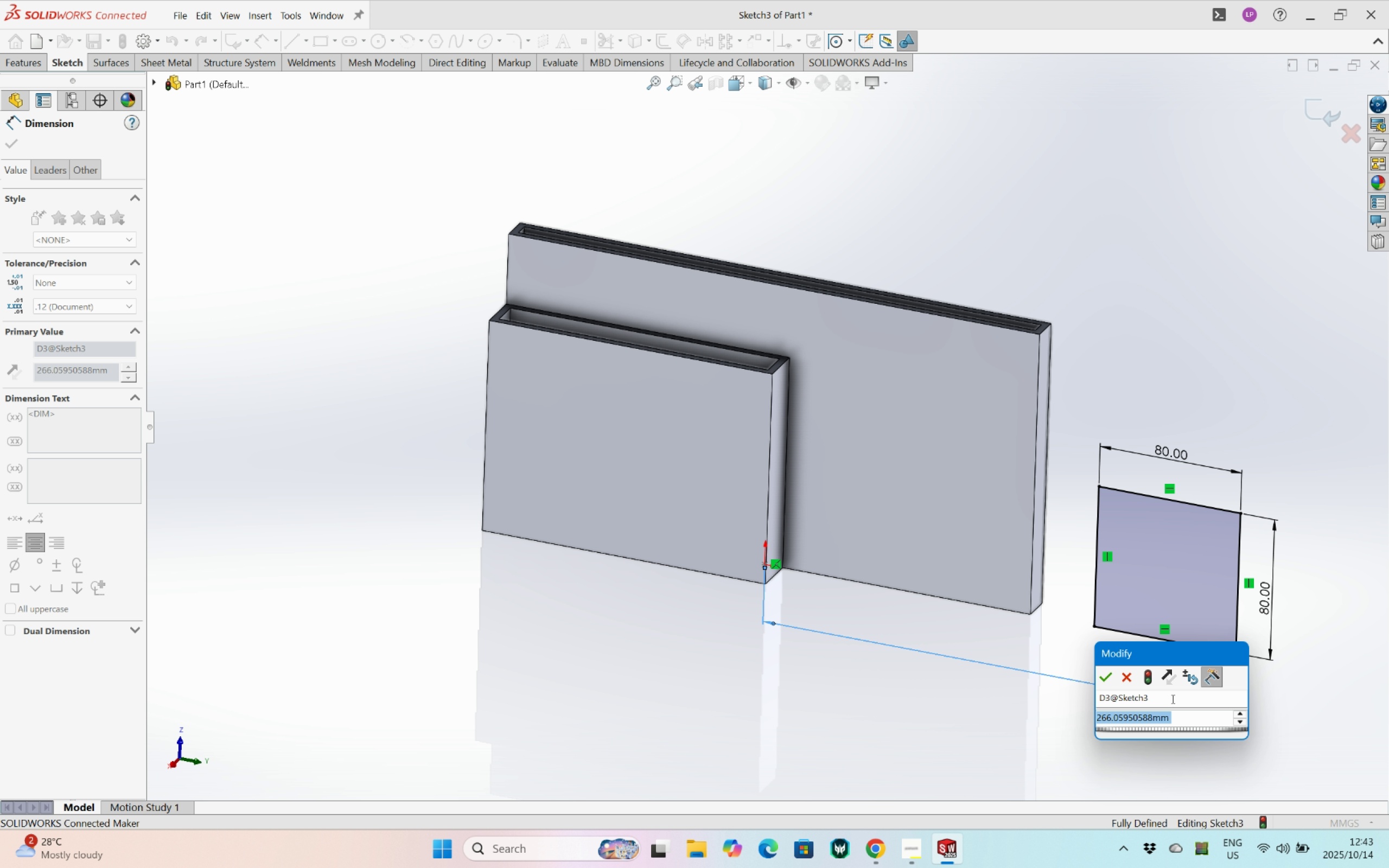 
type(150)
key(Escape)
 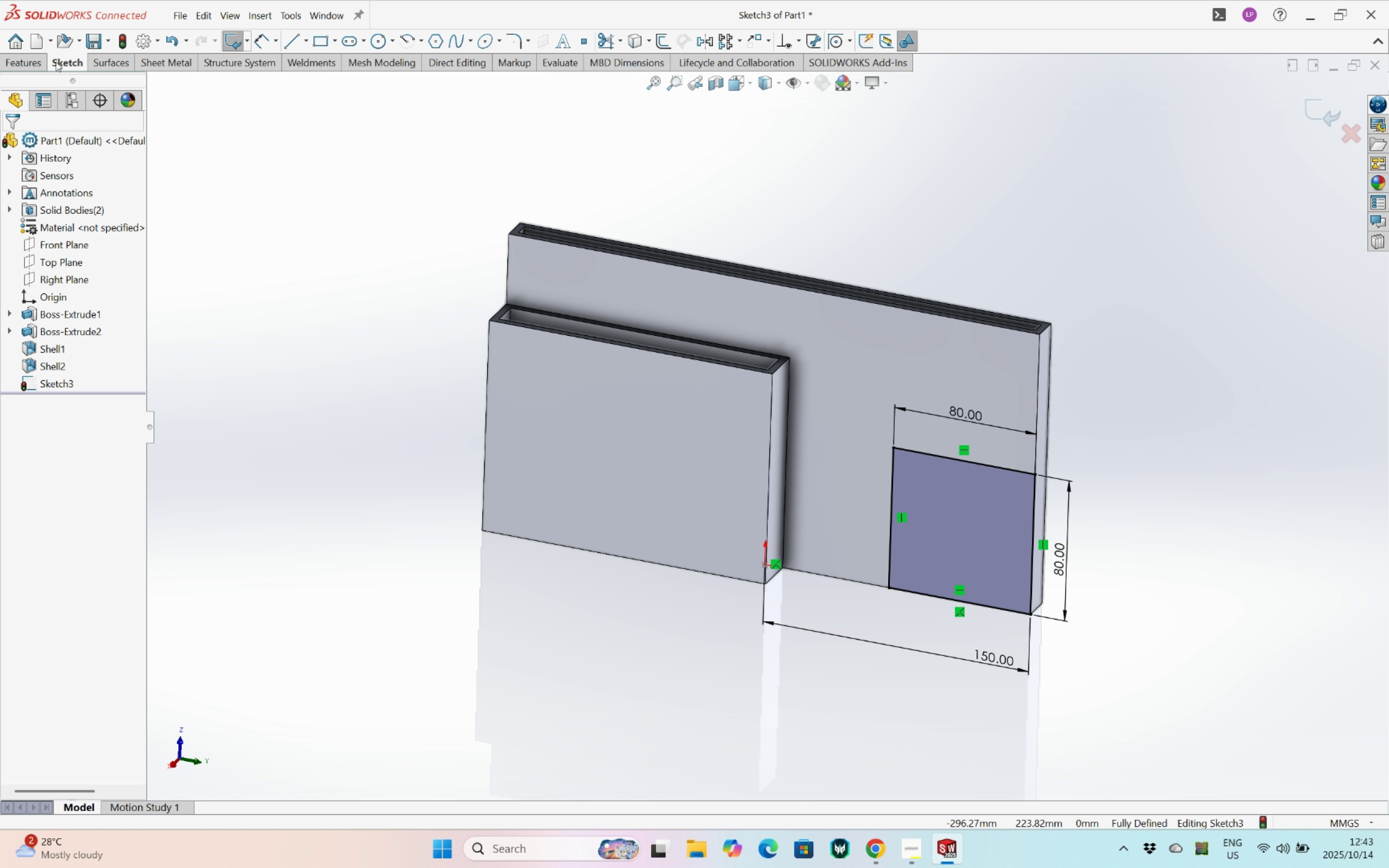 
left_click([9, 62])
 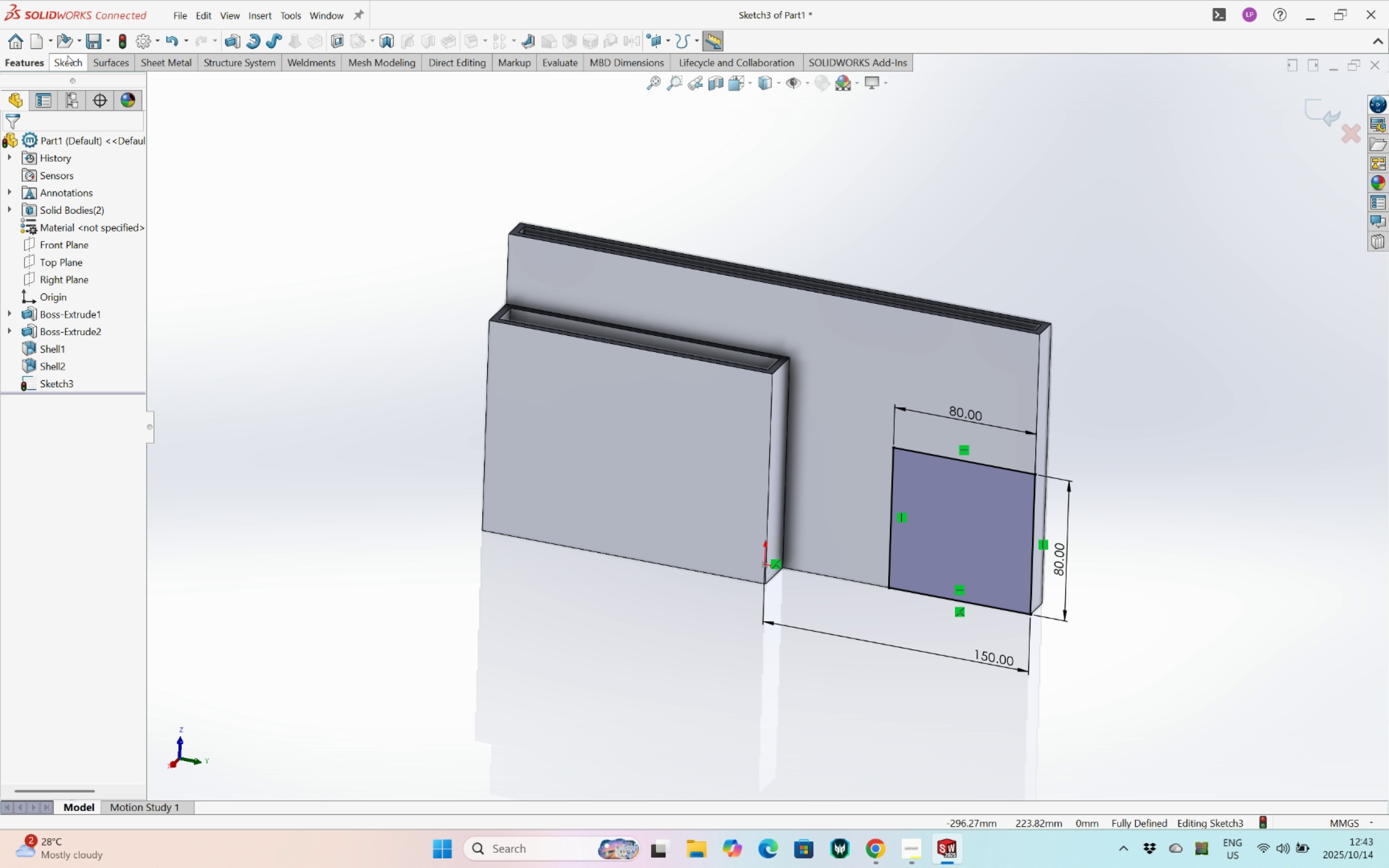 
left_click([66, 66])
 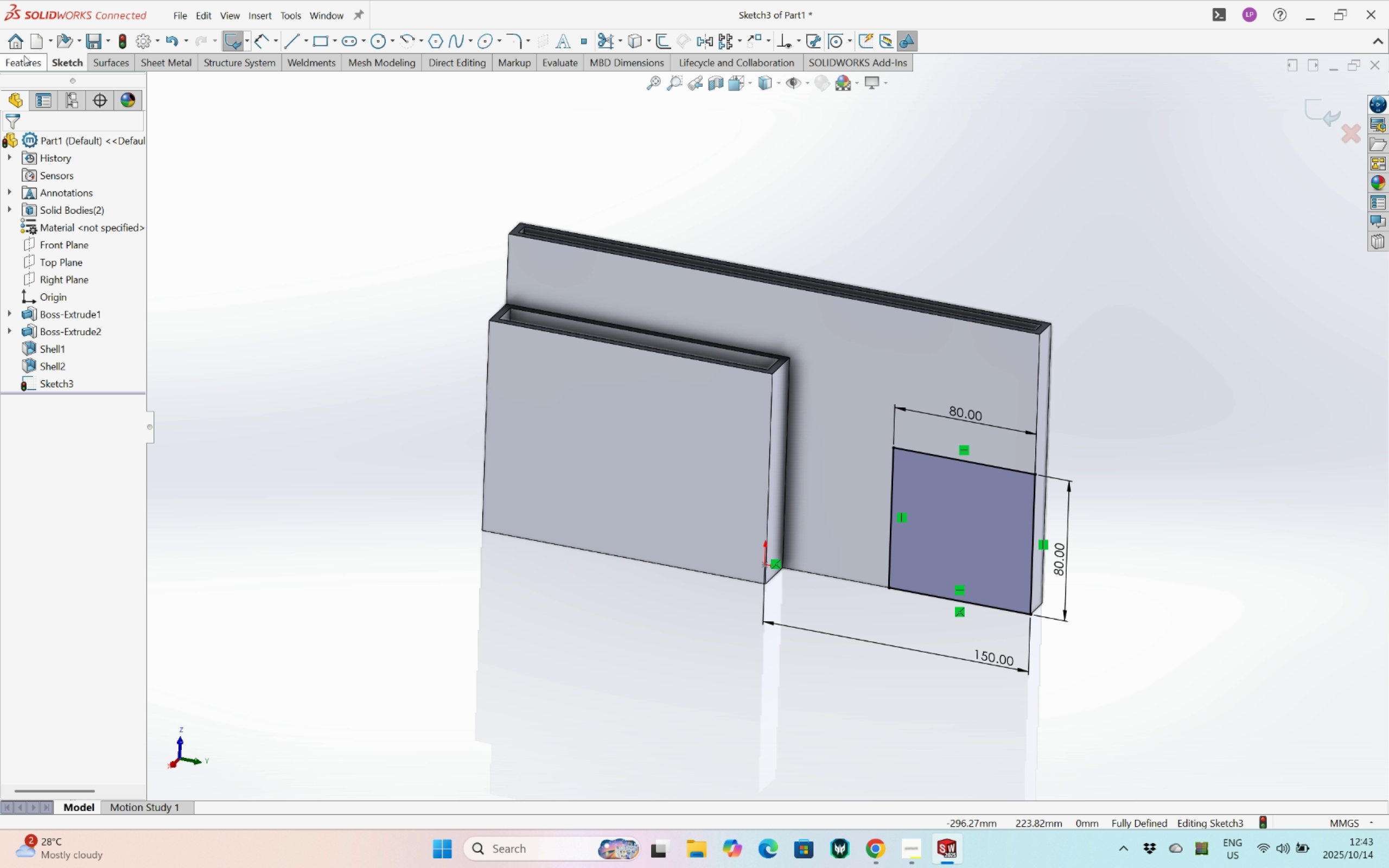 
left_click([24, 59])
 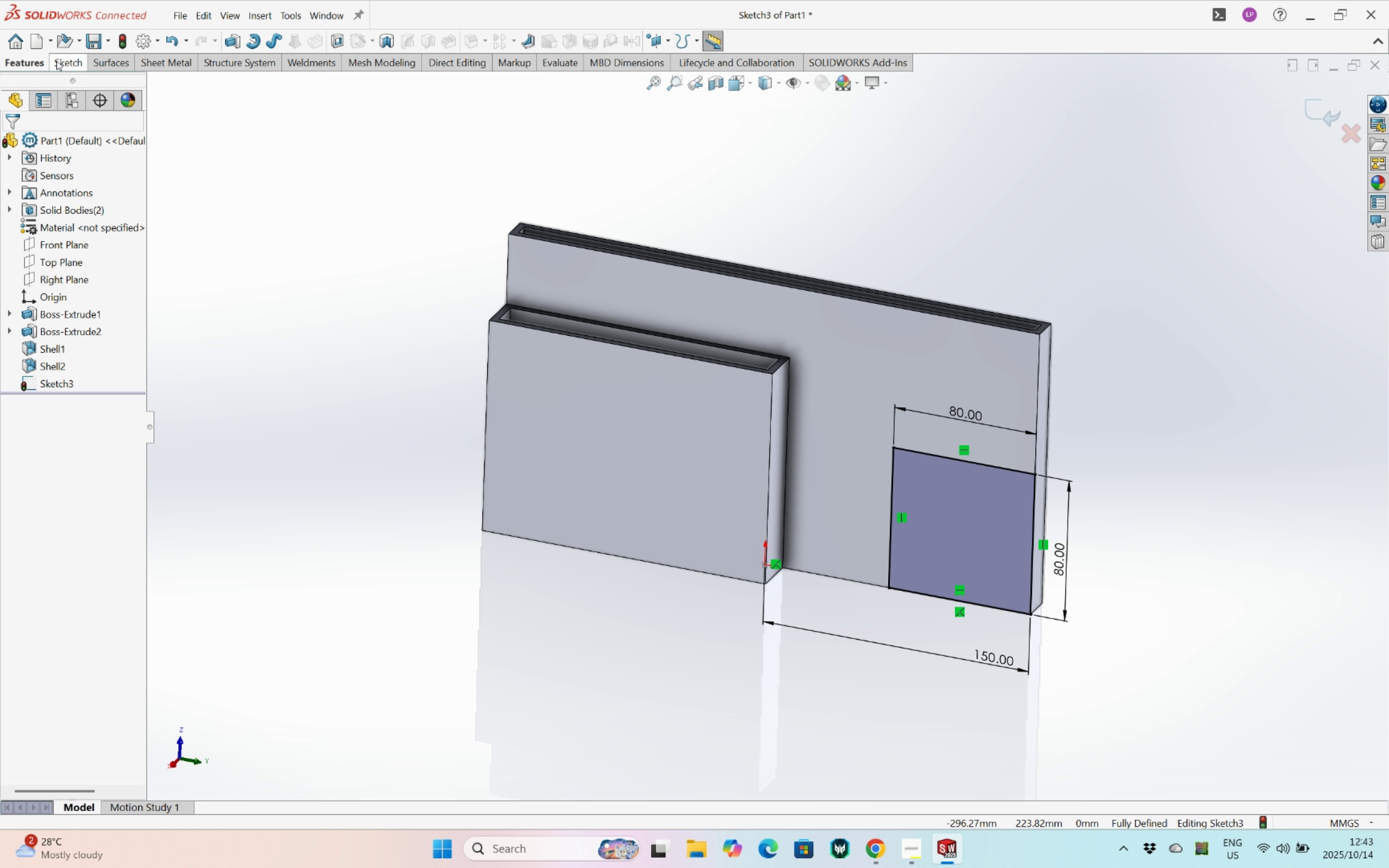 
left_click([56, 61])
 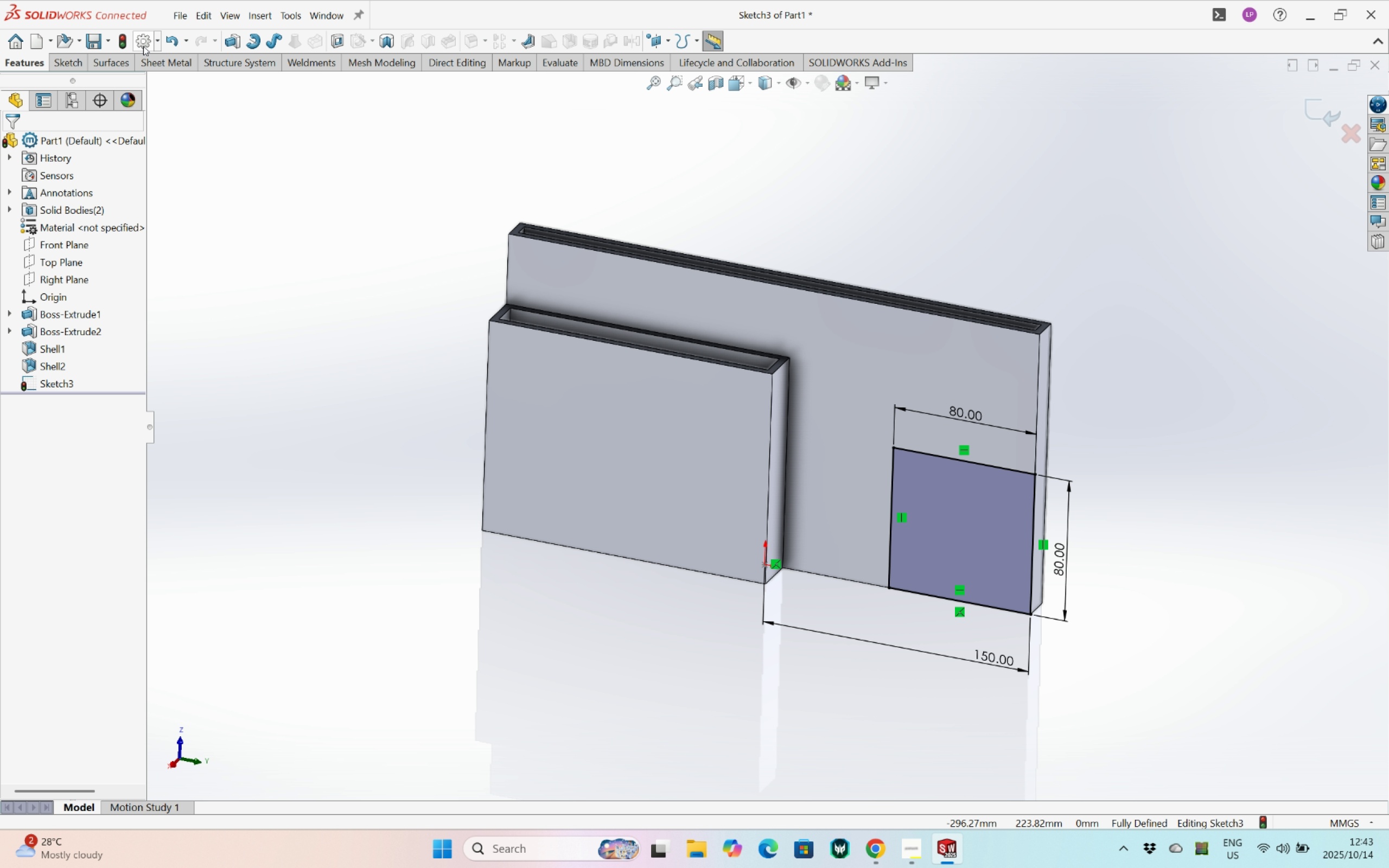 
left_click([234, 43])
 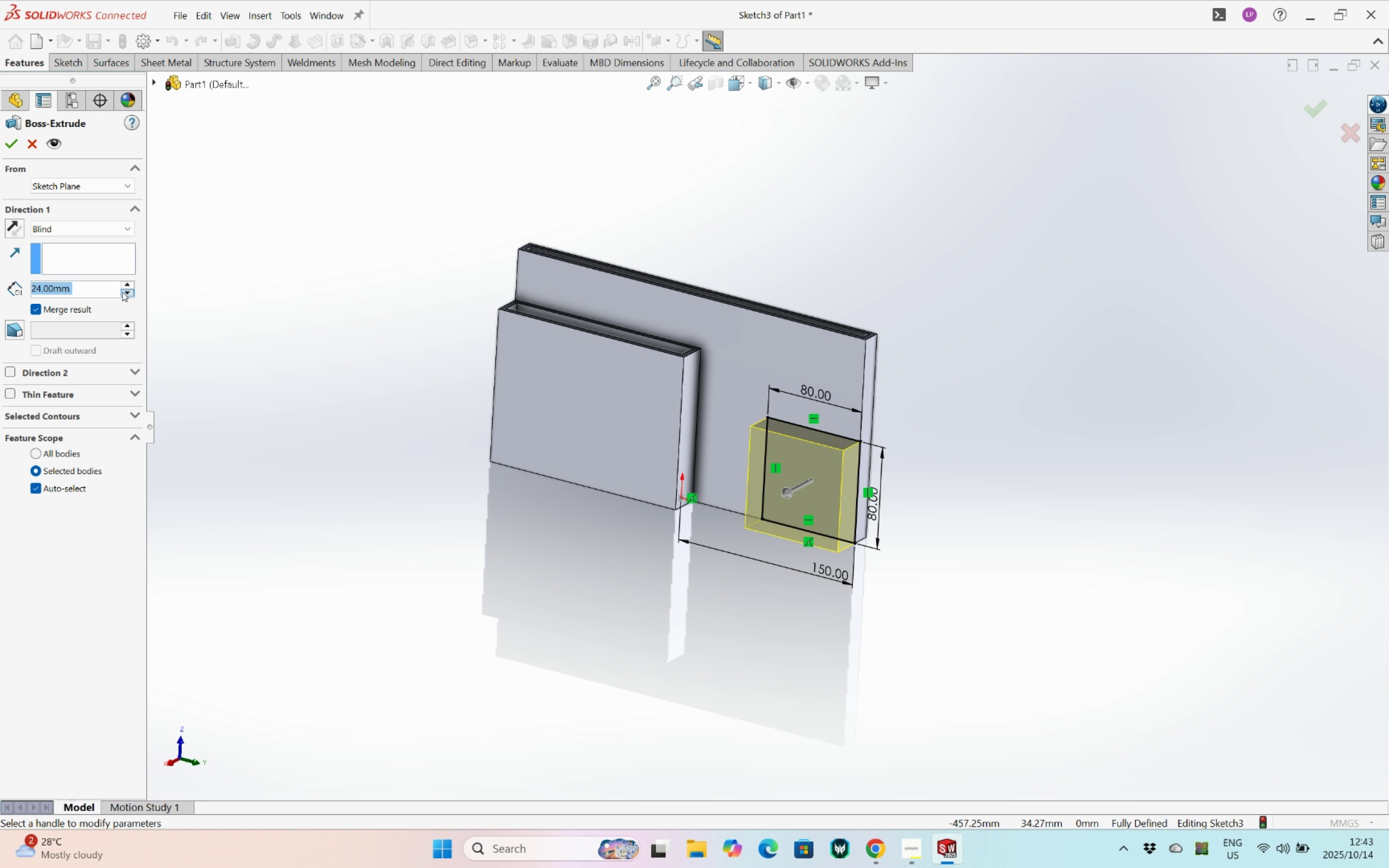 
wait(8.19)
 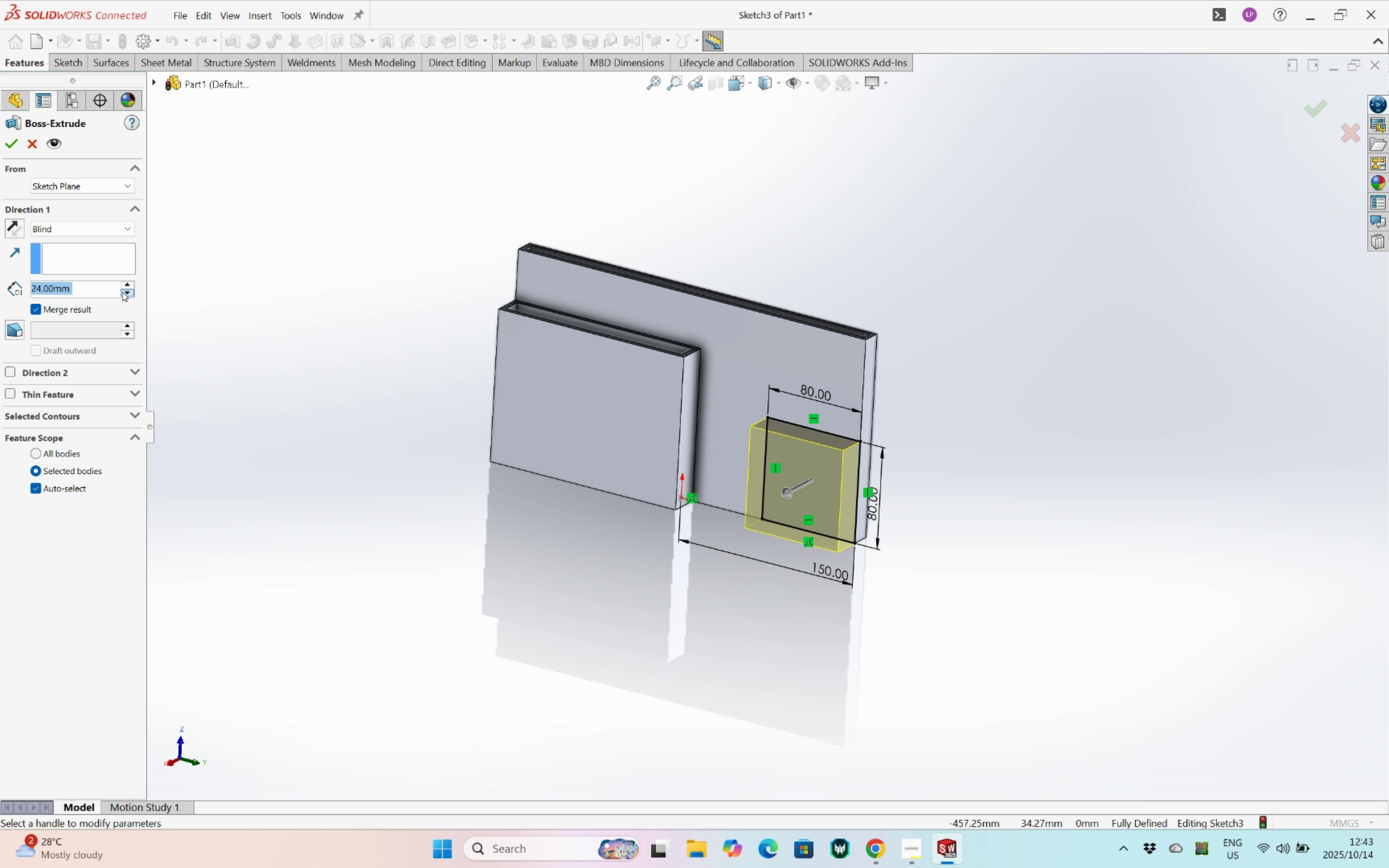 
key(Enter)
 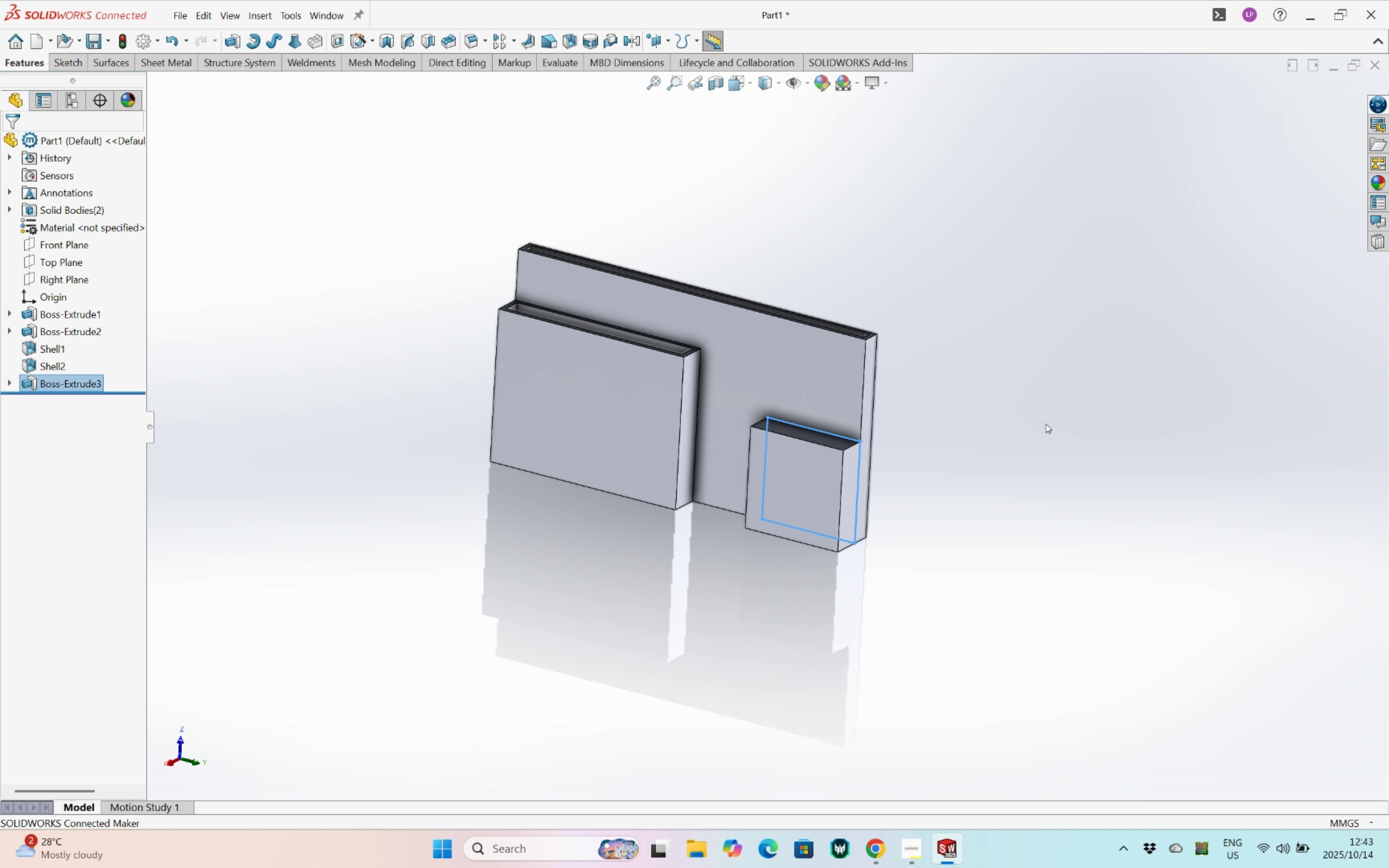 
left_click([1041, 436])
 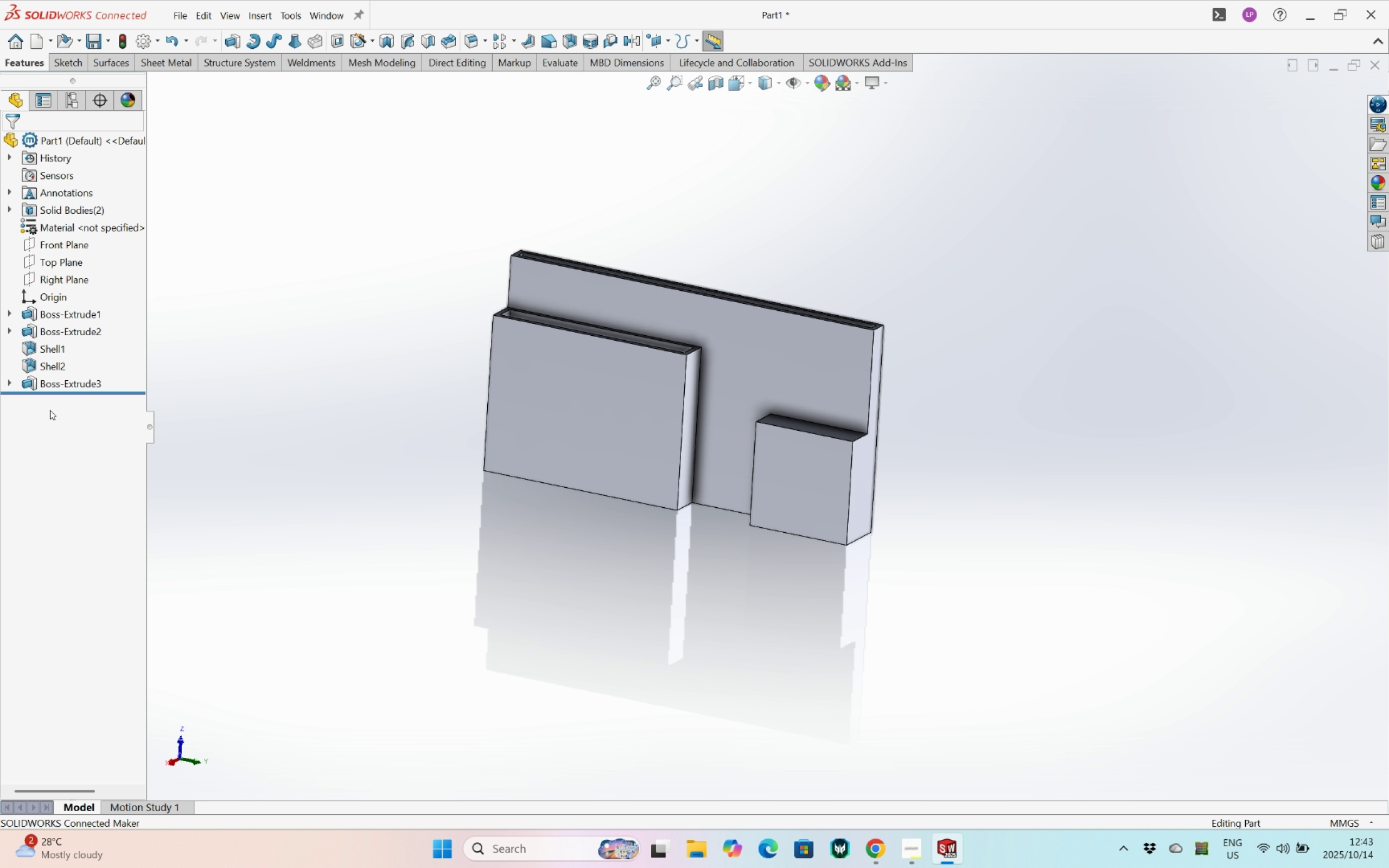 
right_click([75, 388])
 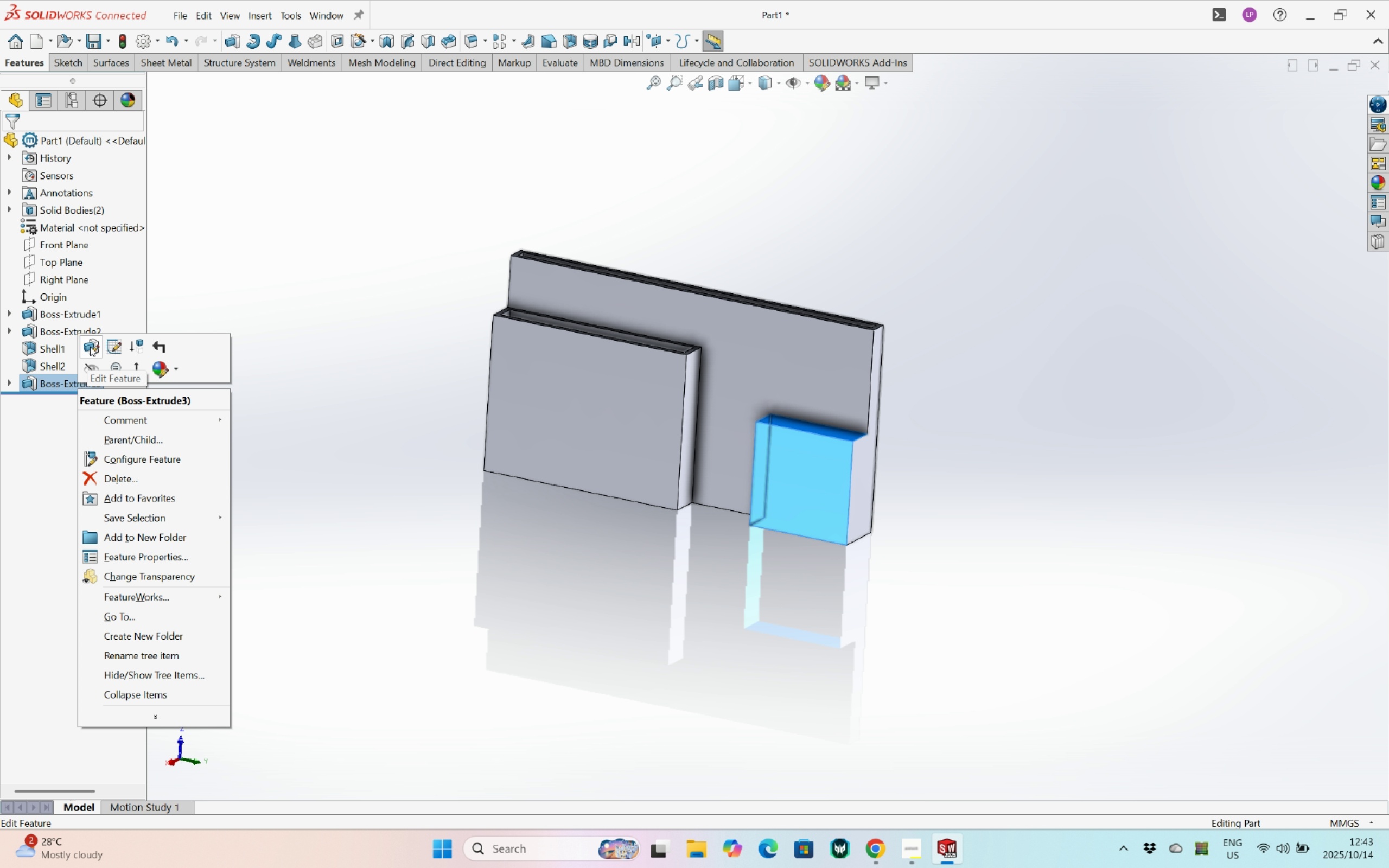 
left_click([90, 347])
 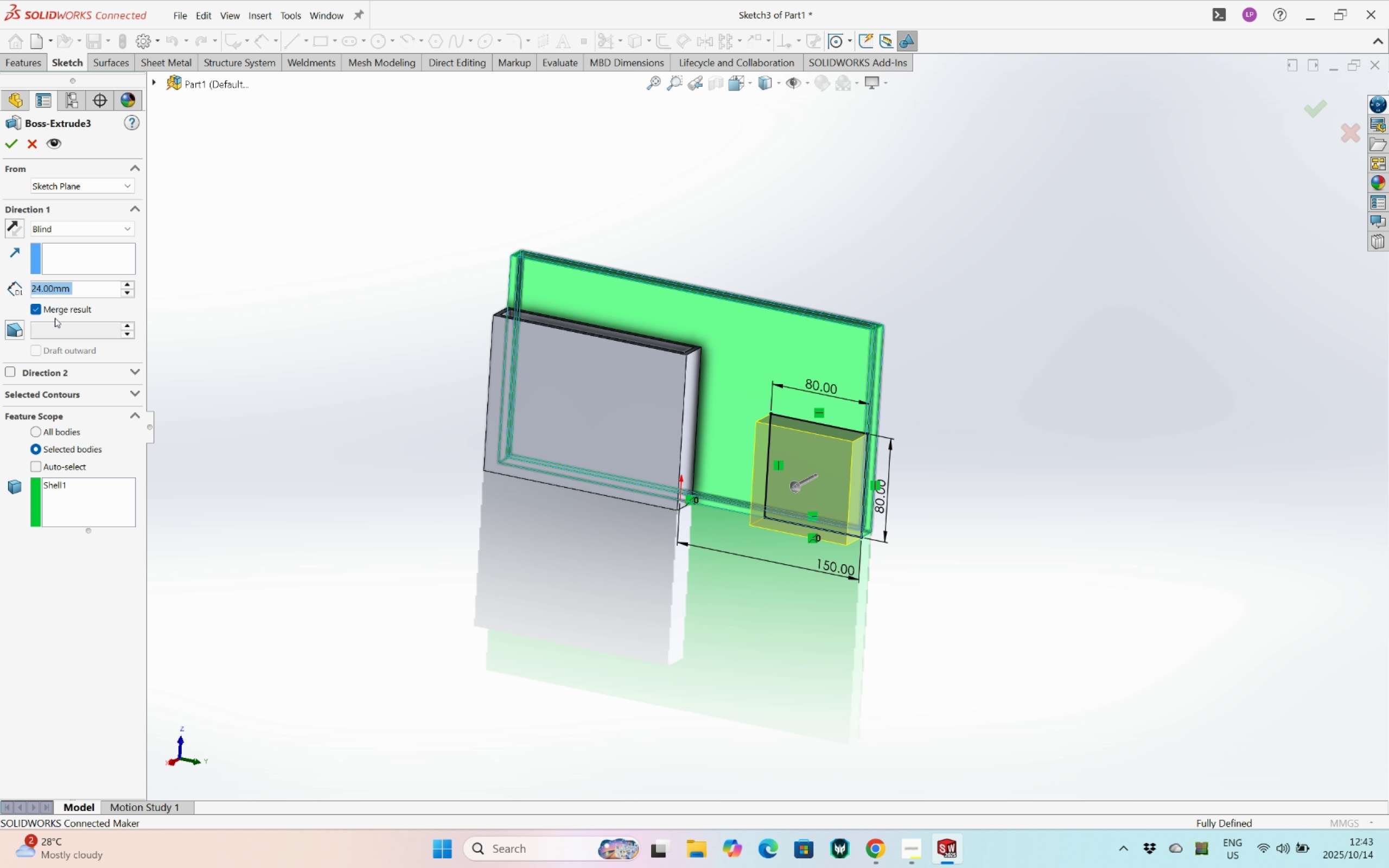 
double_click([59, 308])
 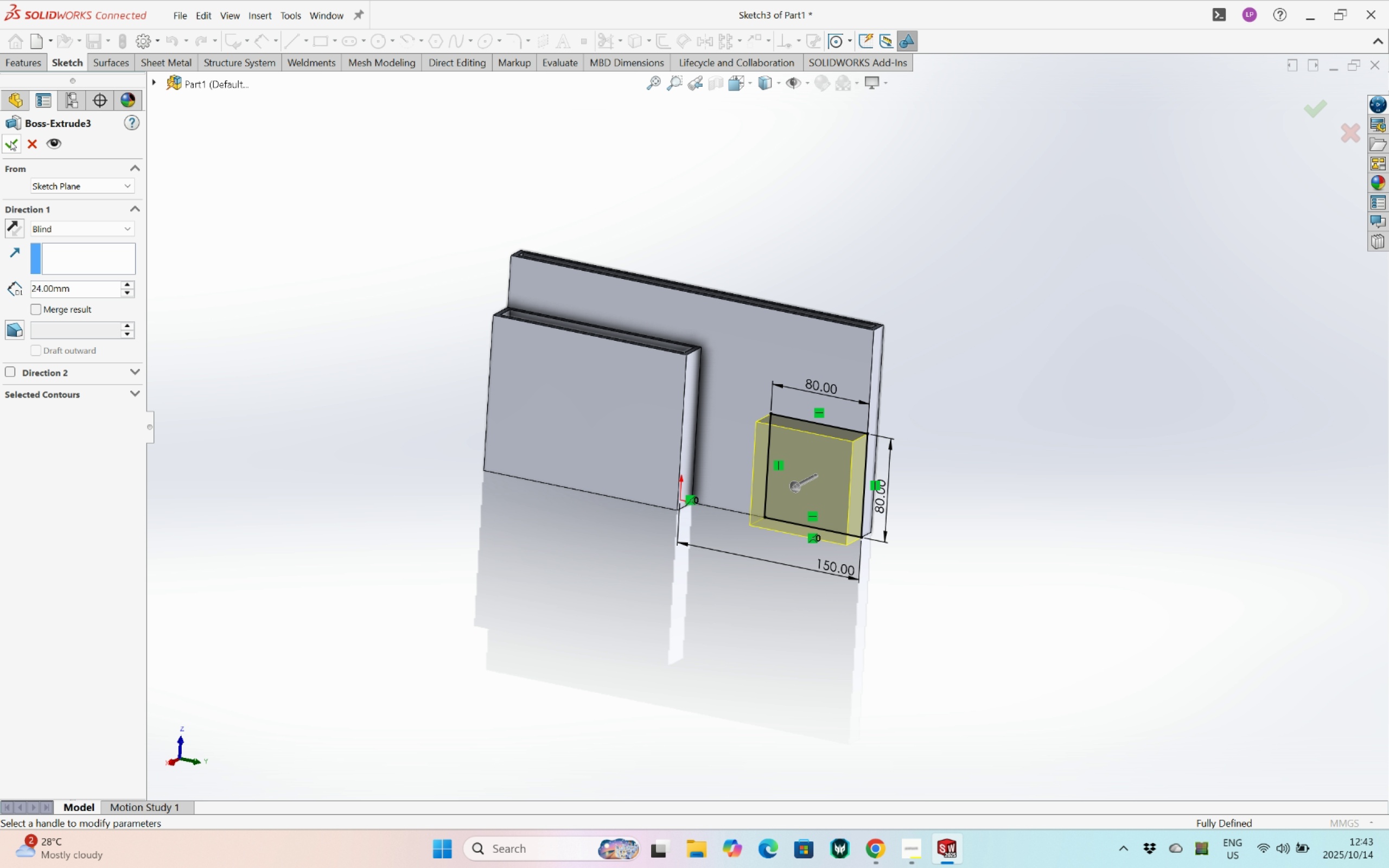 
left_click([10, 141])
 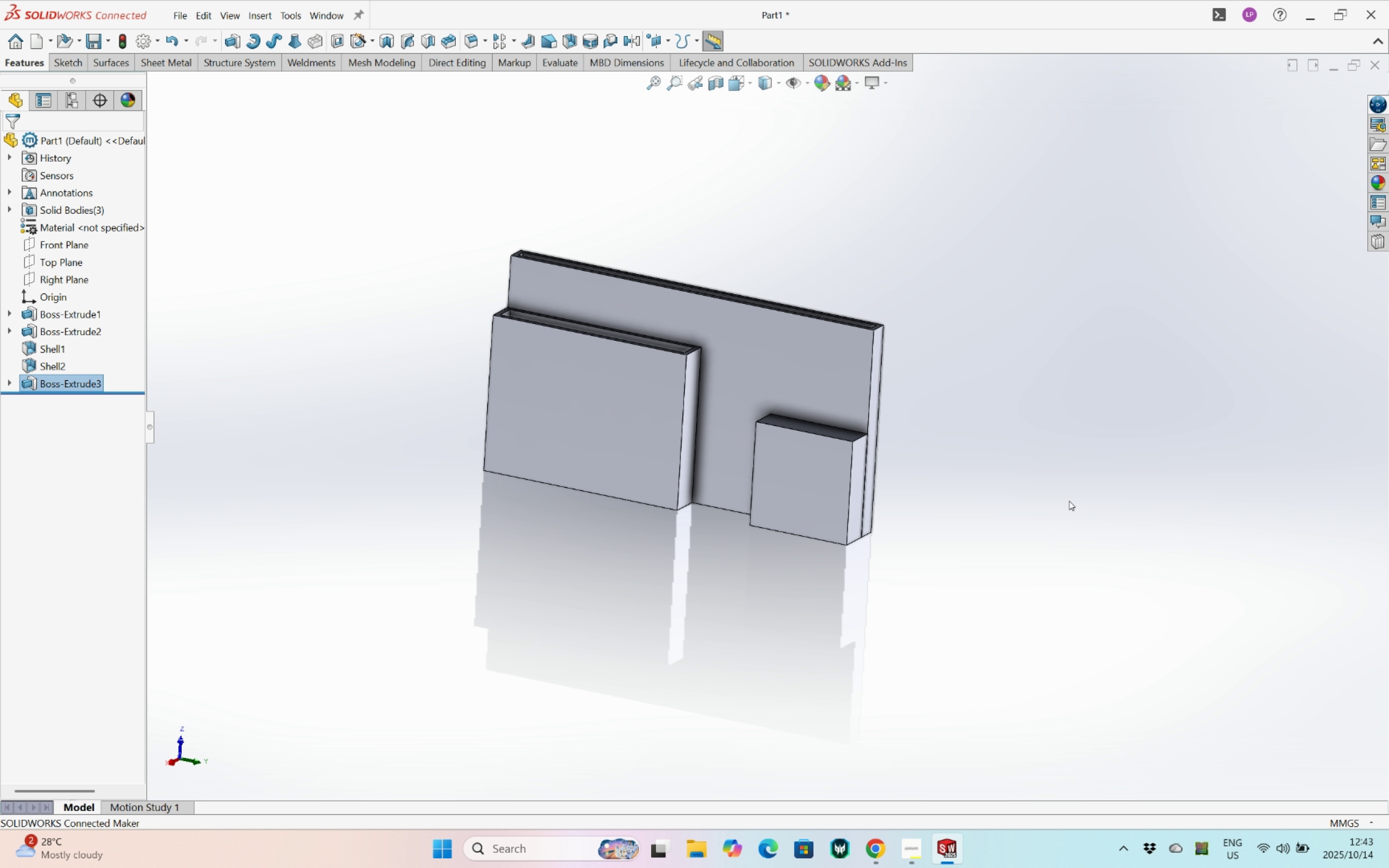 
left_click([1069, 501])
 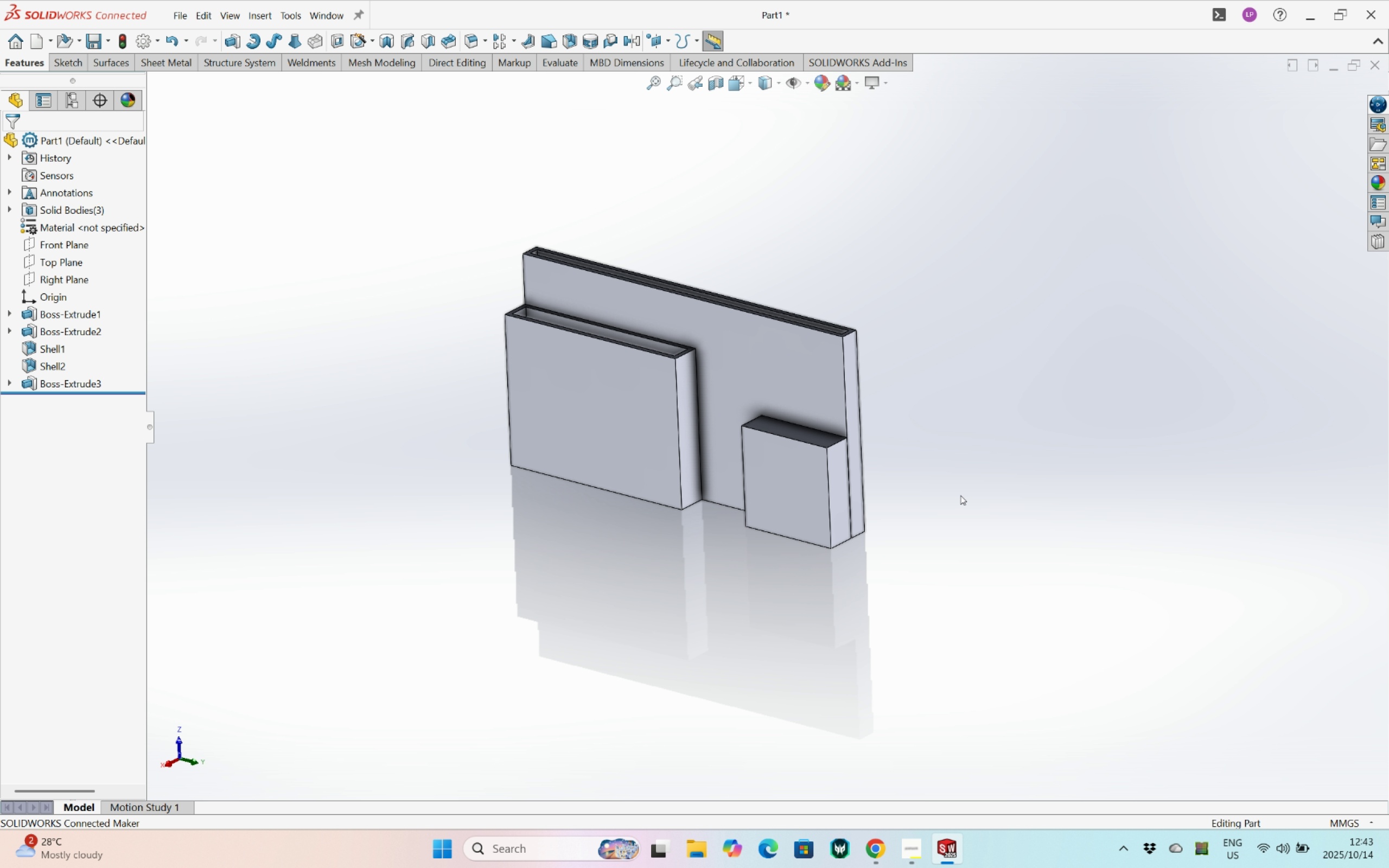 
hold_key(key=ControlLeft, duration=0.37)
 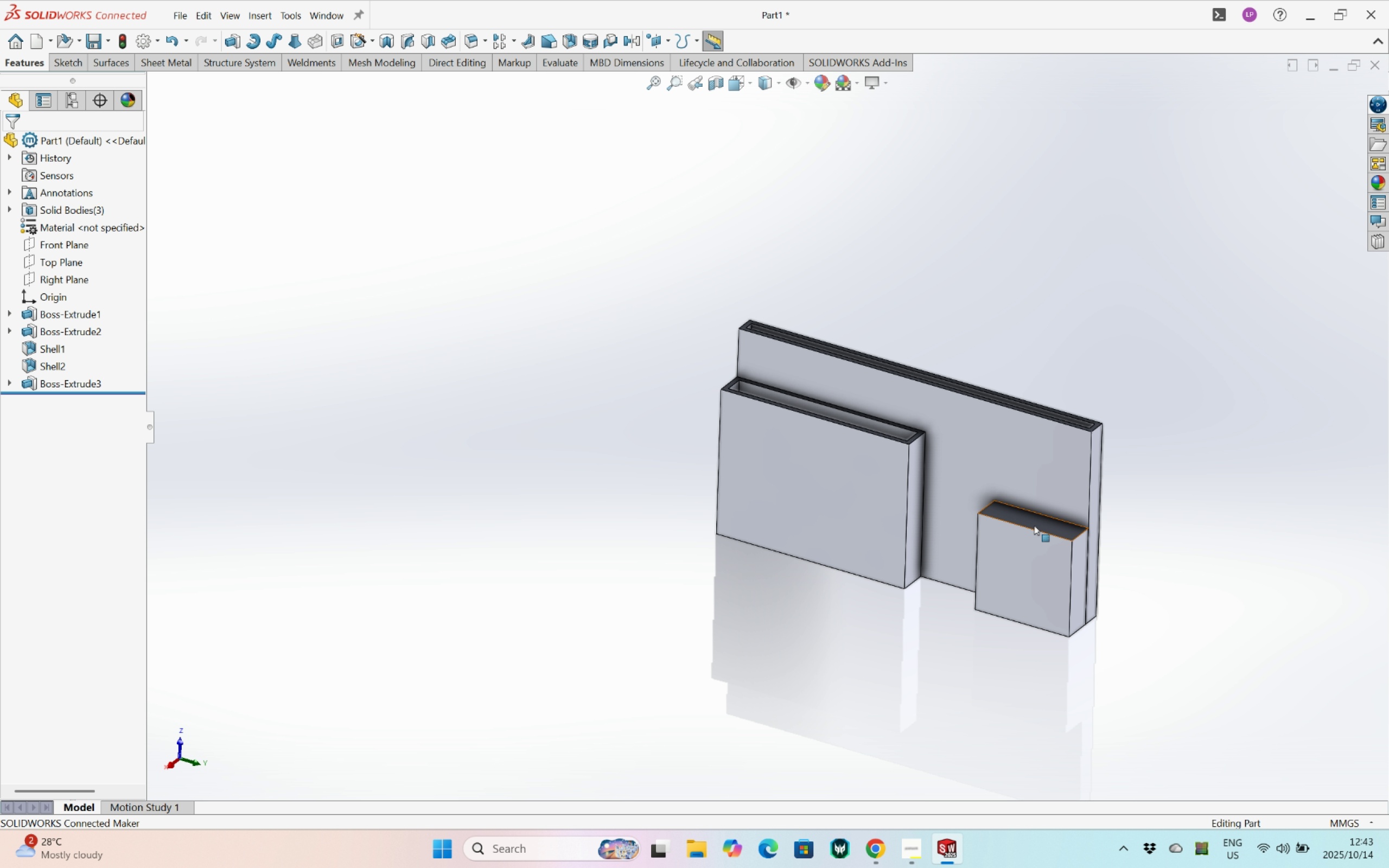 
right_click([1034, 525])
 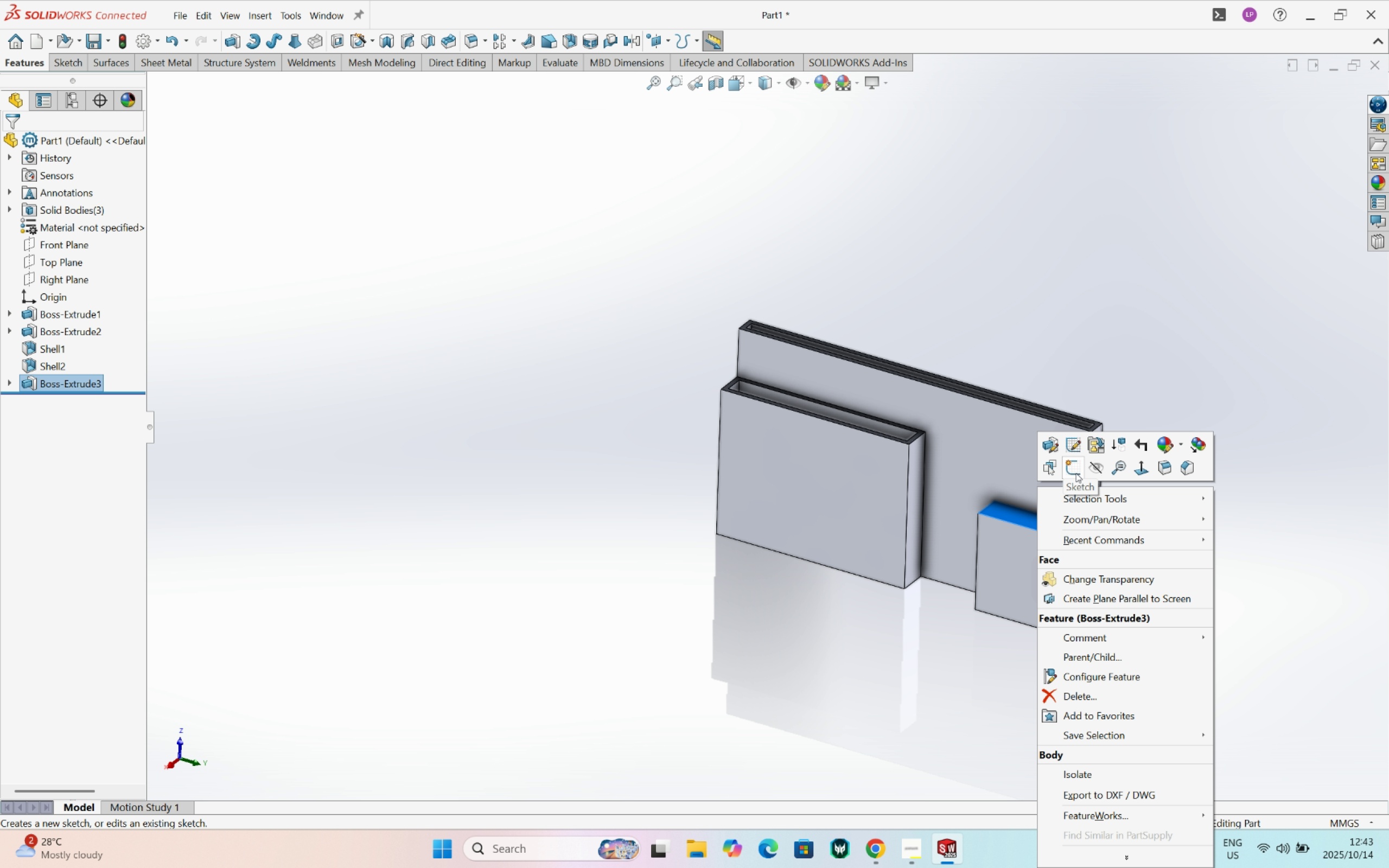 
left_click([1076, 473])
 